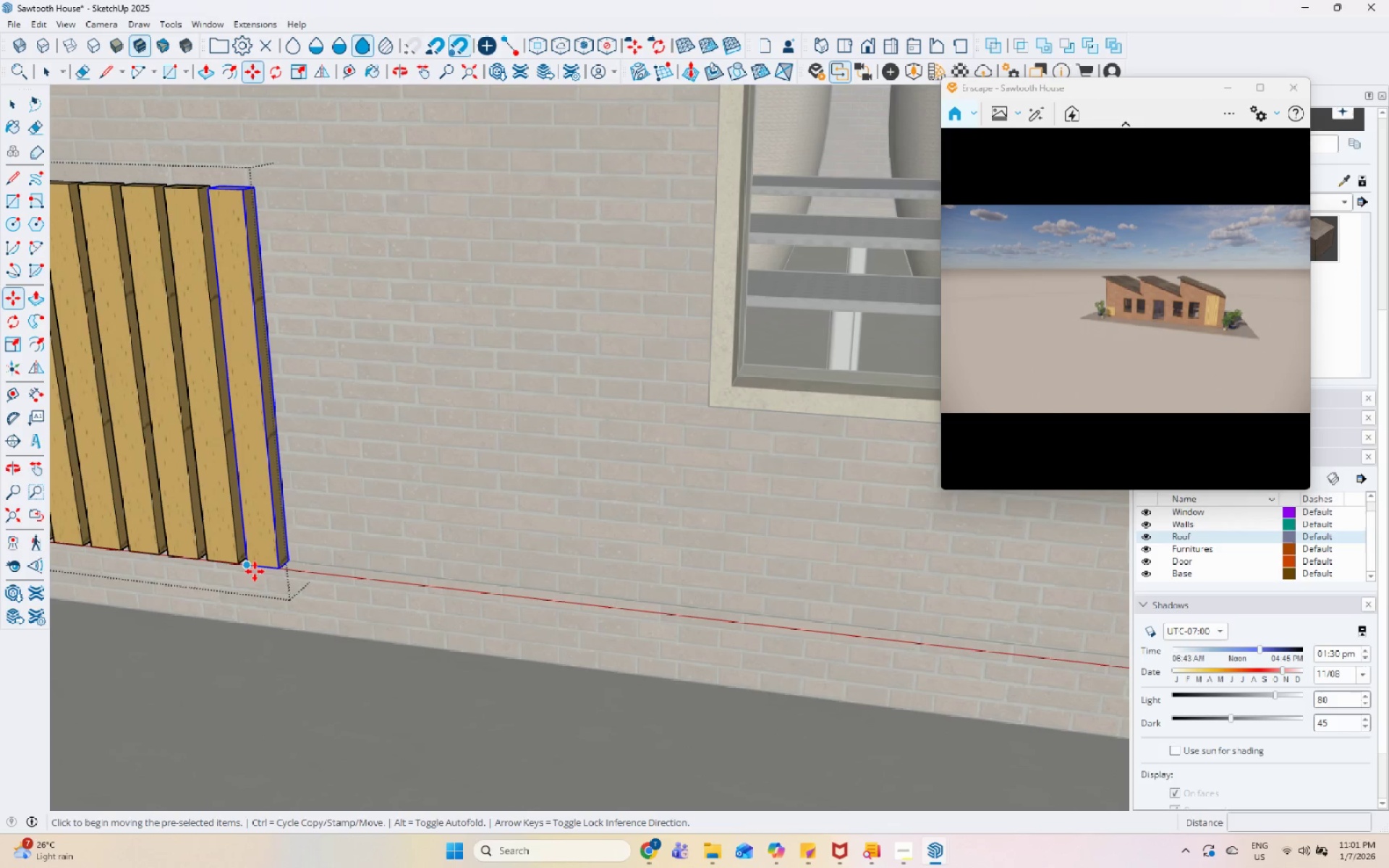 
key(Space)
 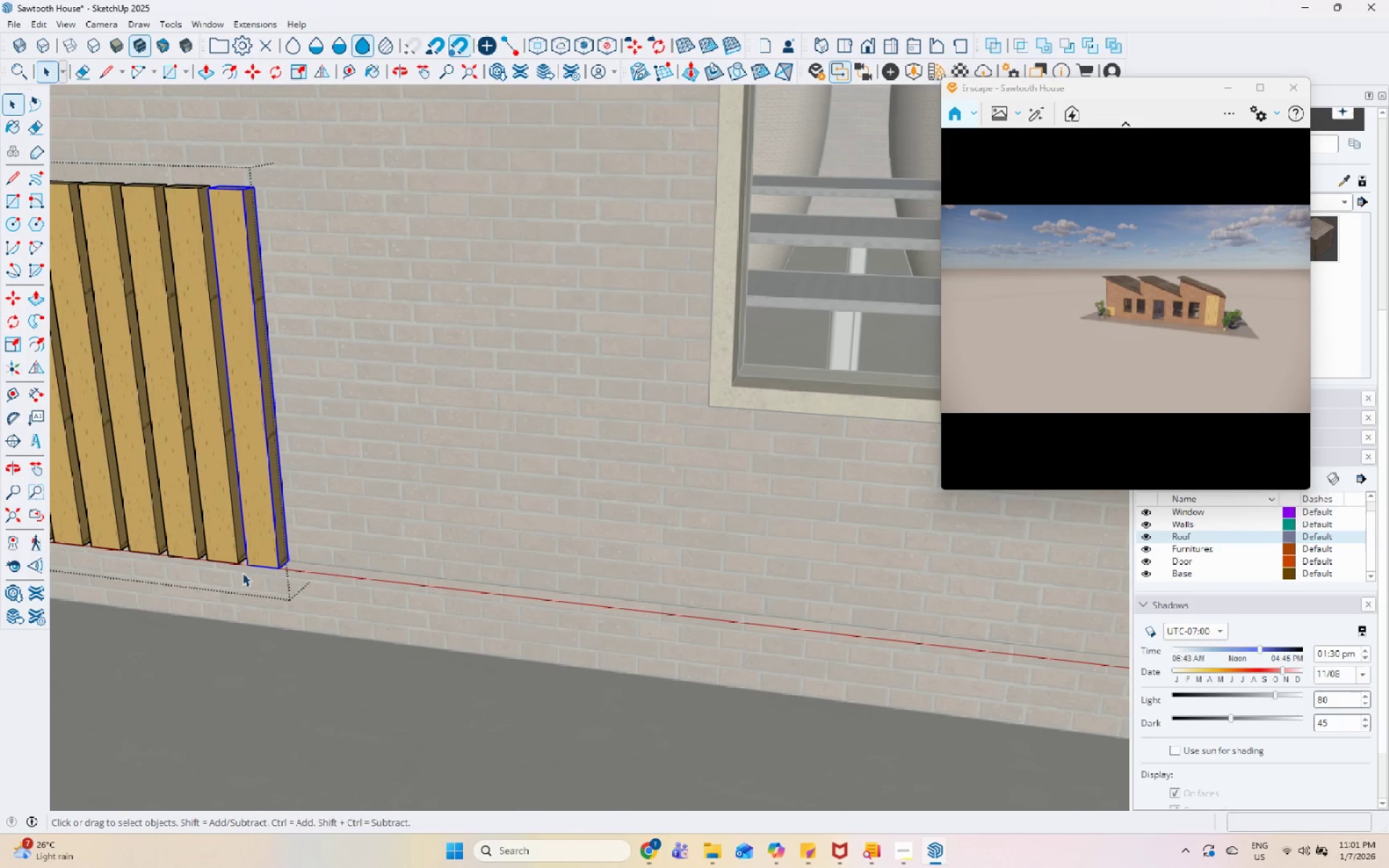 
left_click_drag(start_coordinate=[321, 583], to_coordinate=[169, 482])
 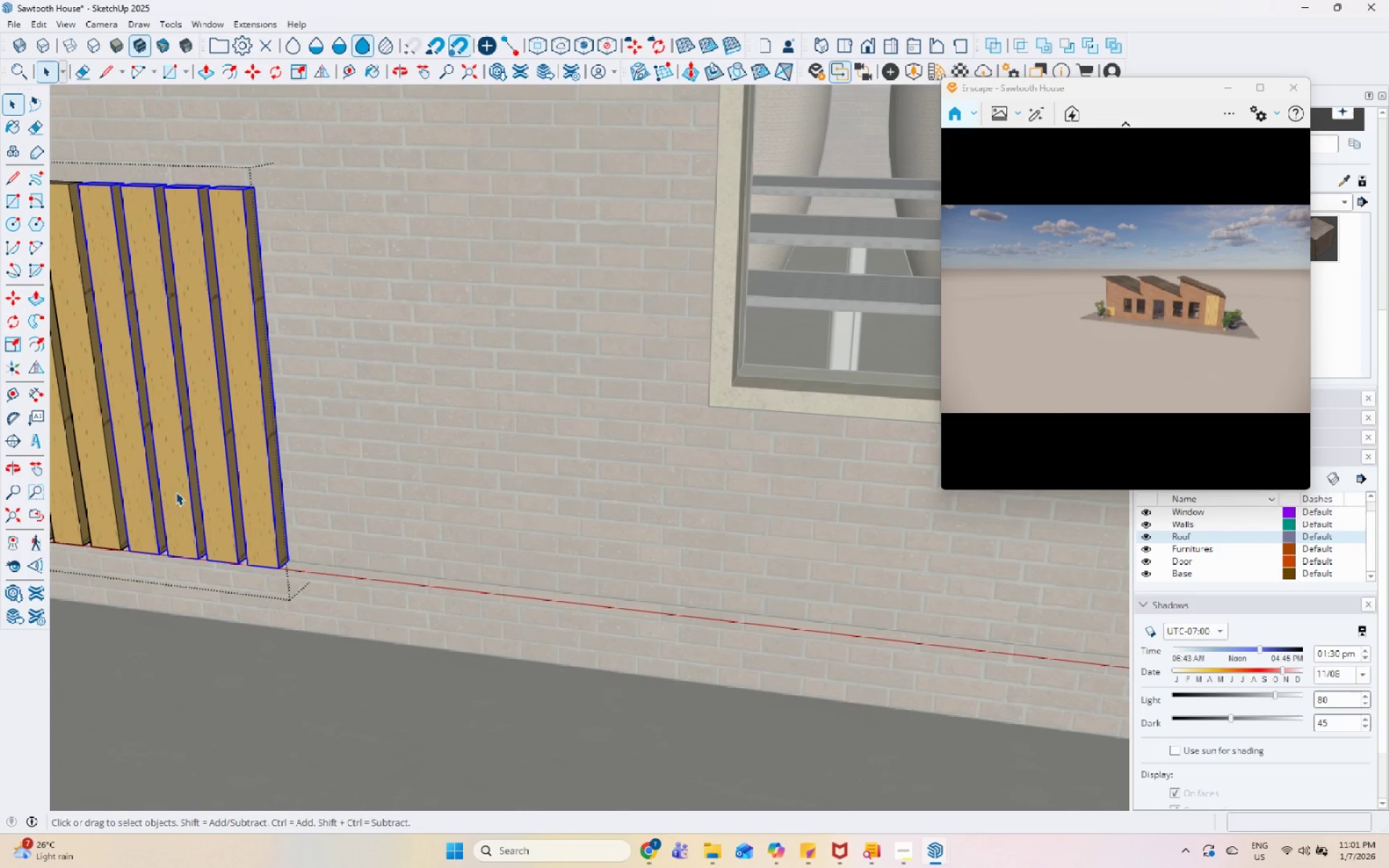 
left_click([184, 502])
 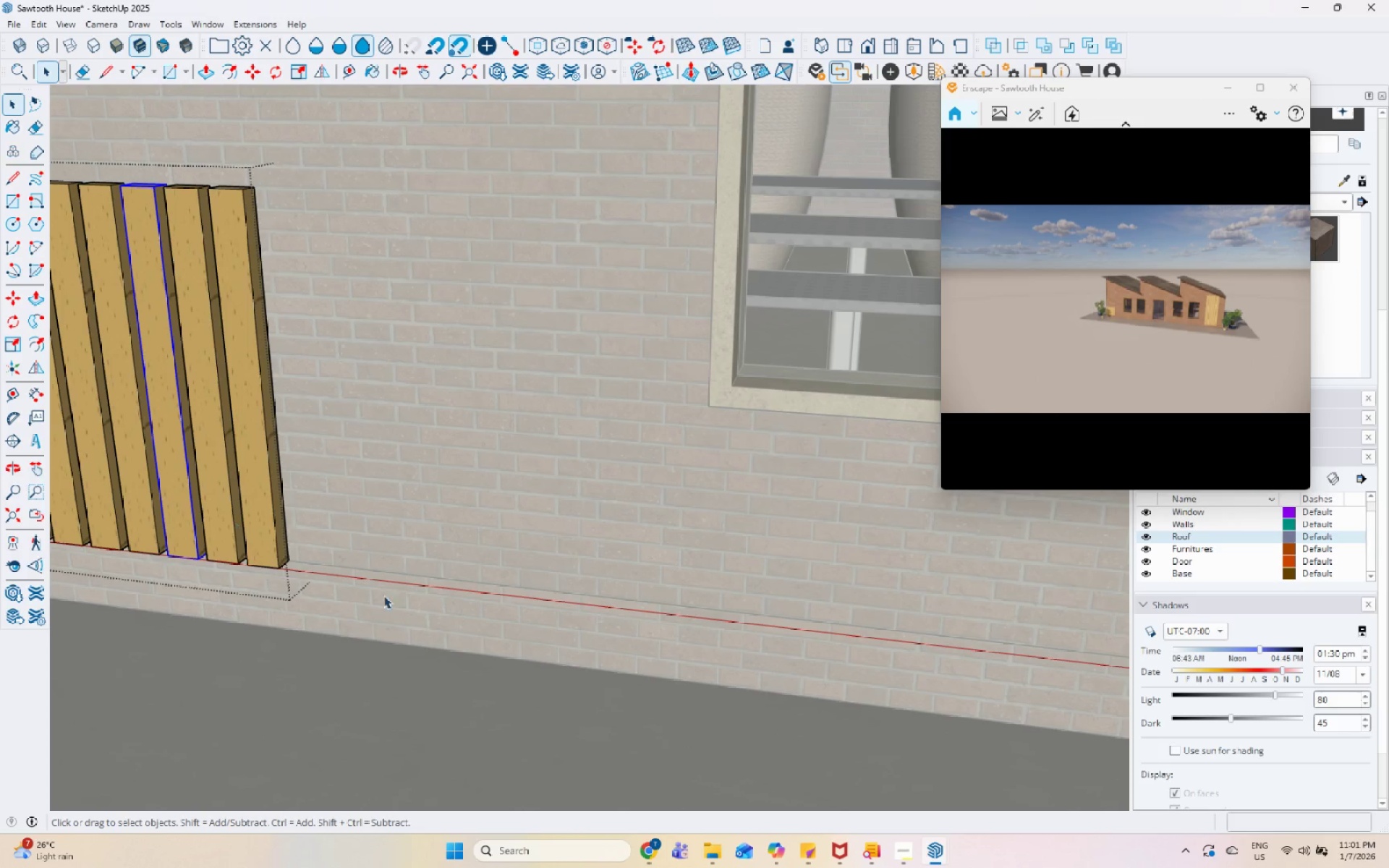 
left_click_drag(start_coordinate=[420, 612], to_coordinate=[169, 481])
 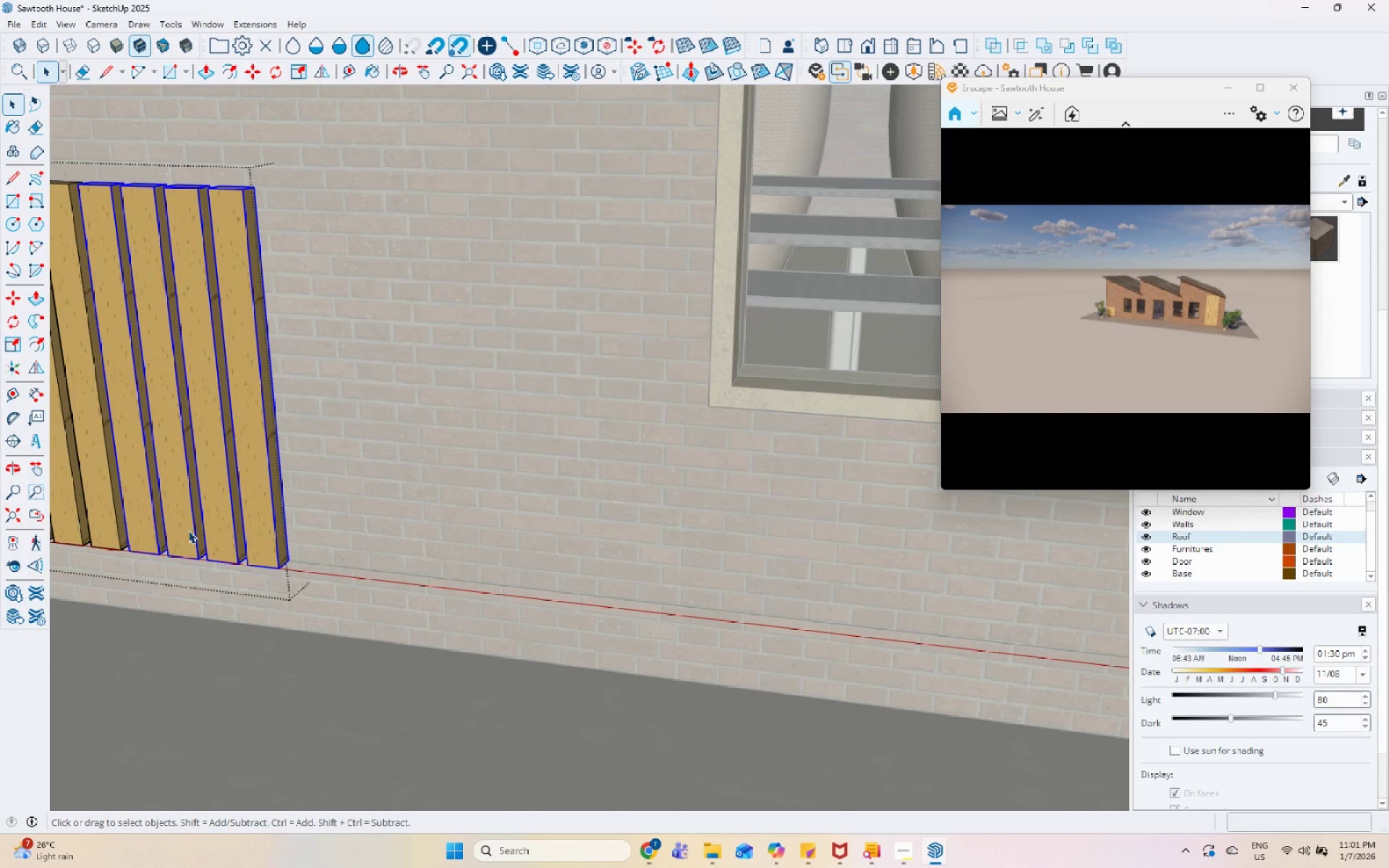 
left_click([415, 576])
 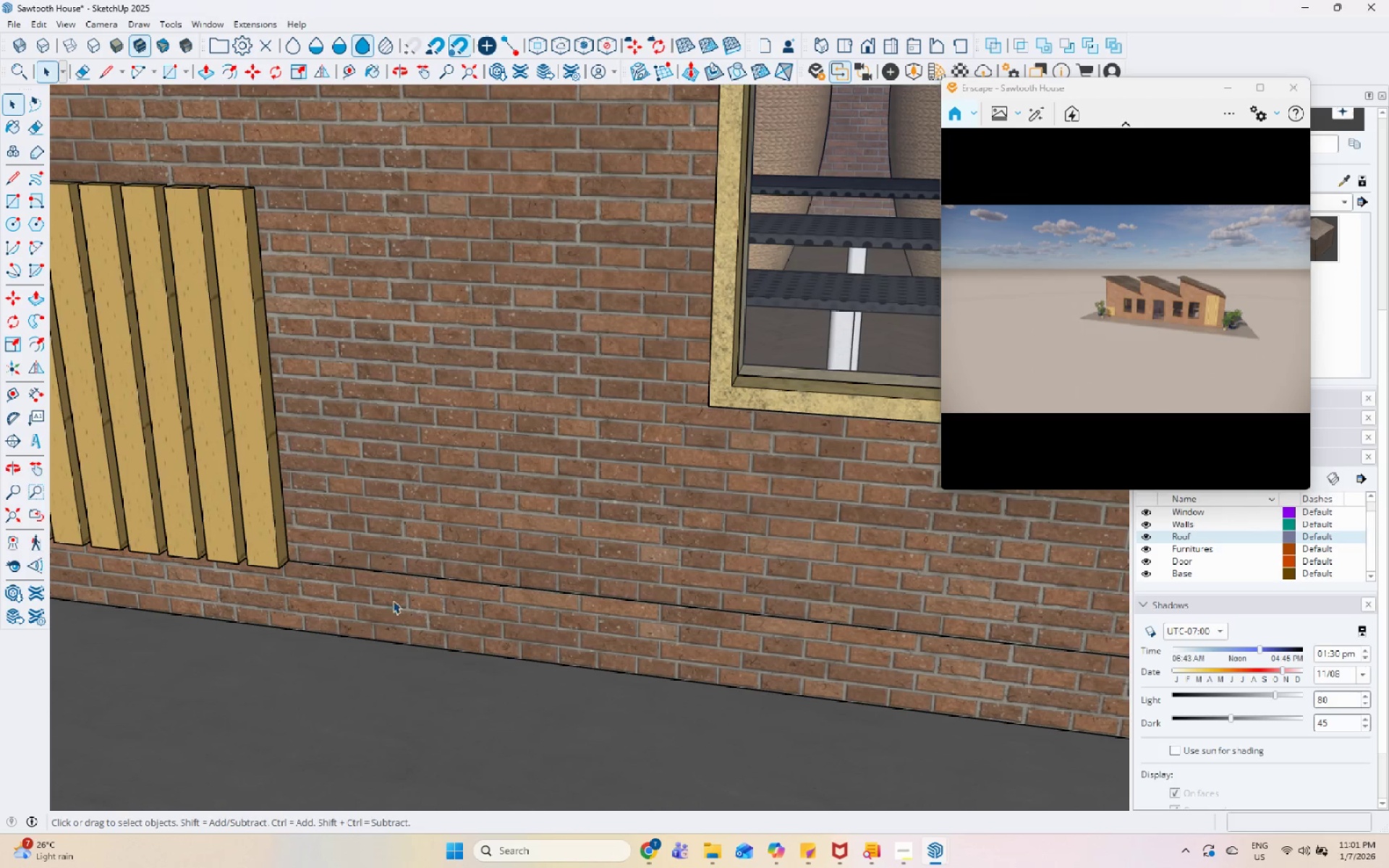 
left_click_drag(start_coordinate=[378, 608], to_coordinate=[192, 494])
 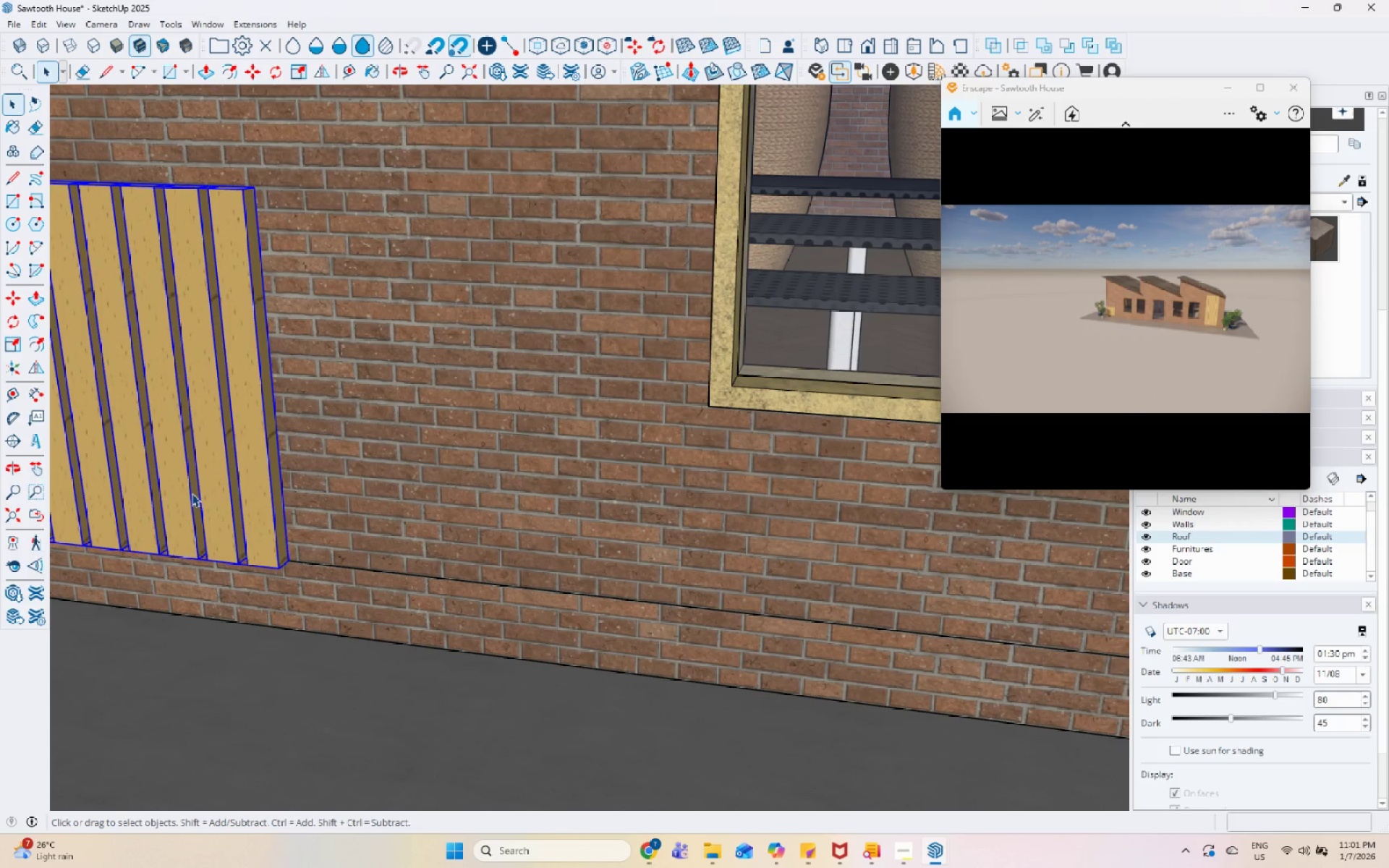 
double_click([187, 493])
 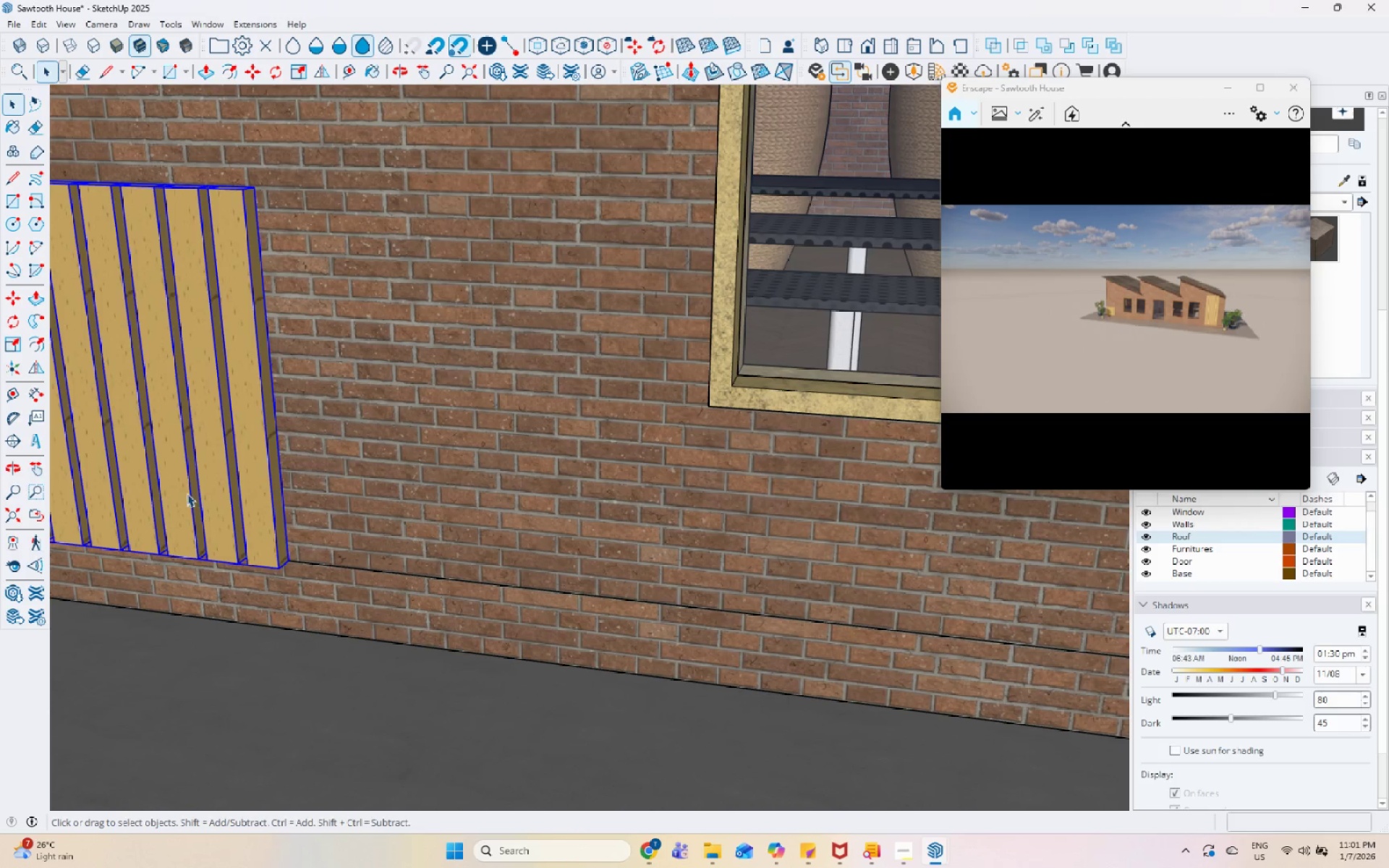 
triple_click([187, 493])
 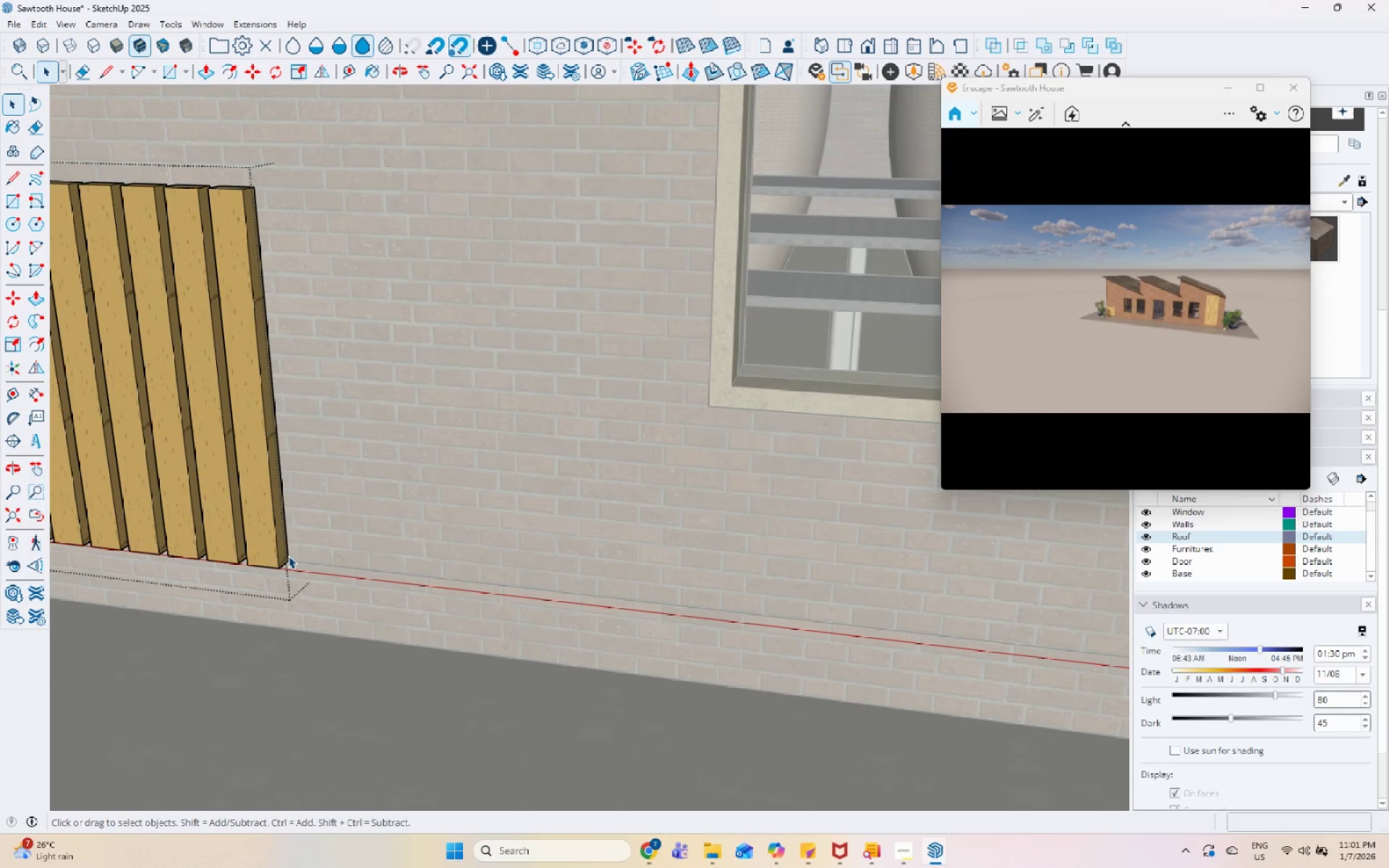 
left_click([279, 546])
 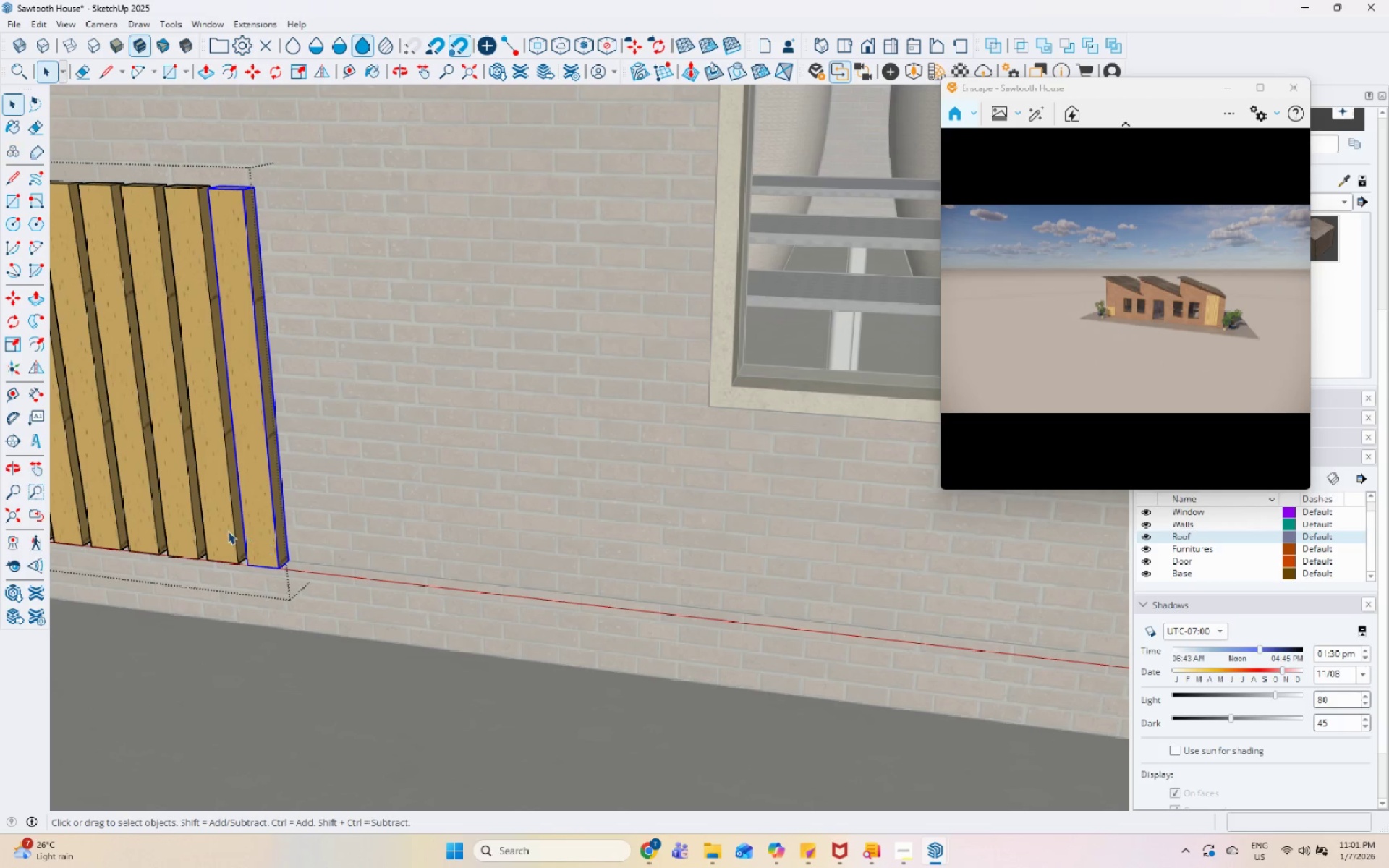 
hold_key(key=ShiftLeft, duration=0.81)
left_click([223, 527])
 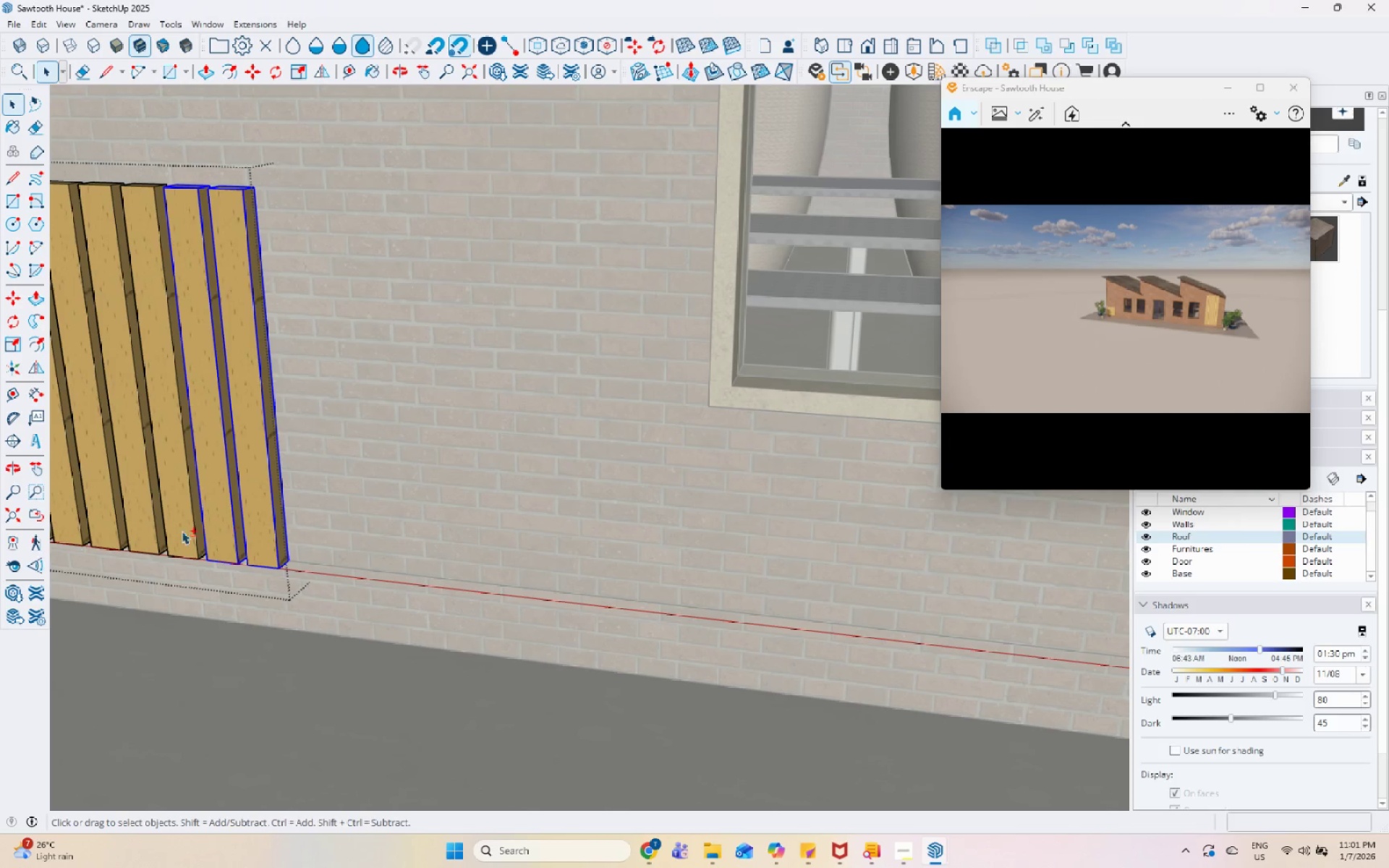 
double_click([176, 531])
 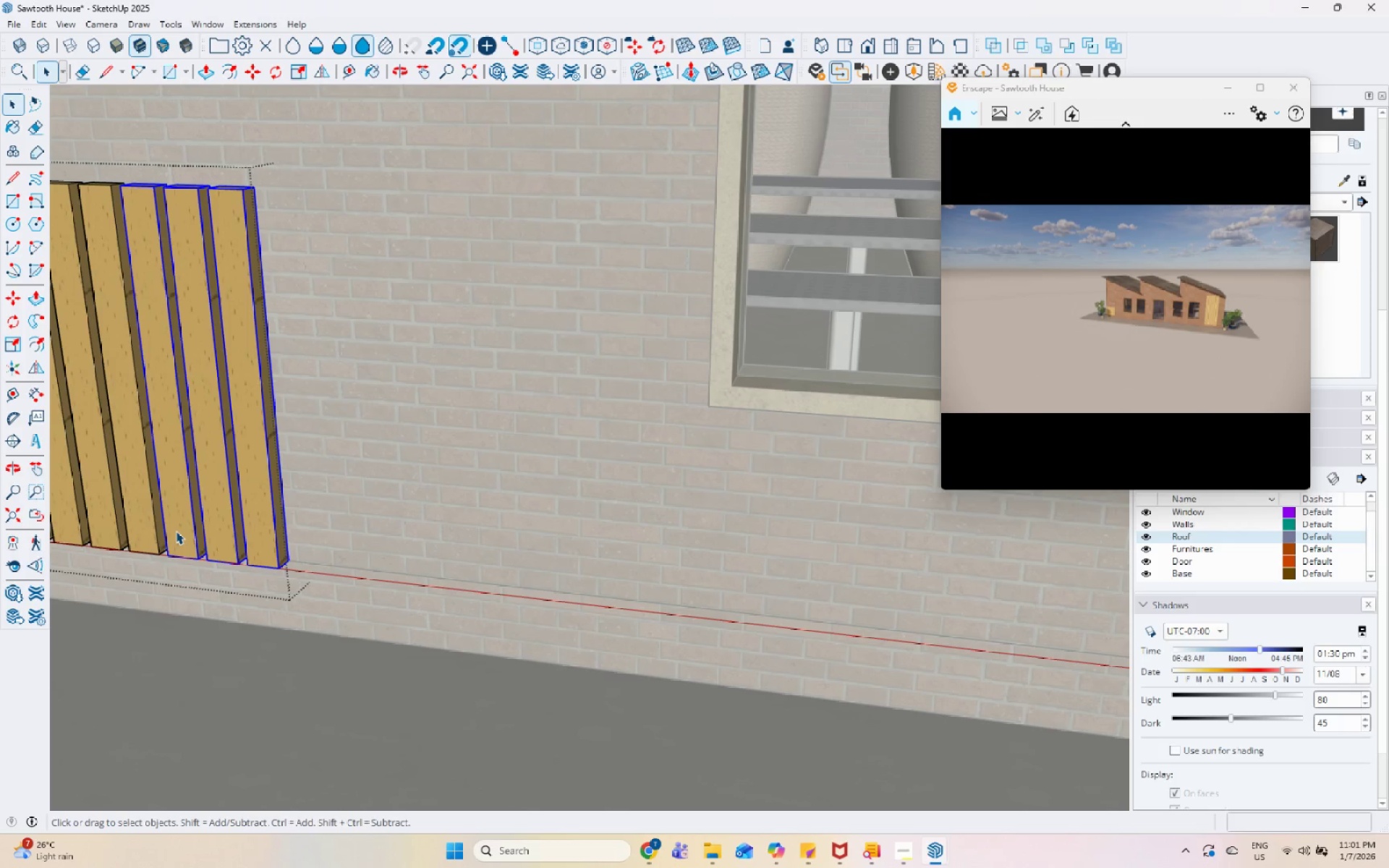 
key(M)
 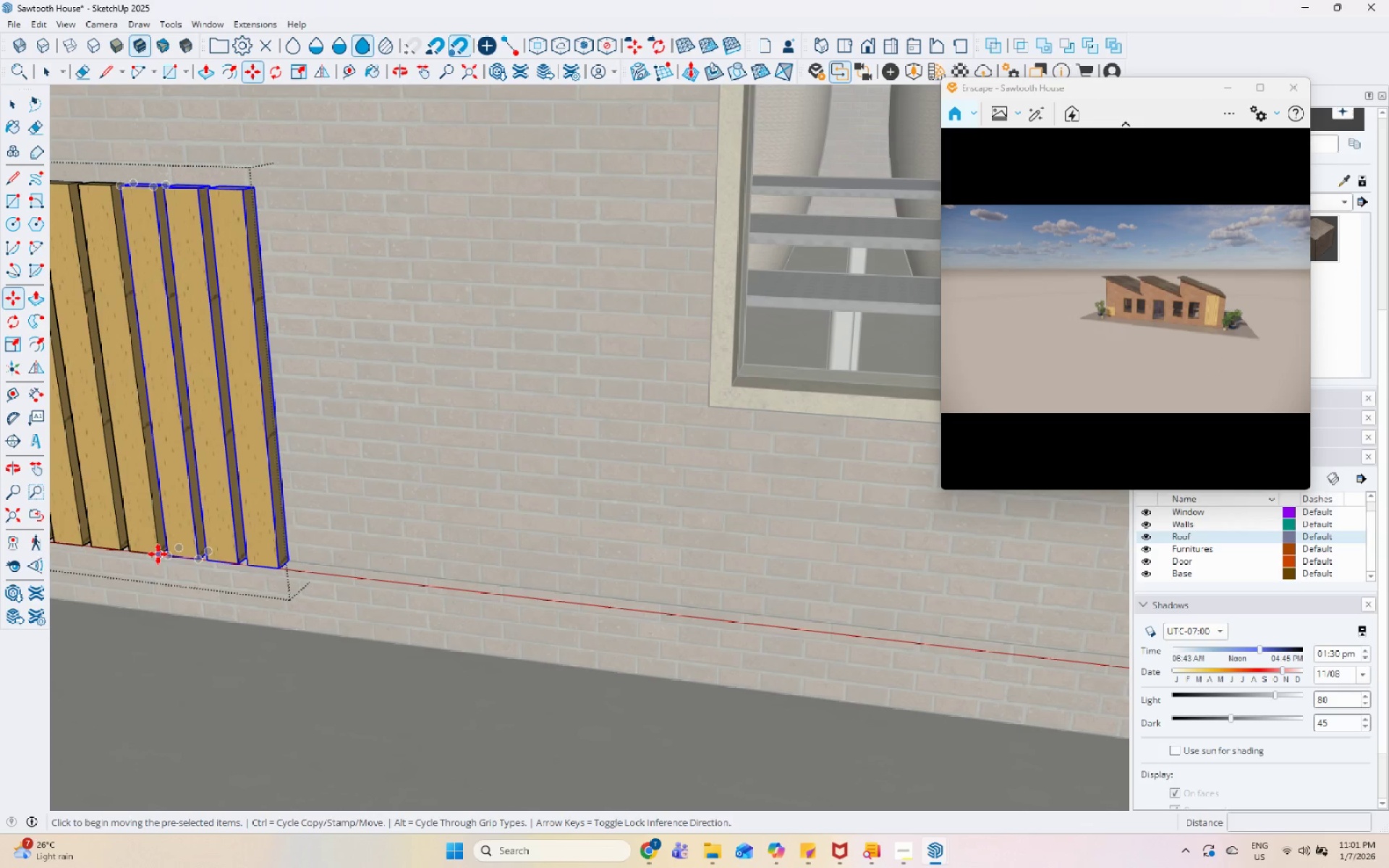 
key(Control+ControlLeft)
 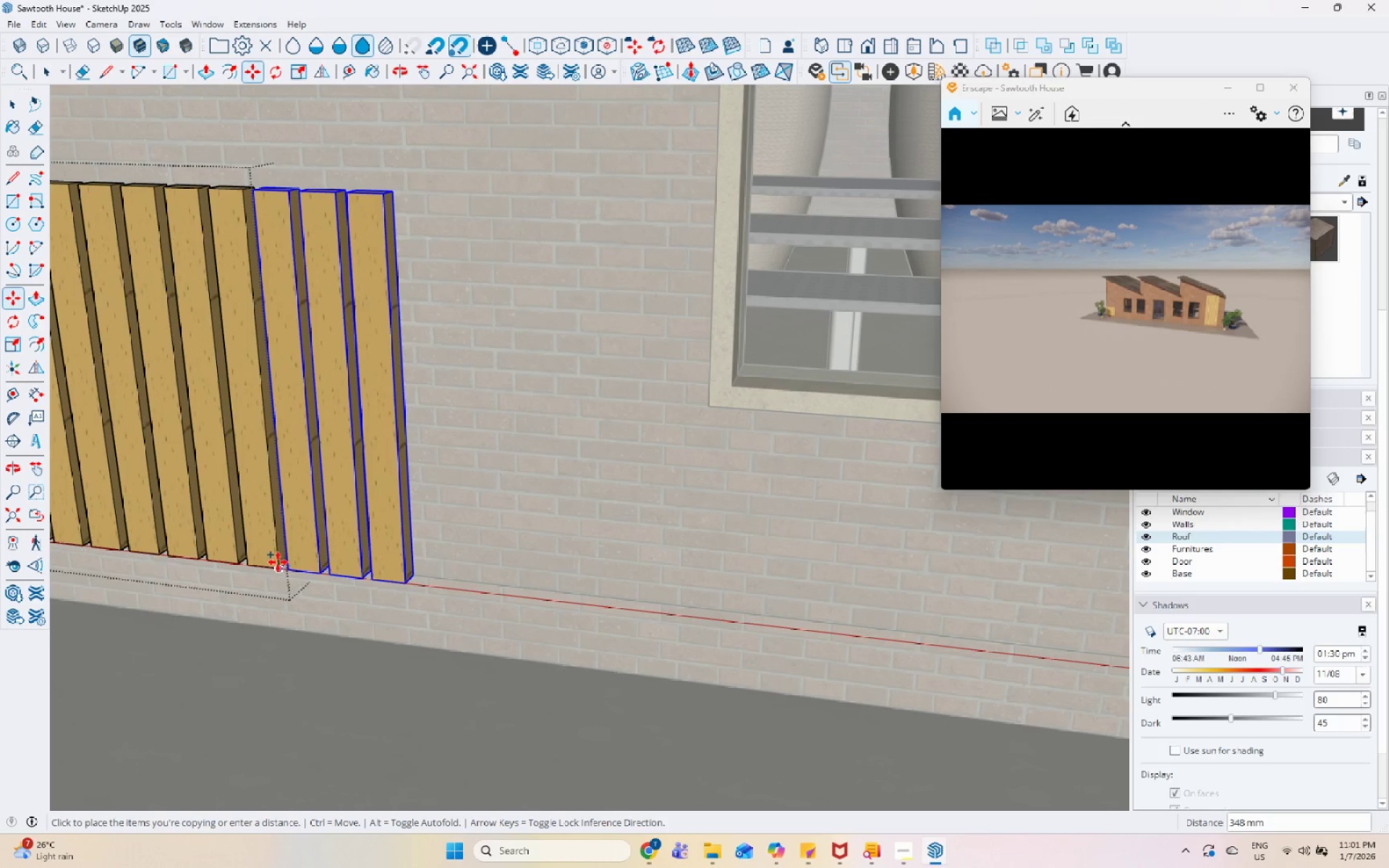 
left_click([158, 554])
 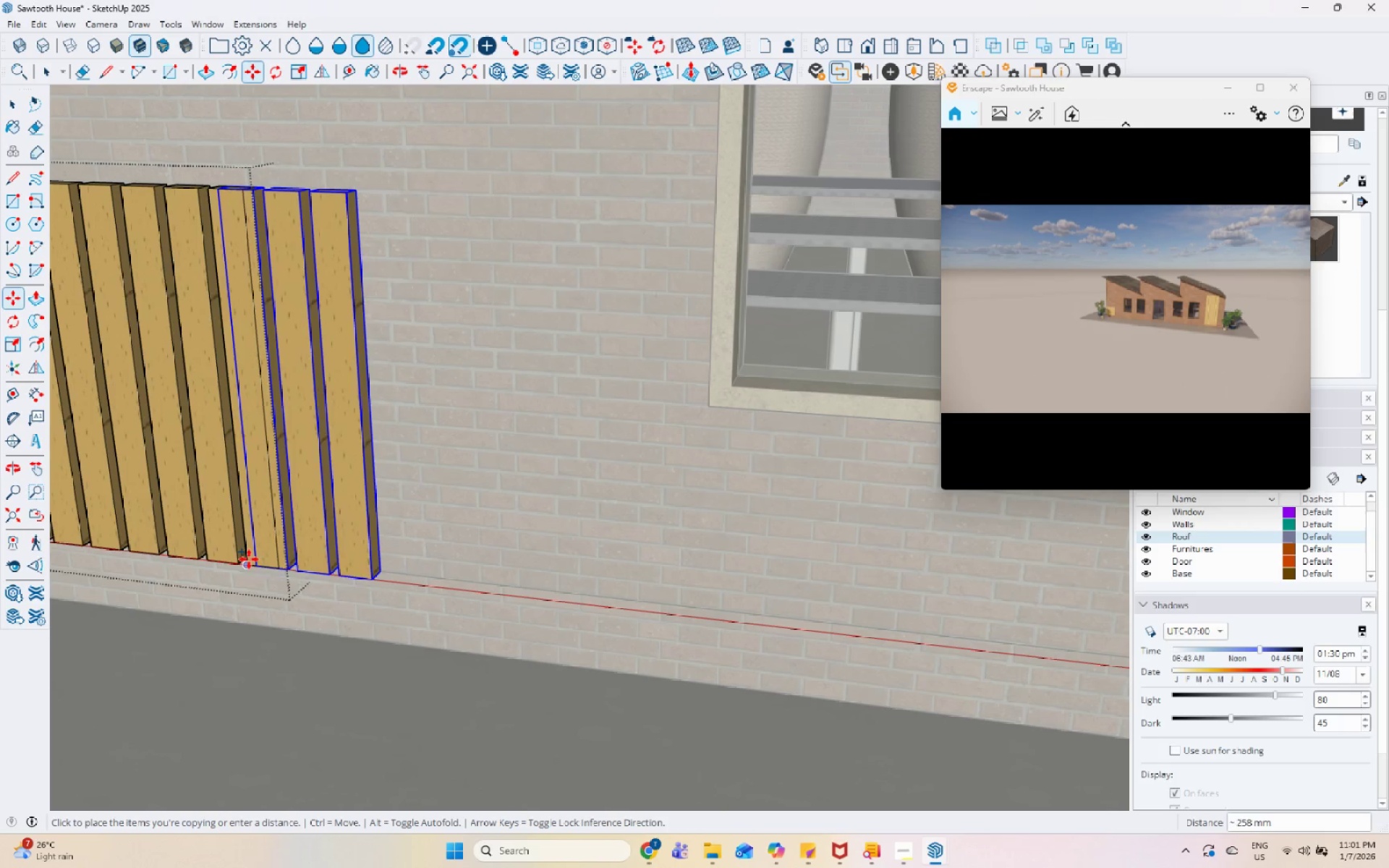 
left_click([284, 563])
 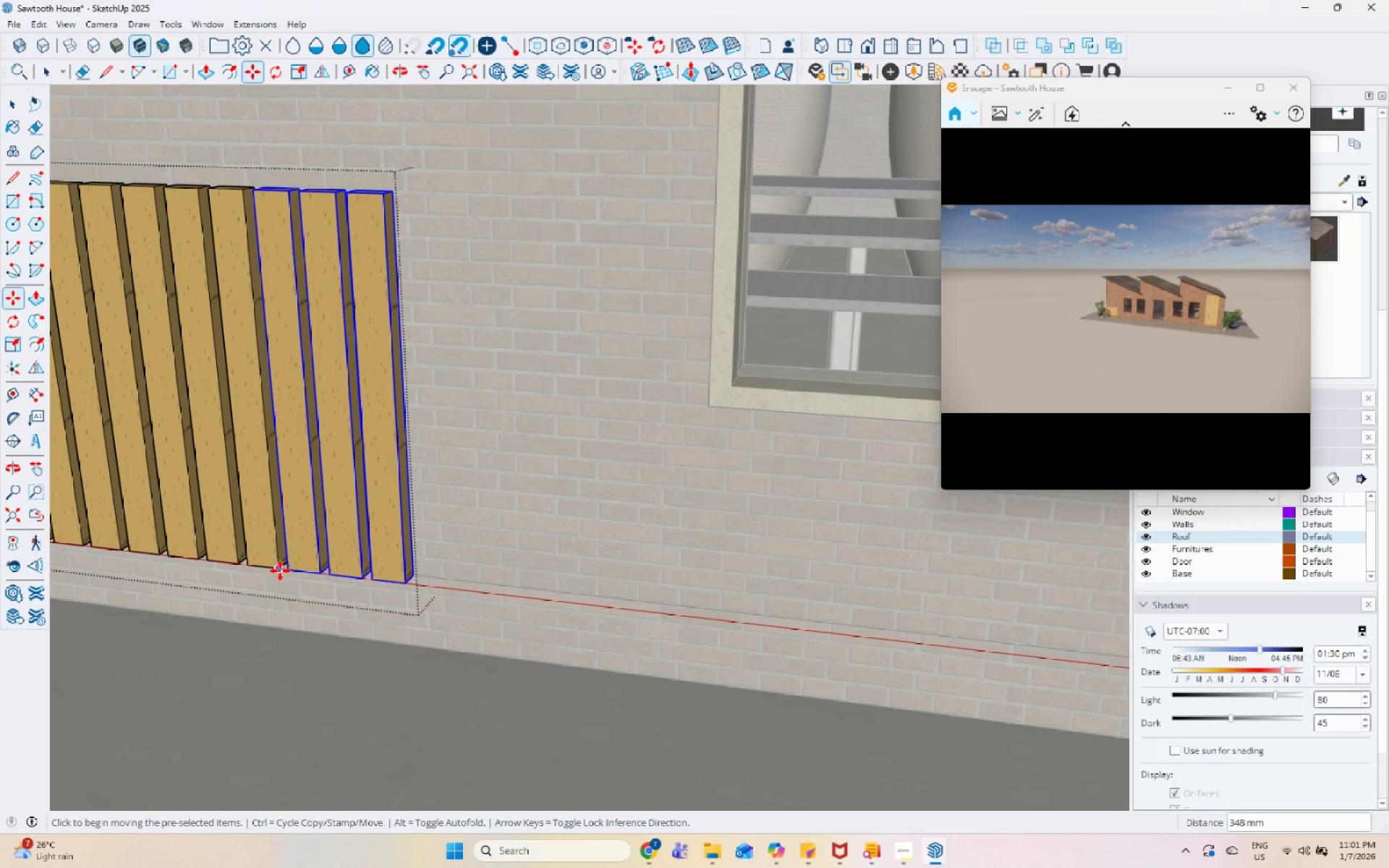 
left_click([279, 570])
 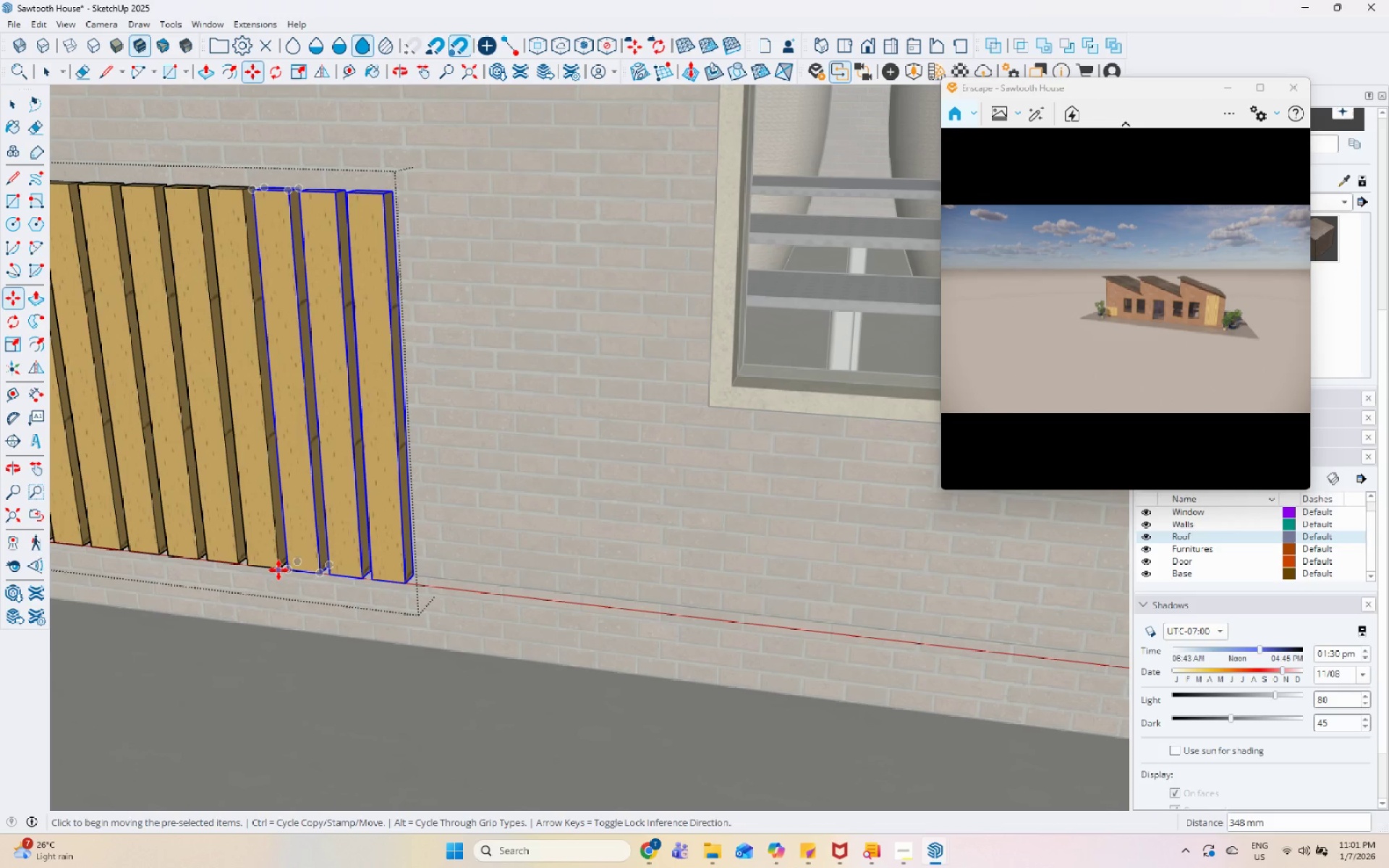 
key(Control+ControlLeft)
 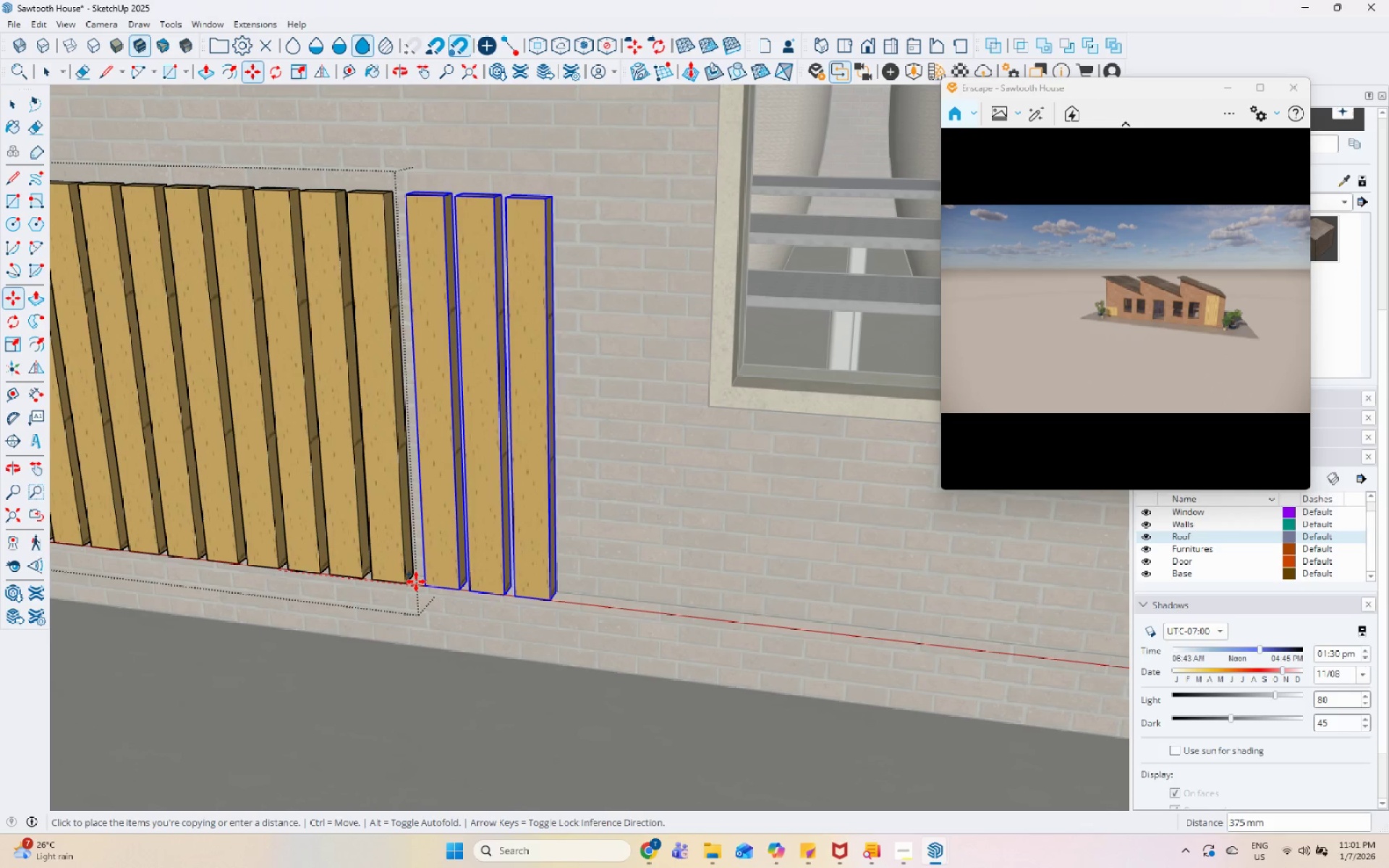 
left_click([404, 583])
 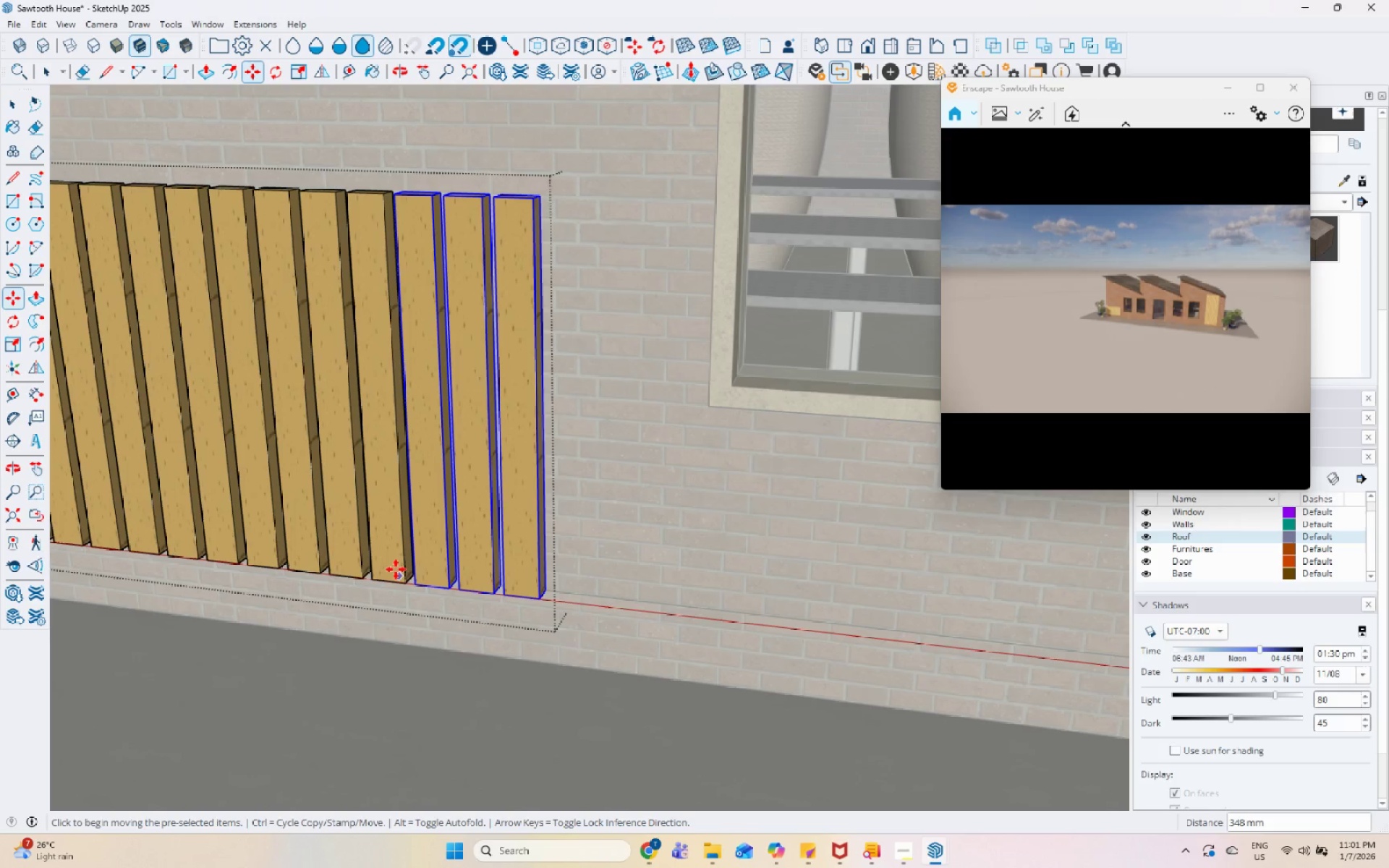 
scroll: coordinate [423, 579], scroll_direction: up, amount: 1.0
 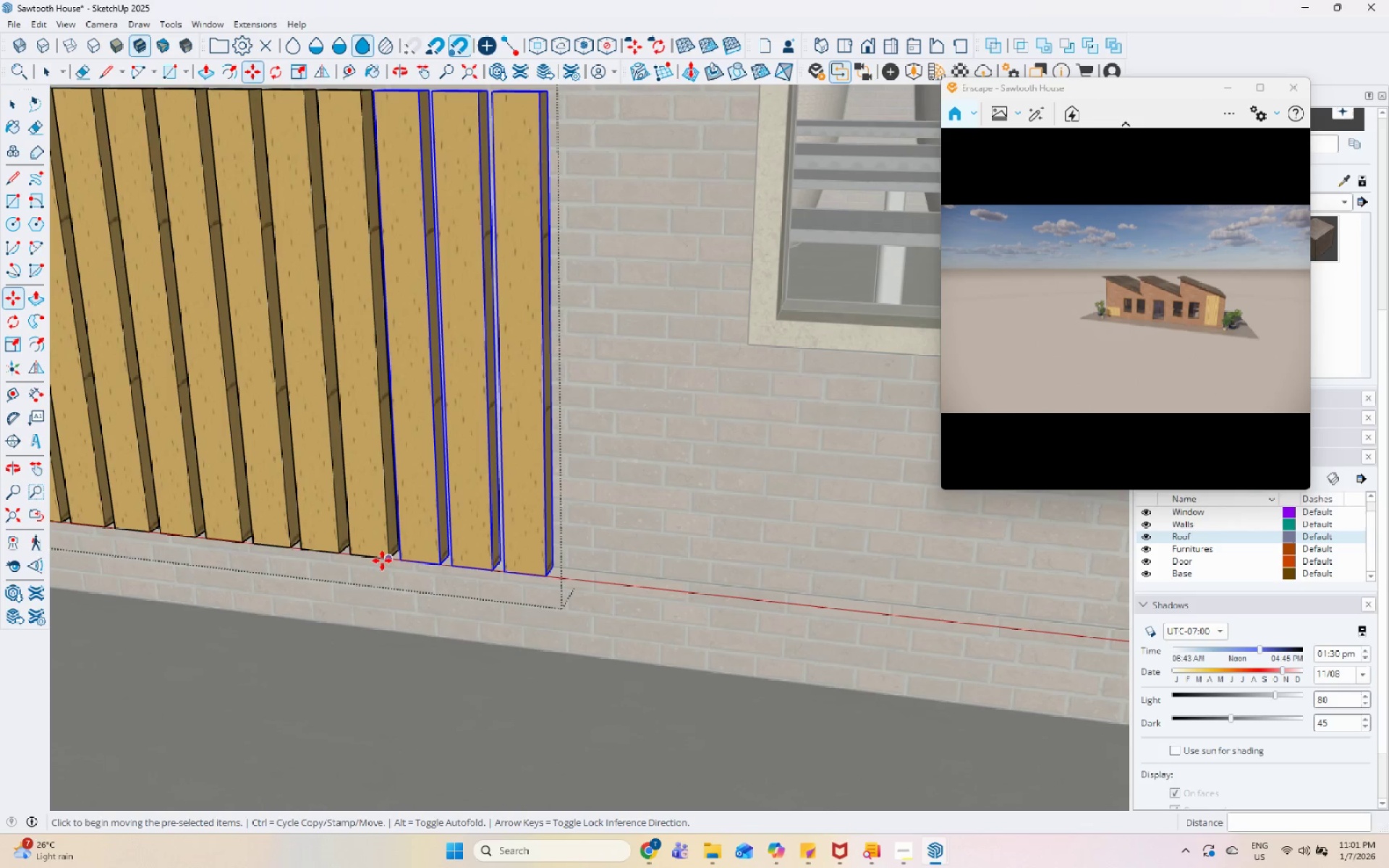 
key(Control+ControlLeft)
 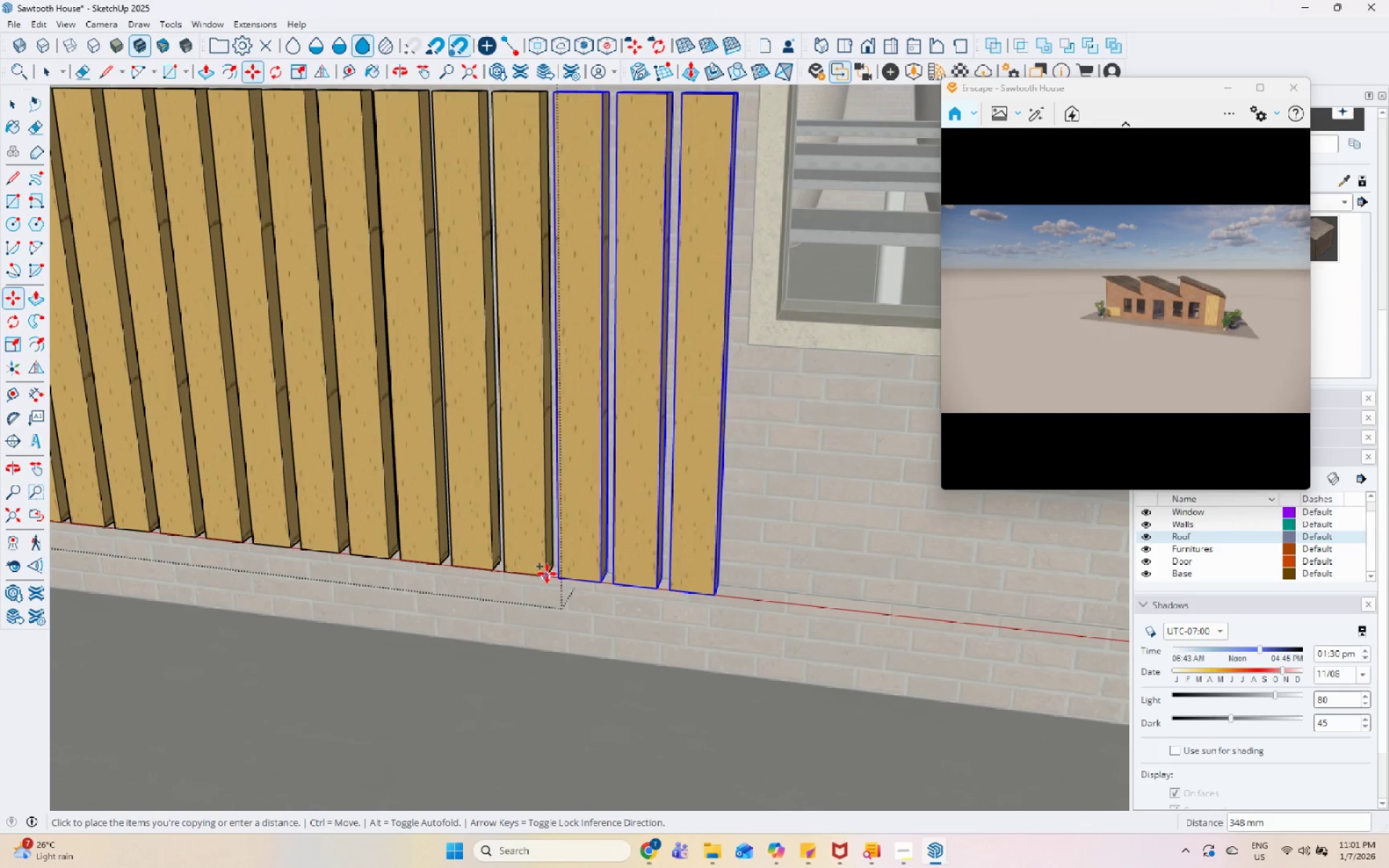 
left_click([546, 572])
 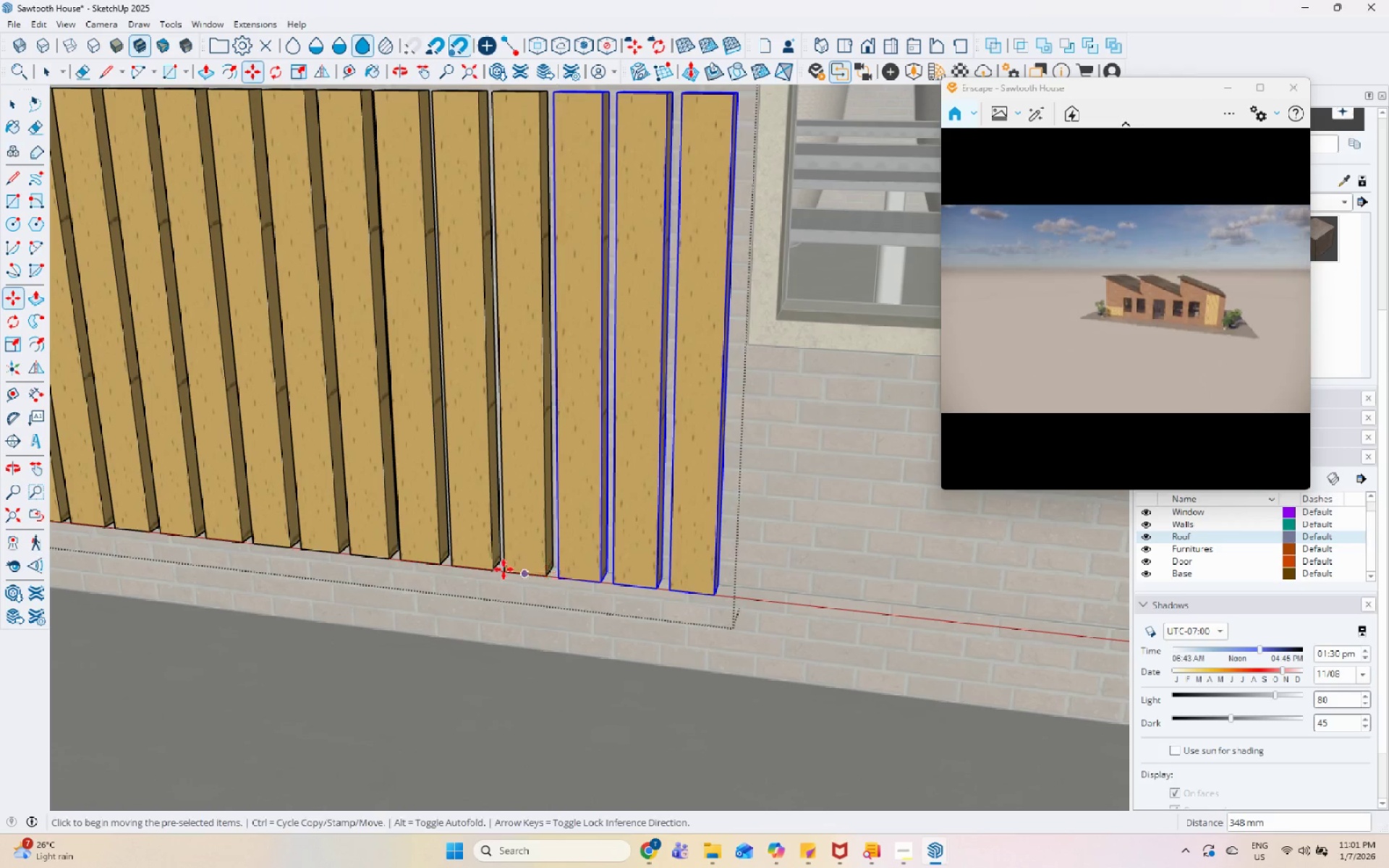 
scroll: coordinate [373, 592], scroll_direction: down, amount: 8.0
 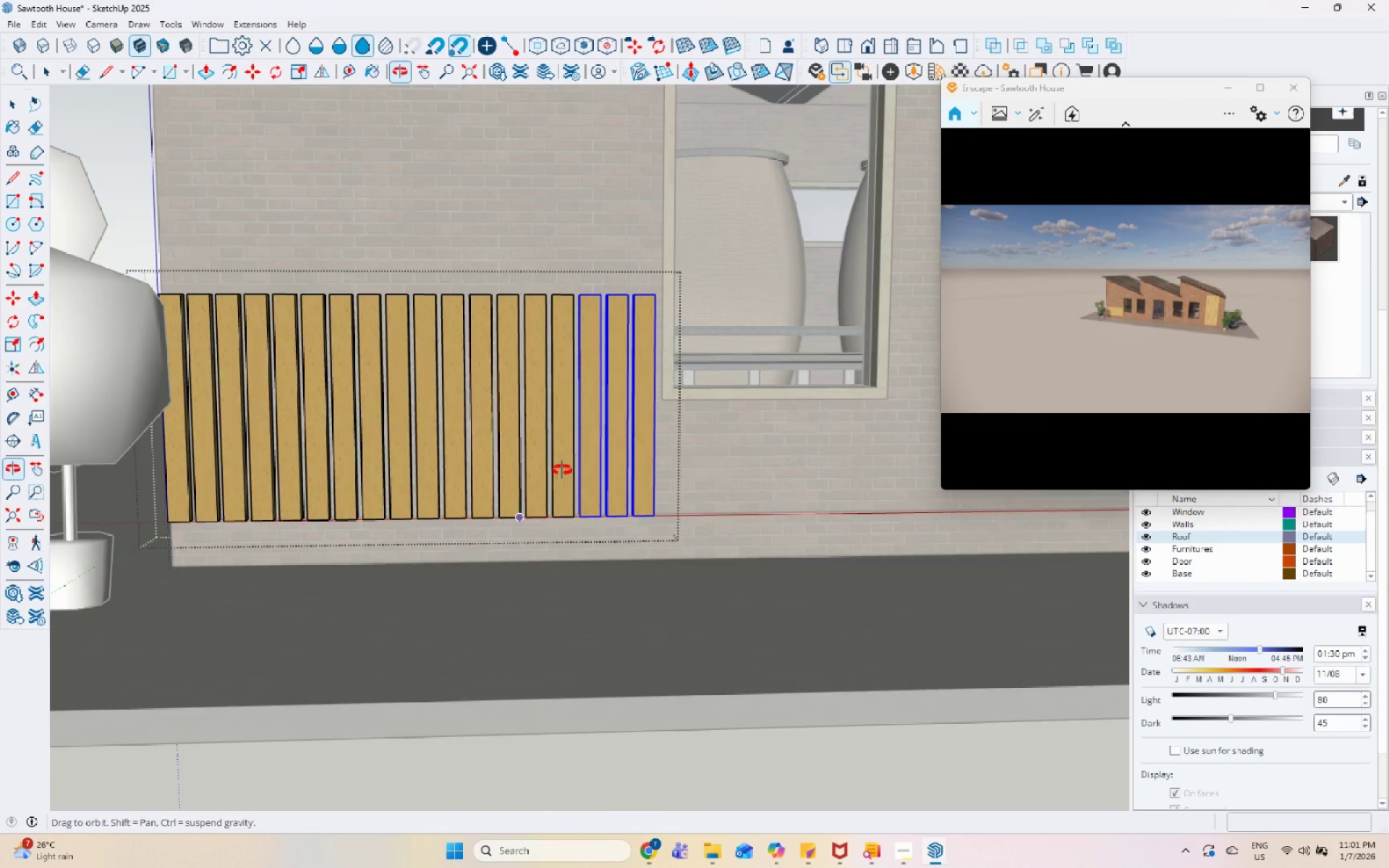 
key(Space)
 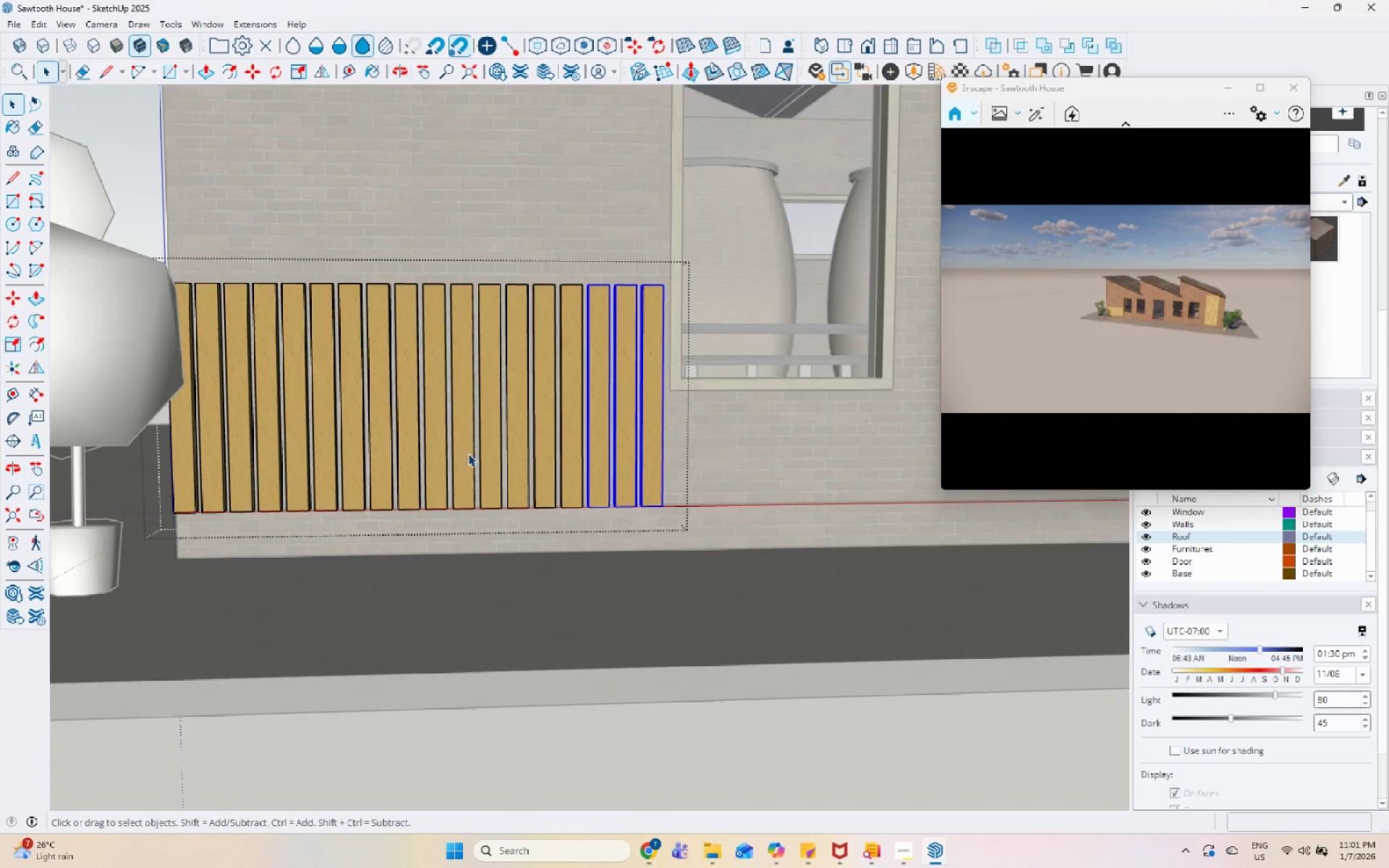 
key(Escape)
 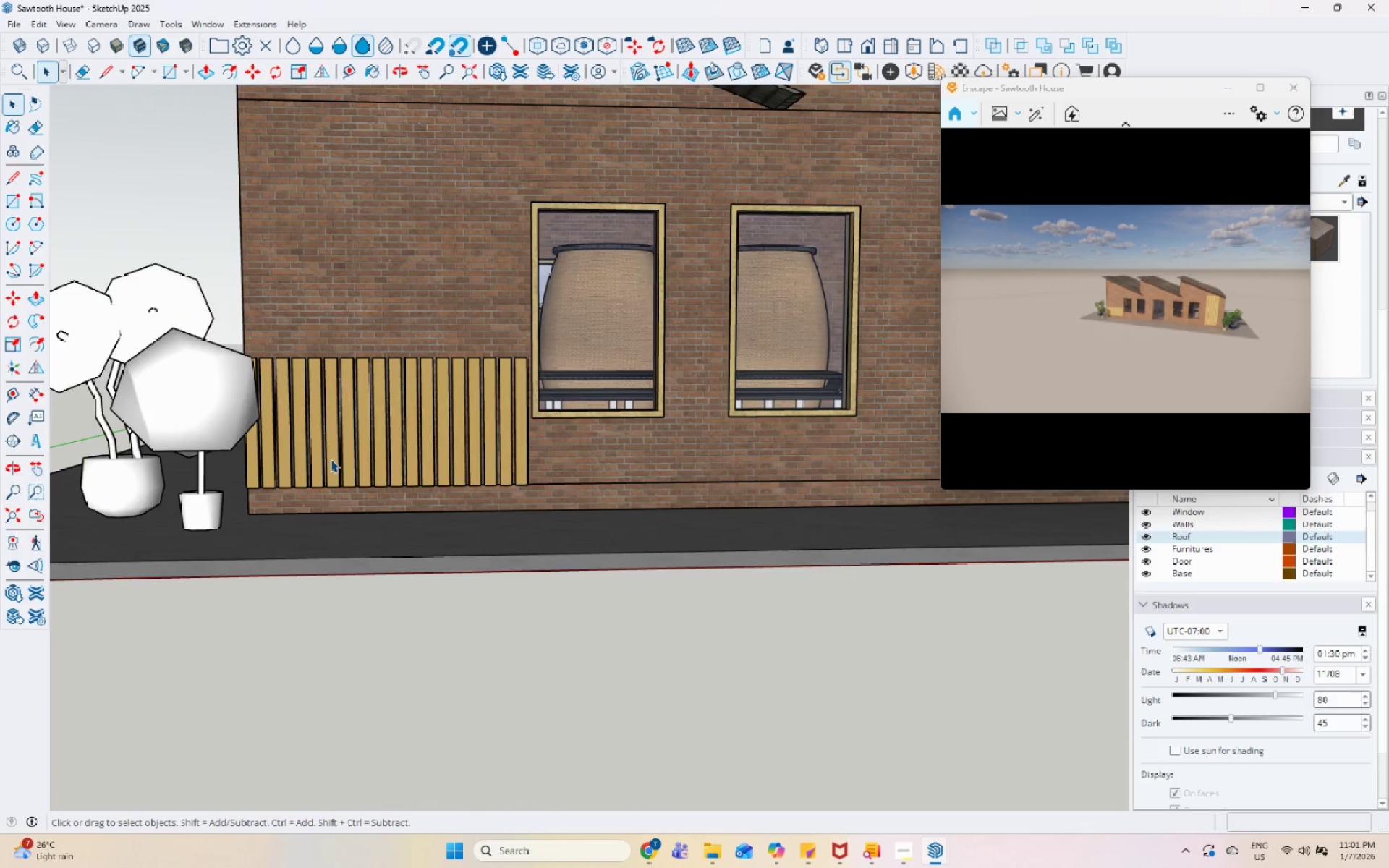 
scroll: coordinate [326, 459], scroll_direction: down, amount: 6.0
 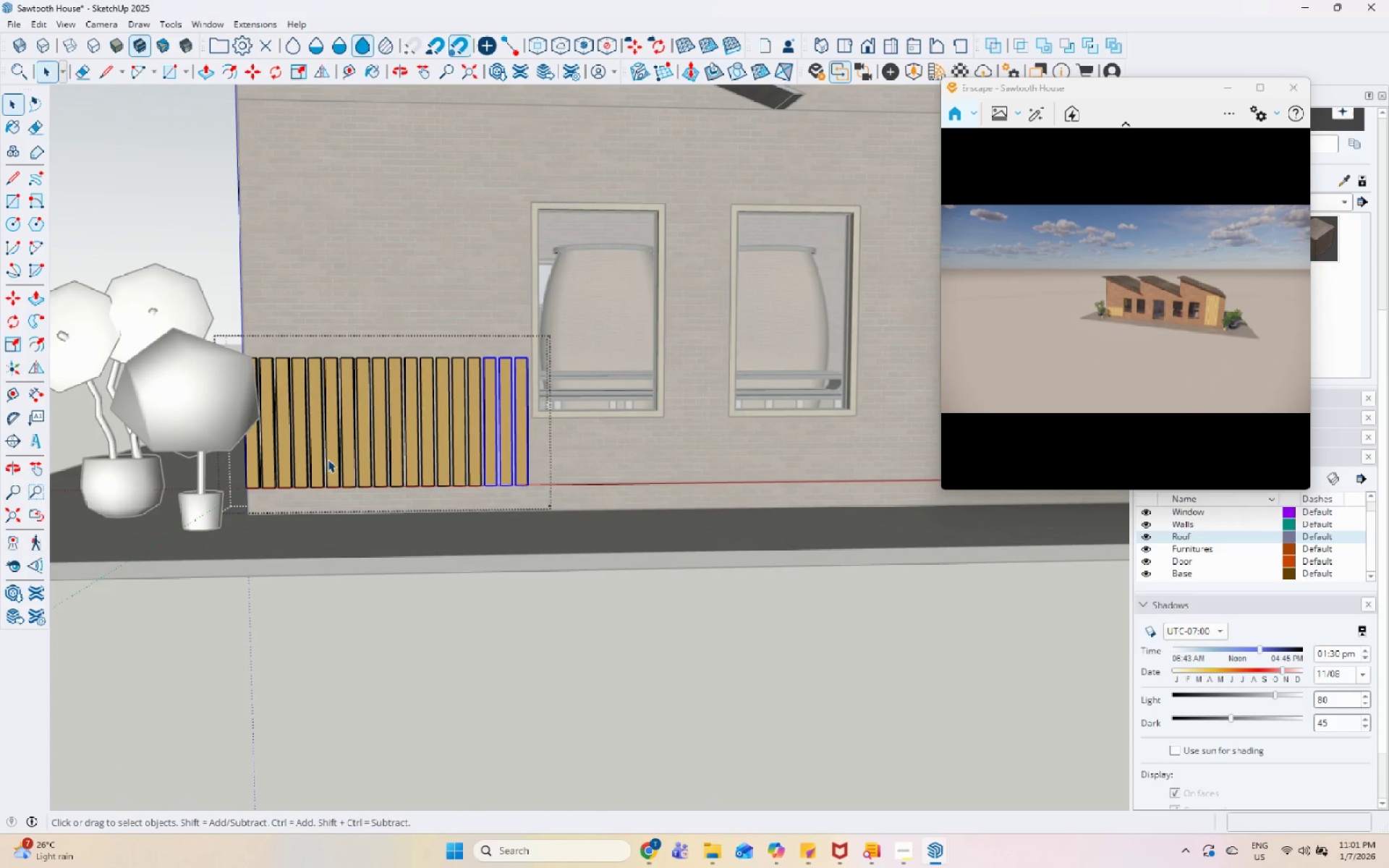 
key(Escape)
 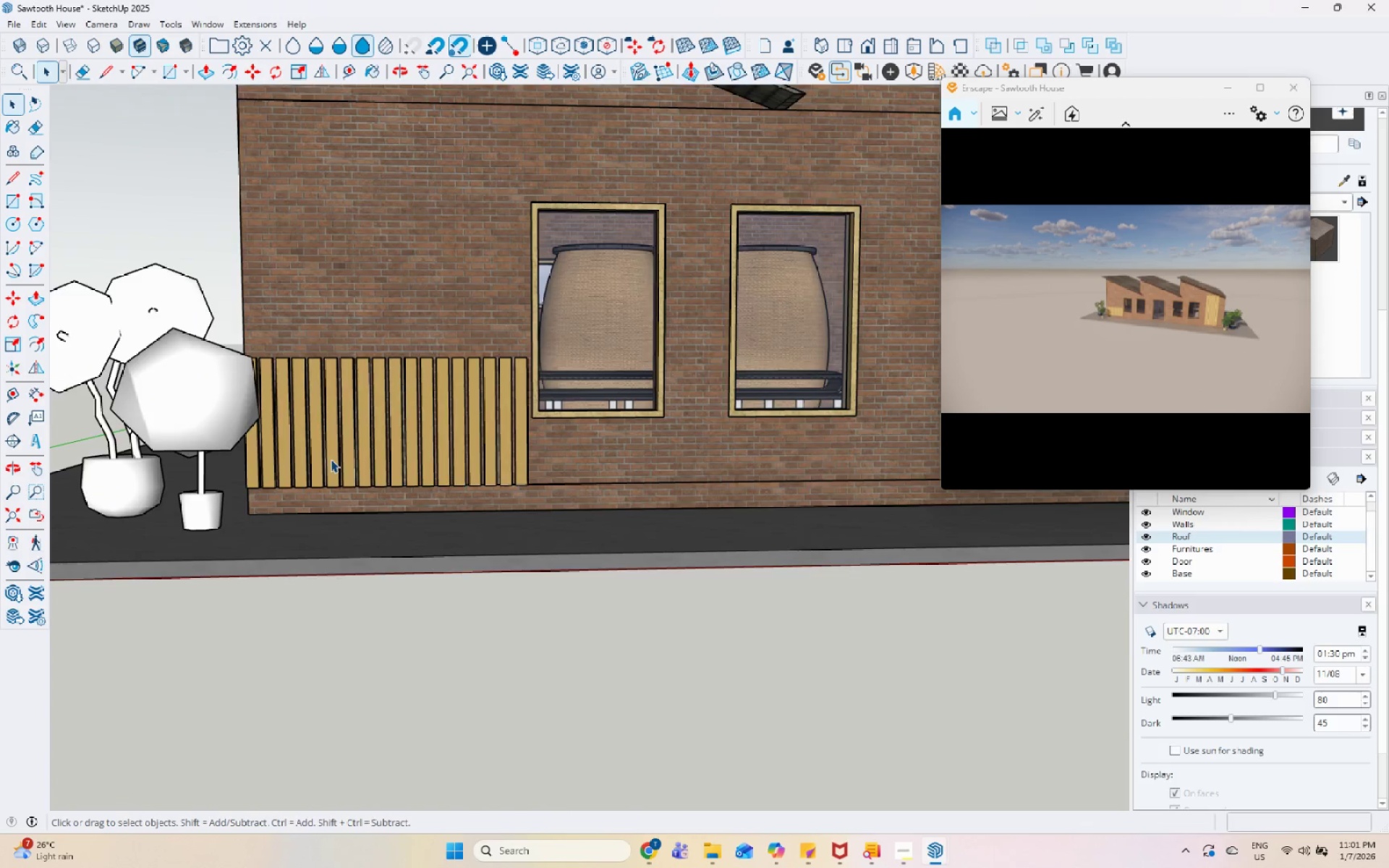 
key(Escape)
 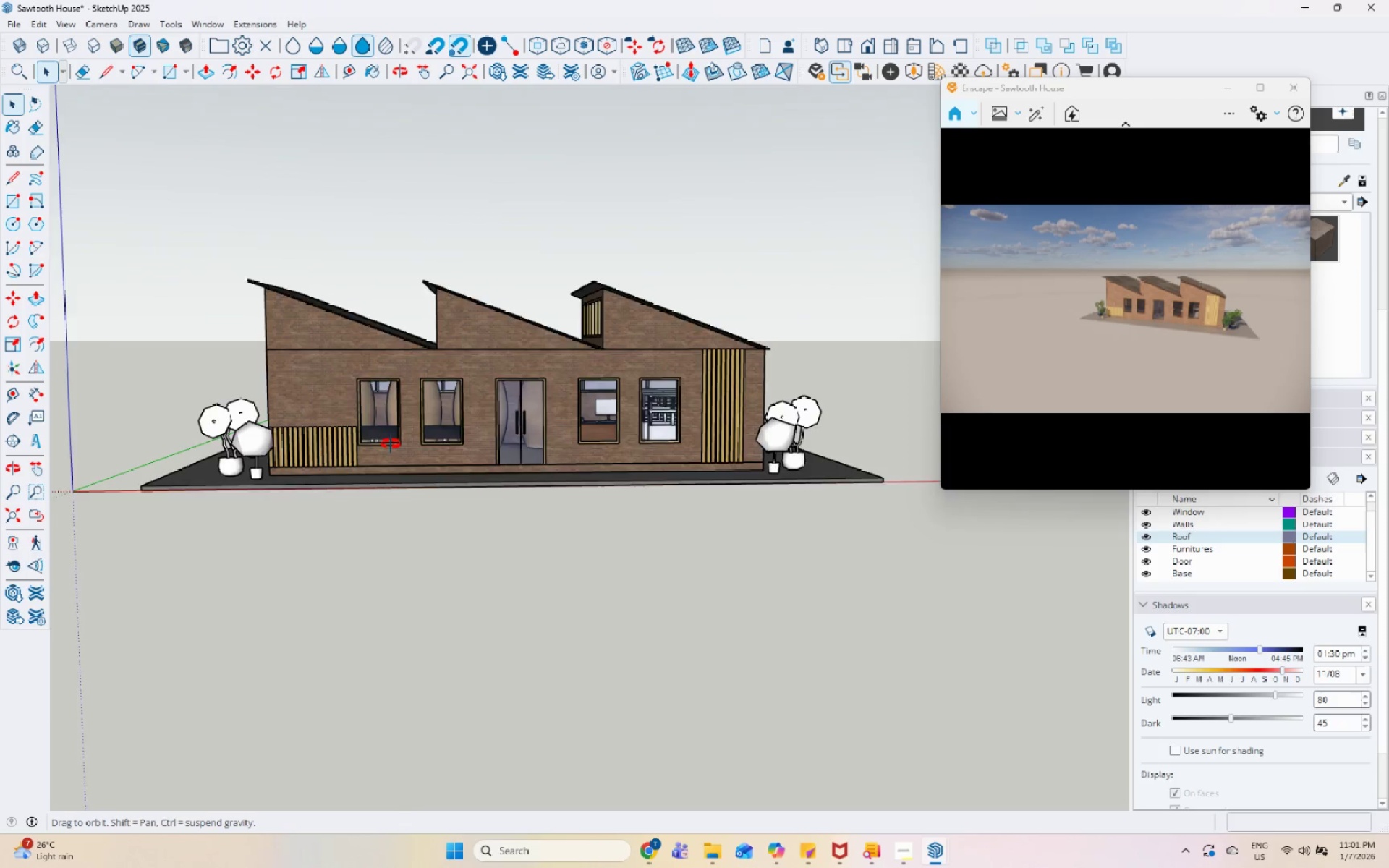 
scroll: coordinate [263, 455], scroll_direction: down, amount: 13.0
 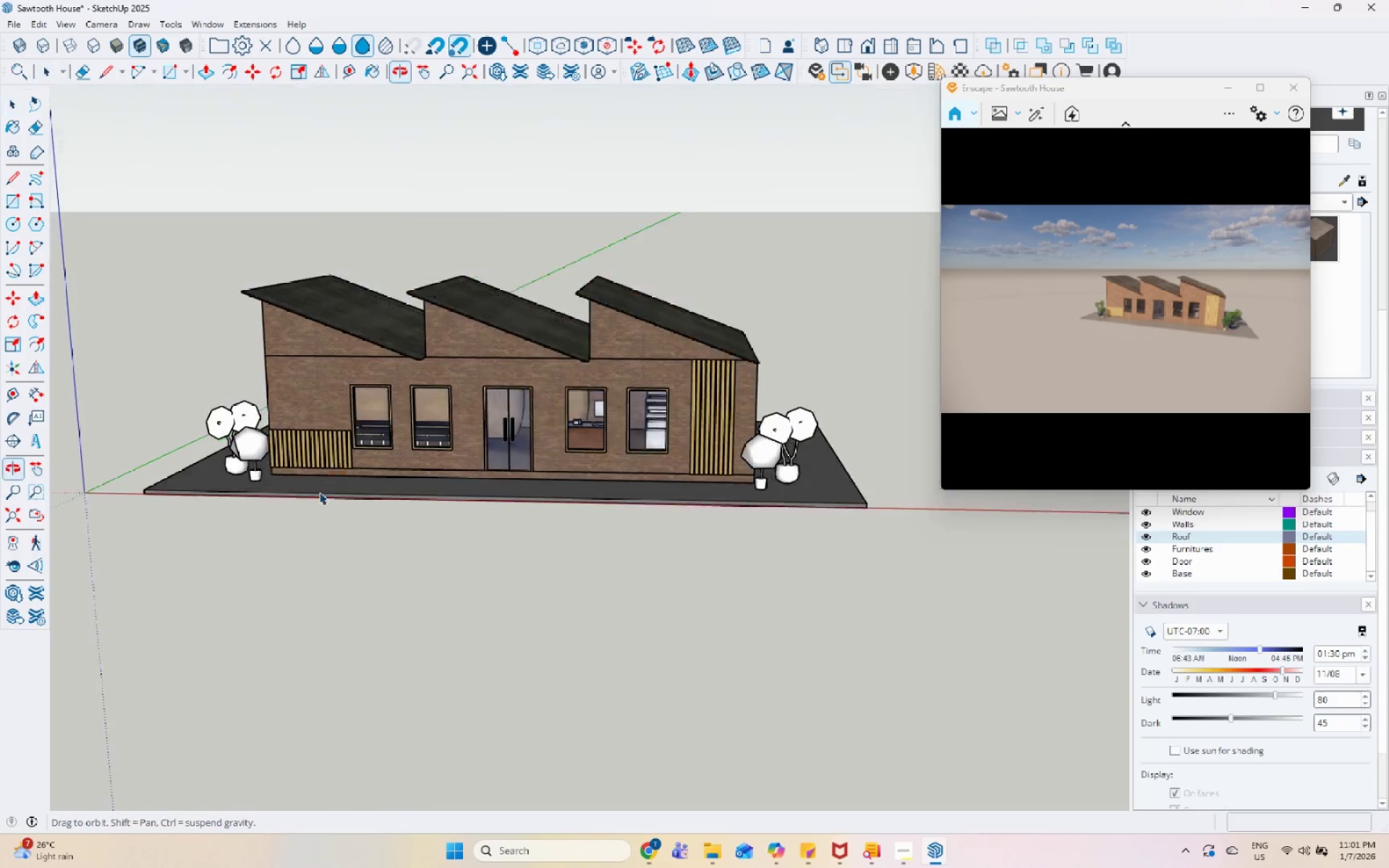 
left_click([367, 437])
 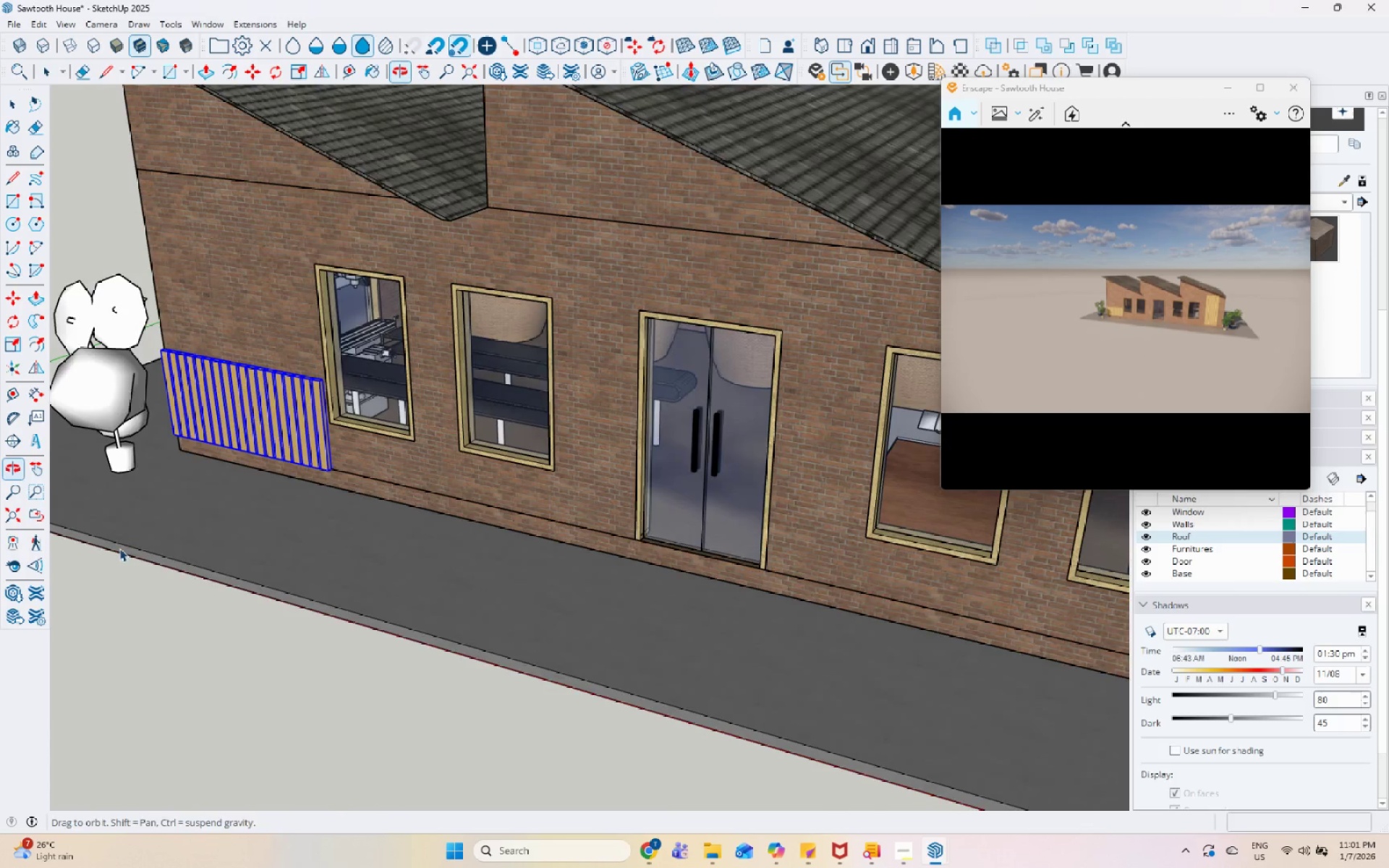 
scroll: coordinate [365, 441], scroll_direction: up, amount: 10.0
 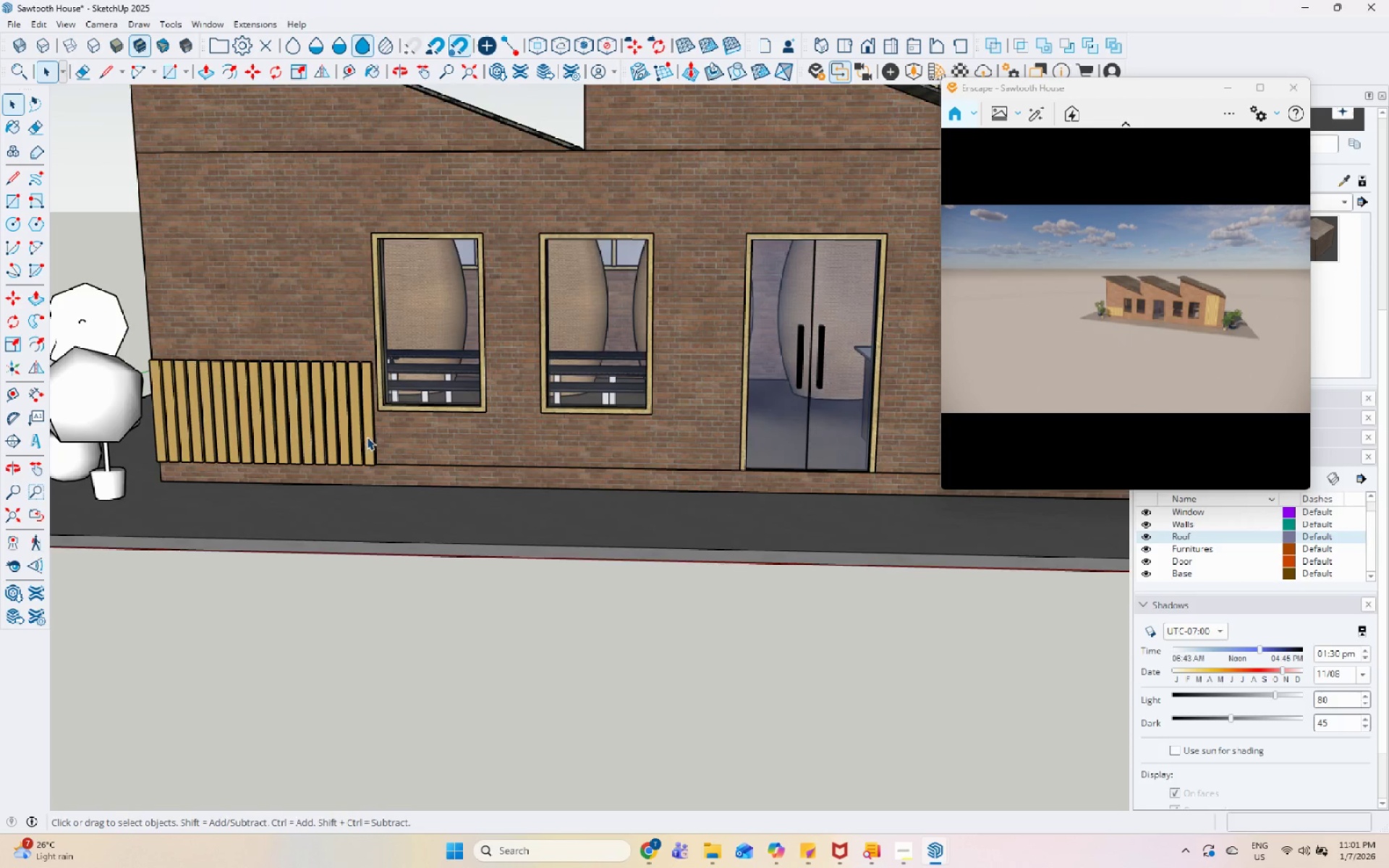 
scroll: coordinate [246, 431], scroll_direction: down, amount: 16.0
 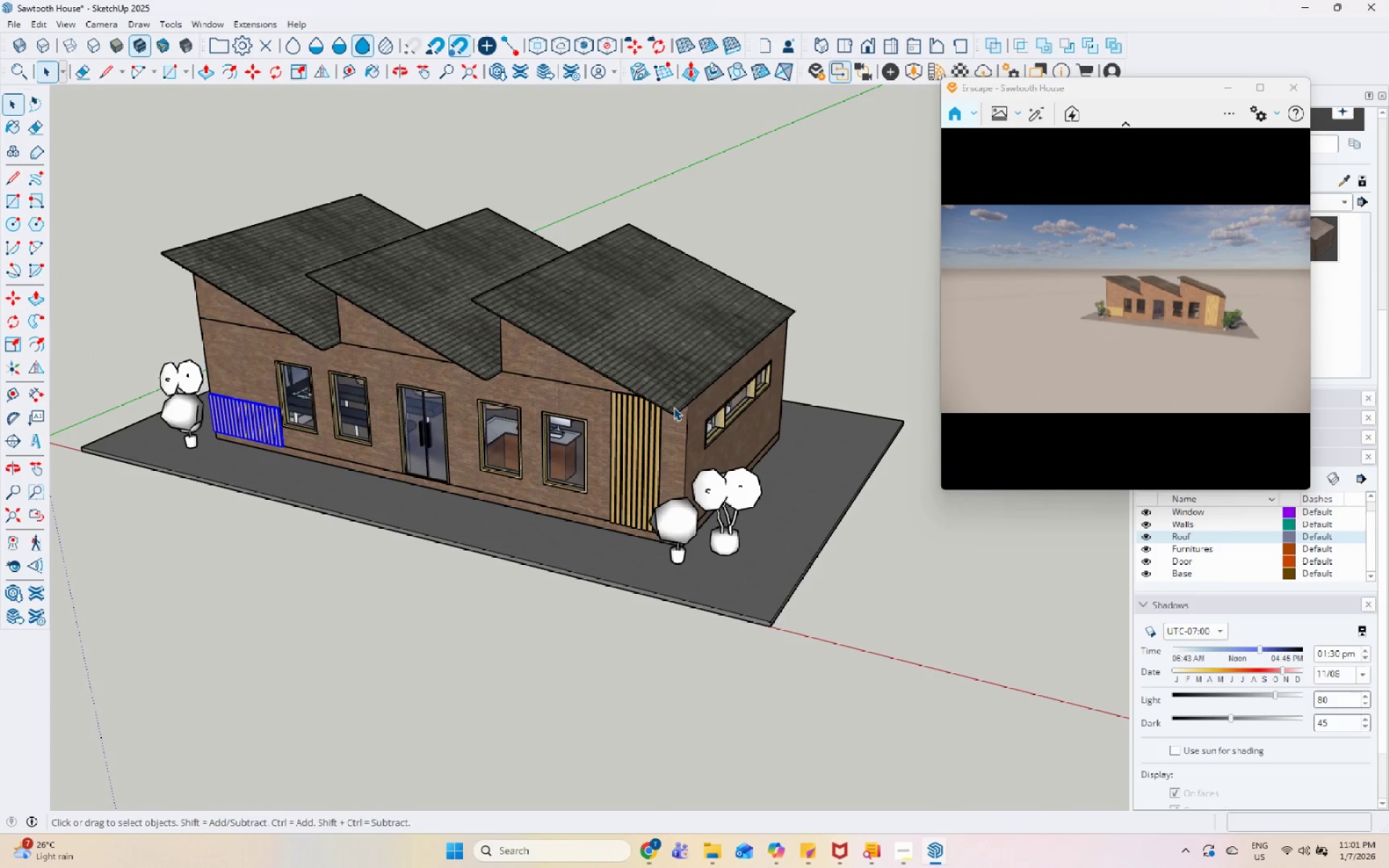 
left_click([585, 427])
 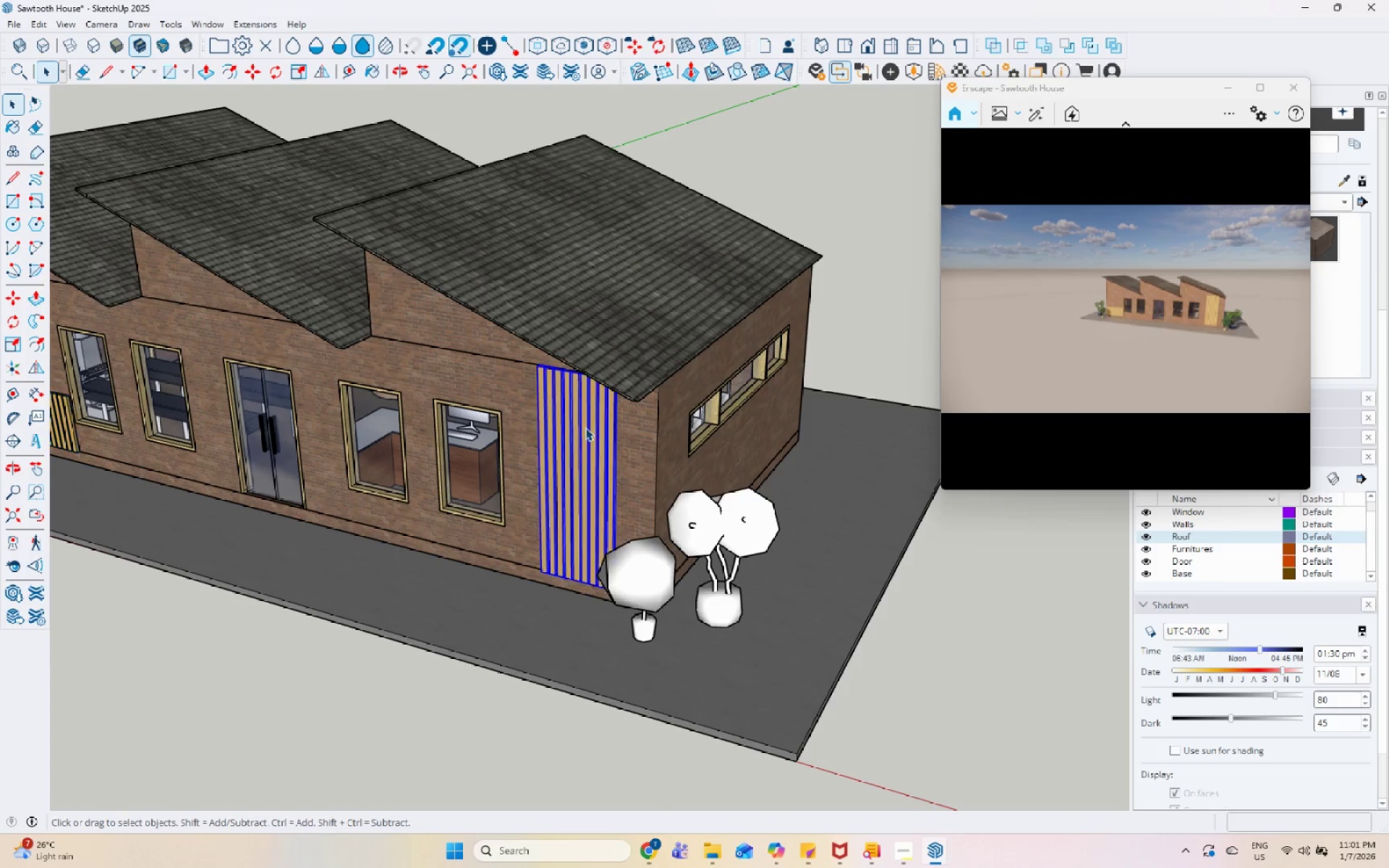 
right_click([585, 427])
 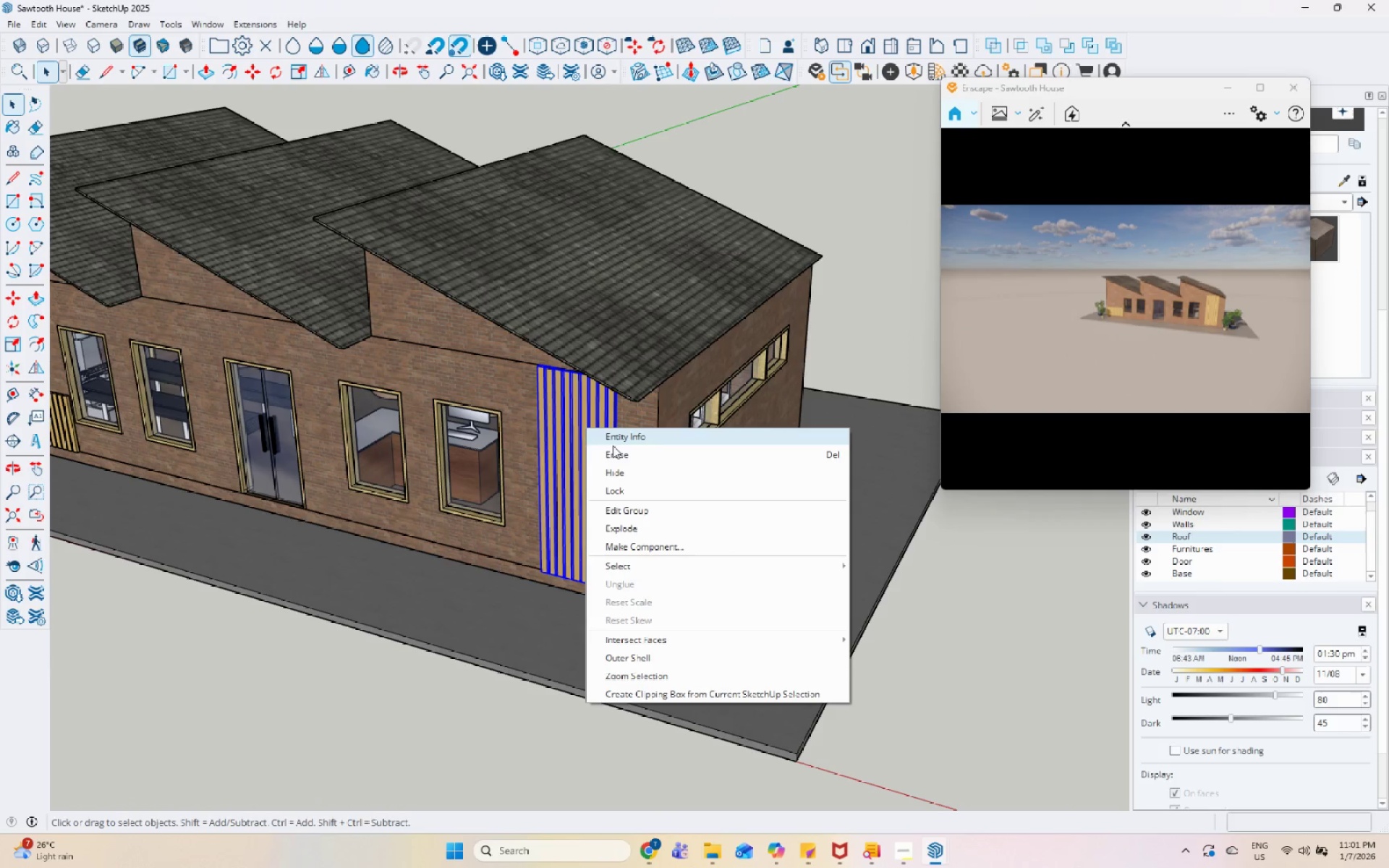 
scroll: coordinate [734, 435], scroll_direction: up, amount: 4.0
 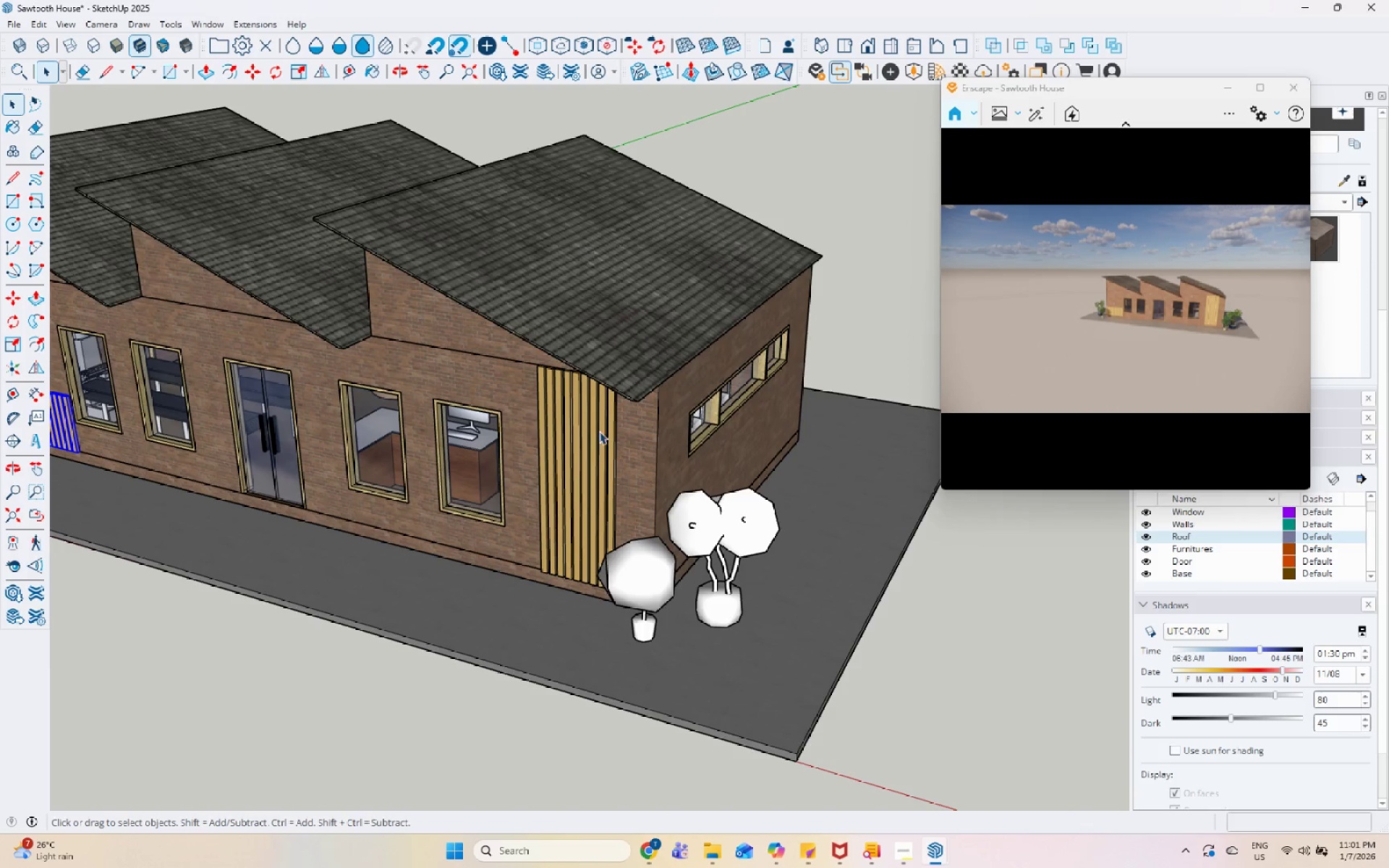 
left_click([613, 458])
 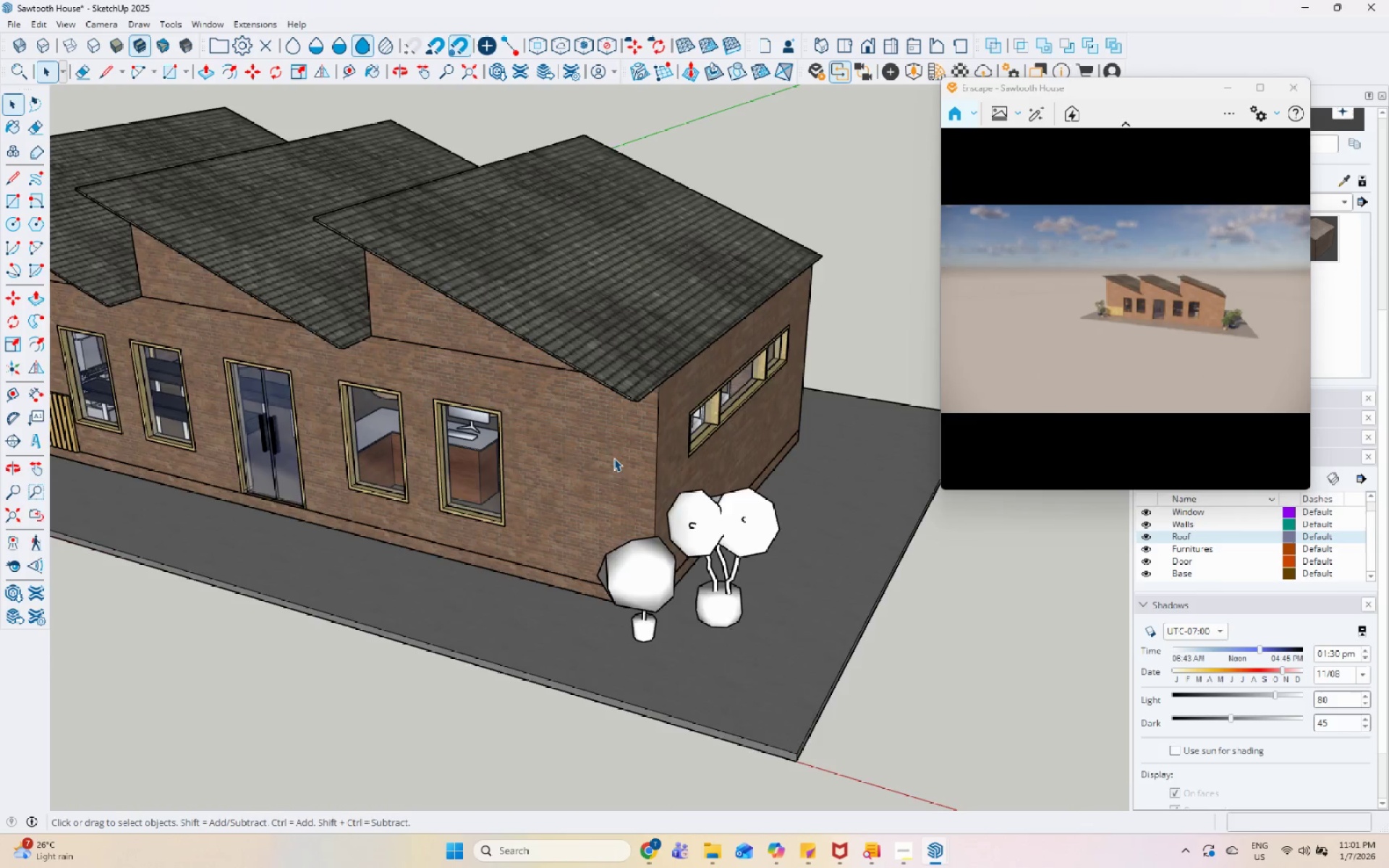 
scroll: coordinate [611, 460], scroll_direction: down, amount: 3.0
 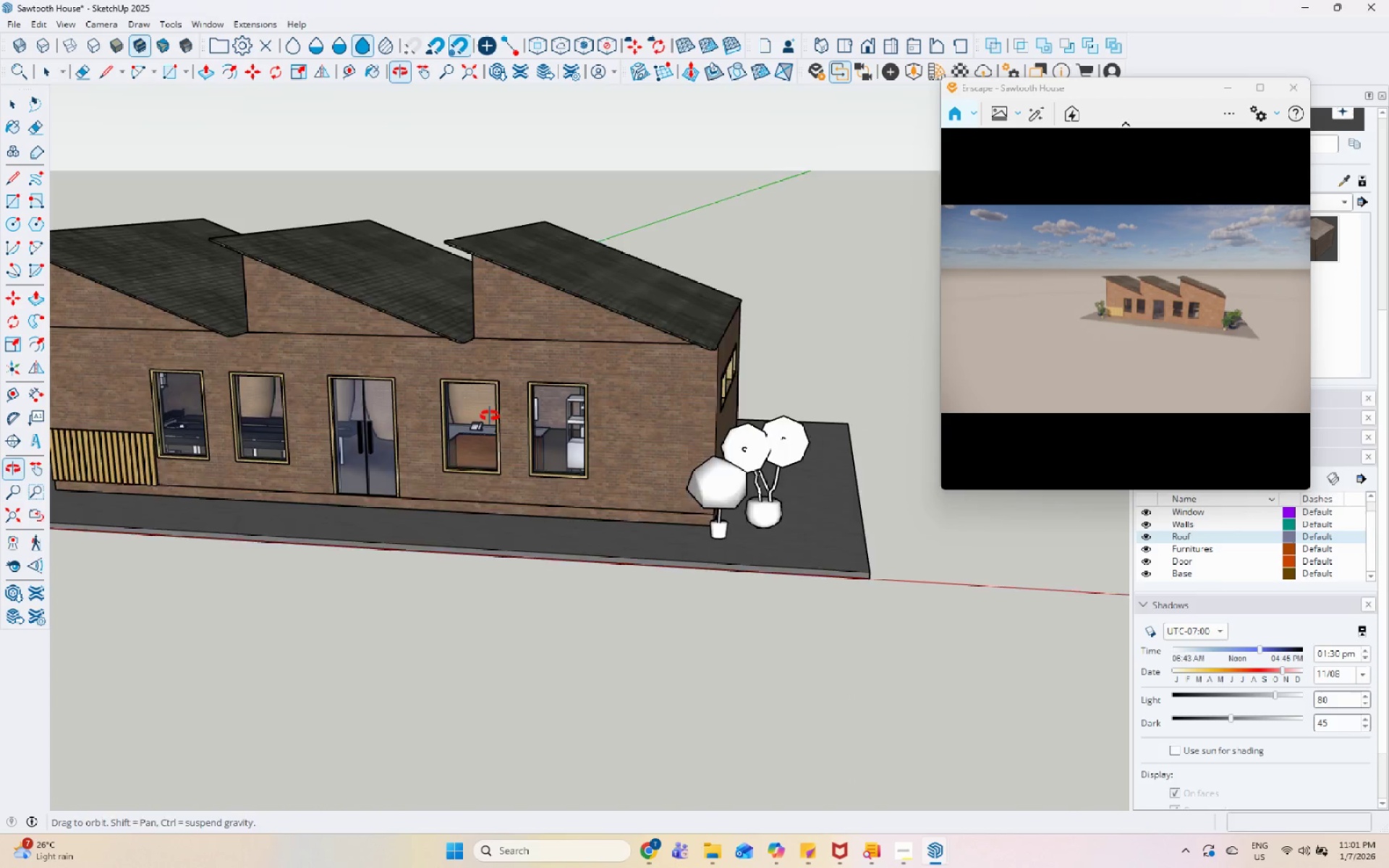 
left_click([216, 441])
 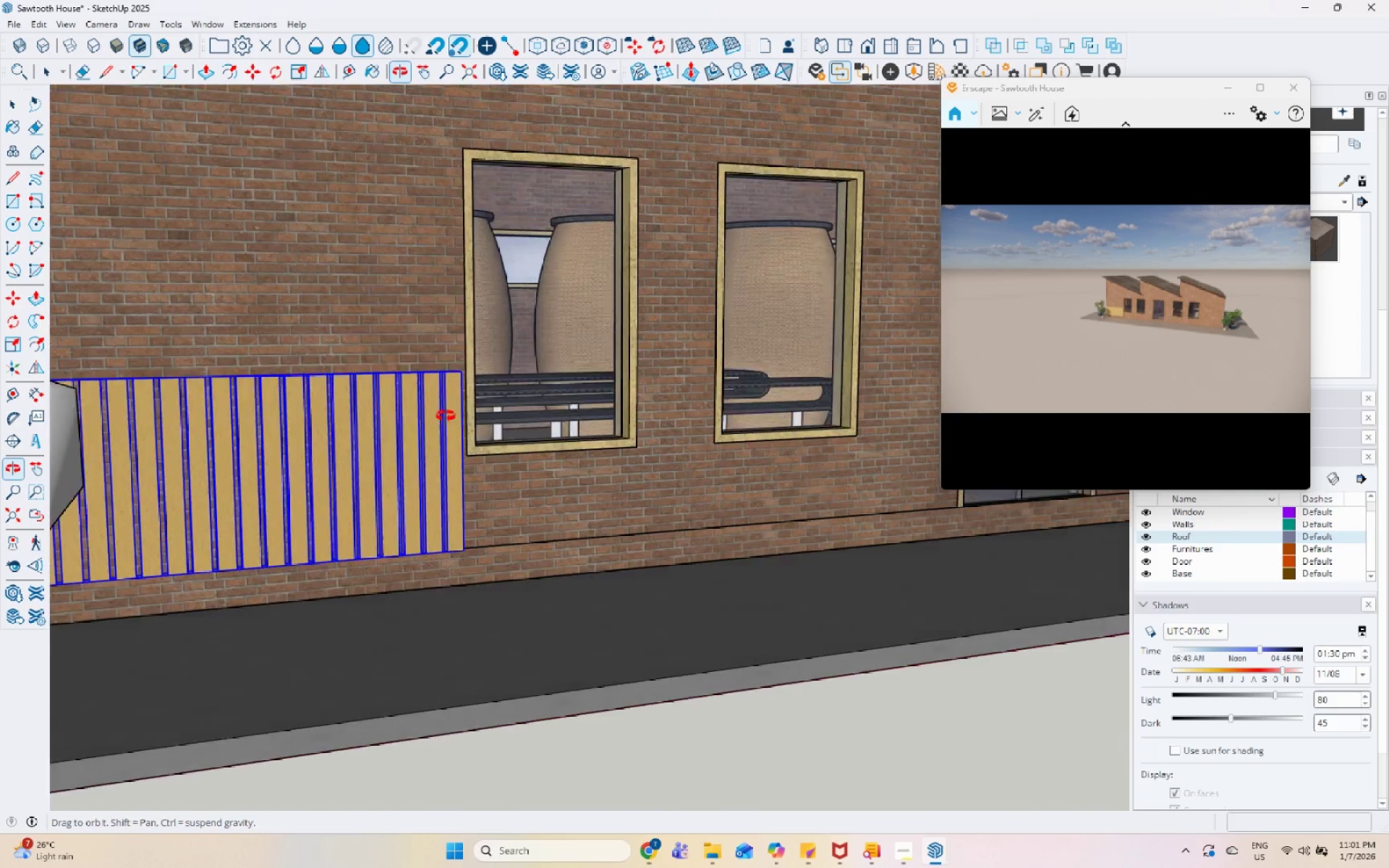 
scroll: coordinate [127, 450], scroll_direction: up, amount: 11.0
 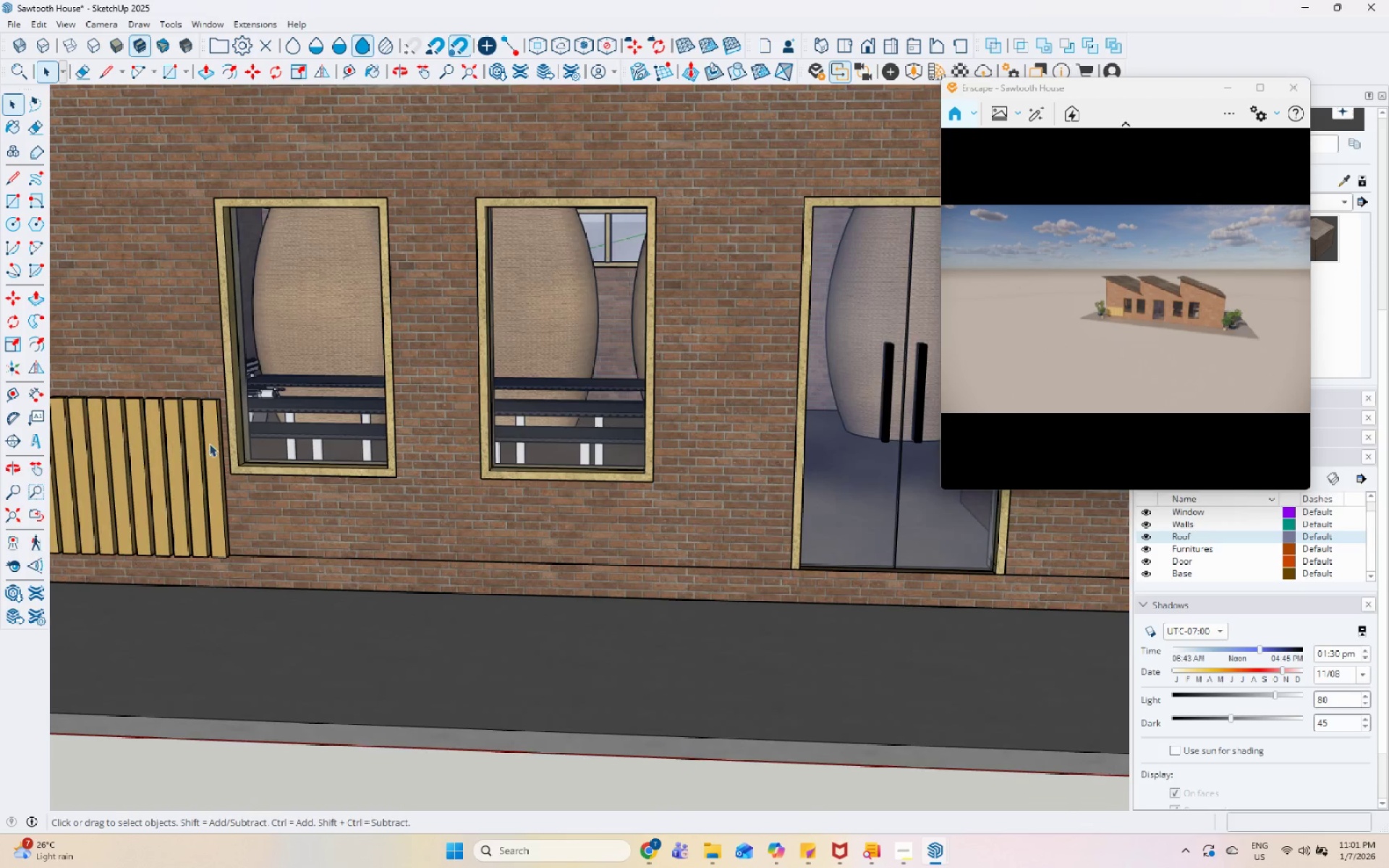 
key(S)
 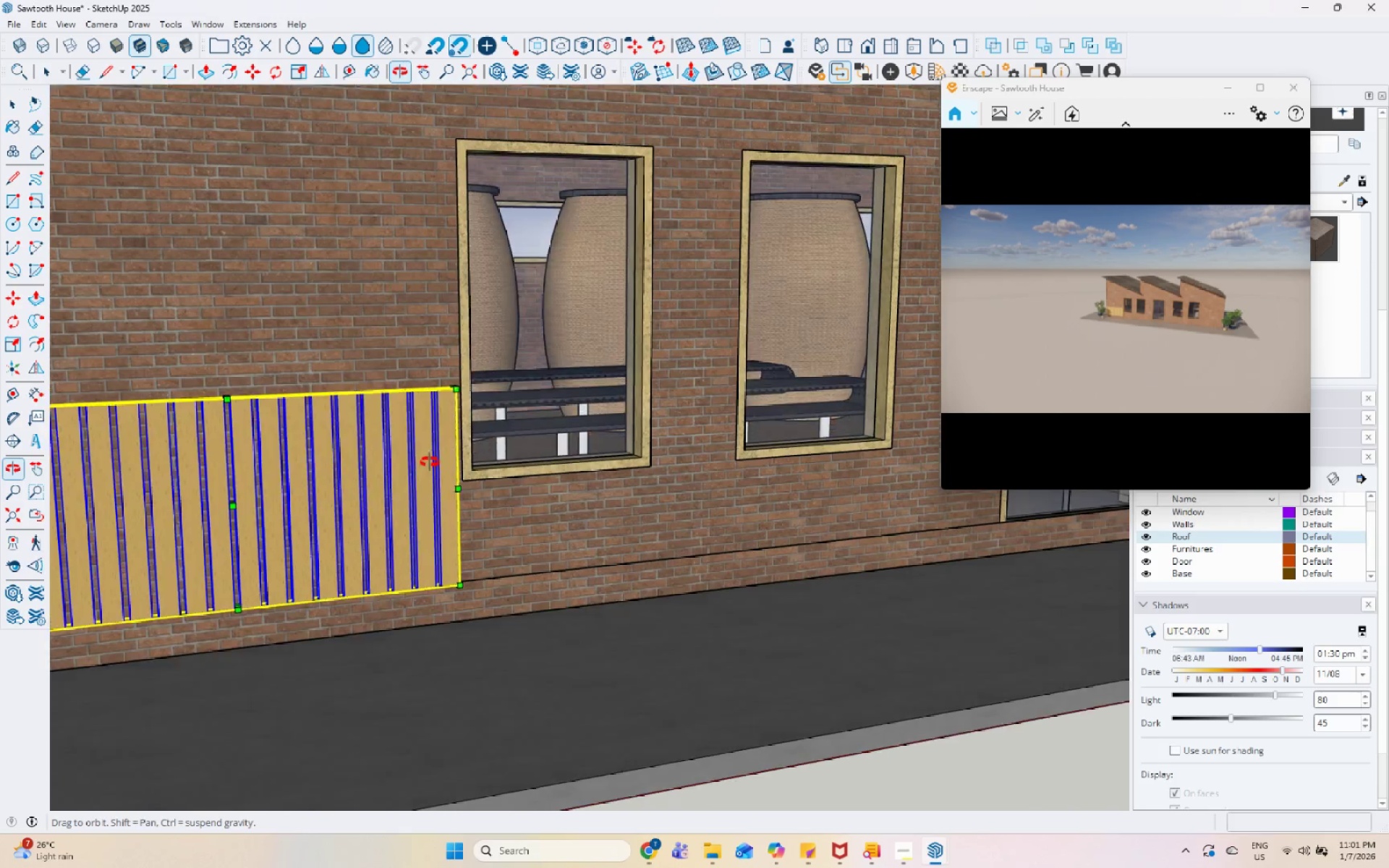 
scroll: coordinate [301, 595], scroll_direction: up, amount: 17.0
 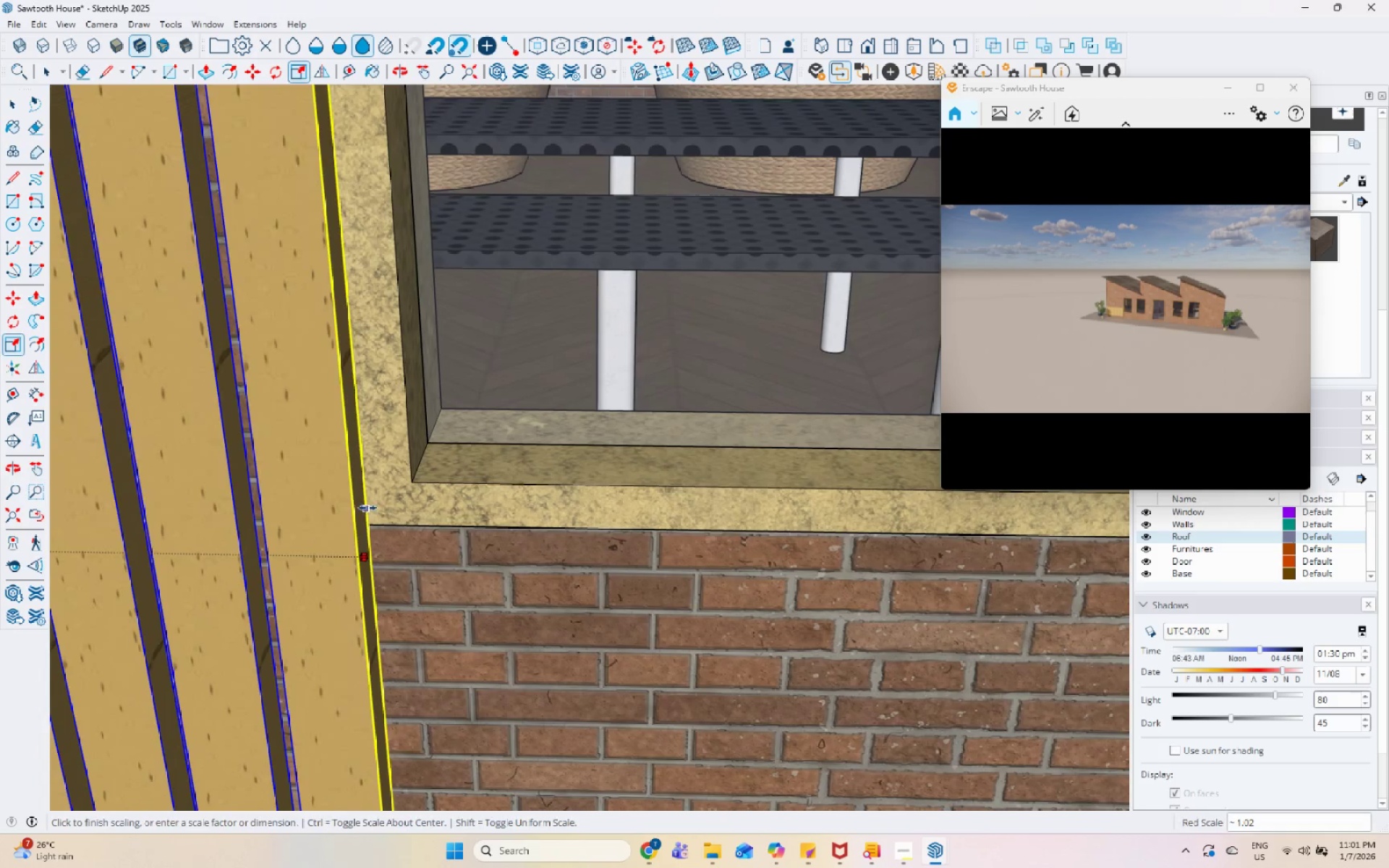 
left_click([368, 502])
 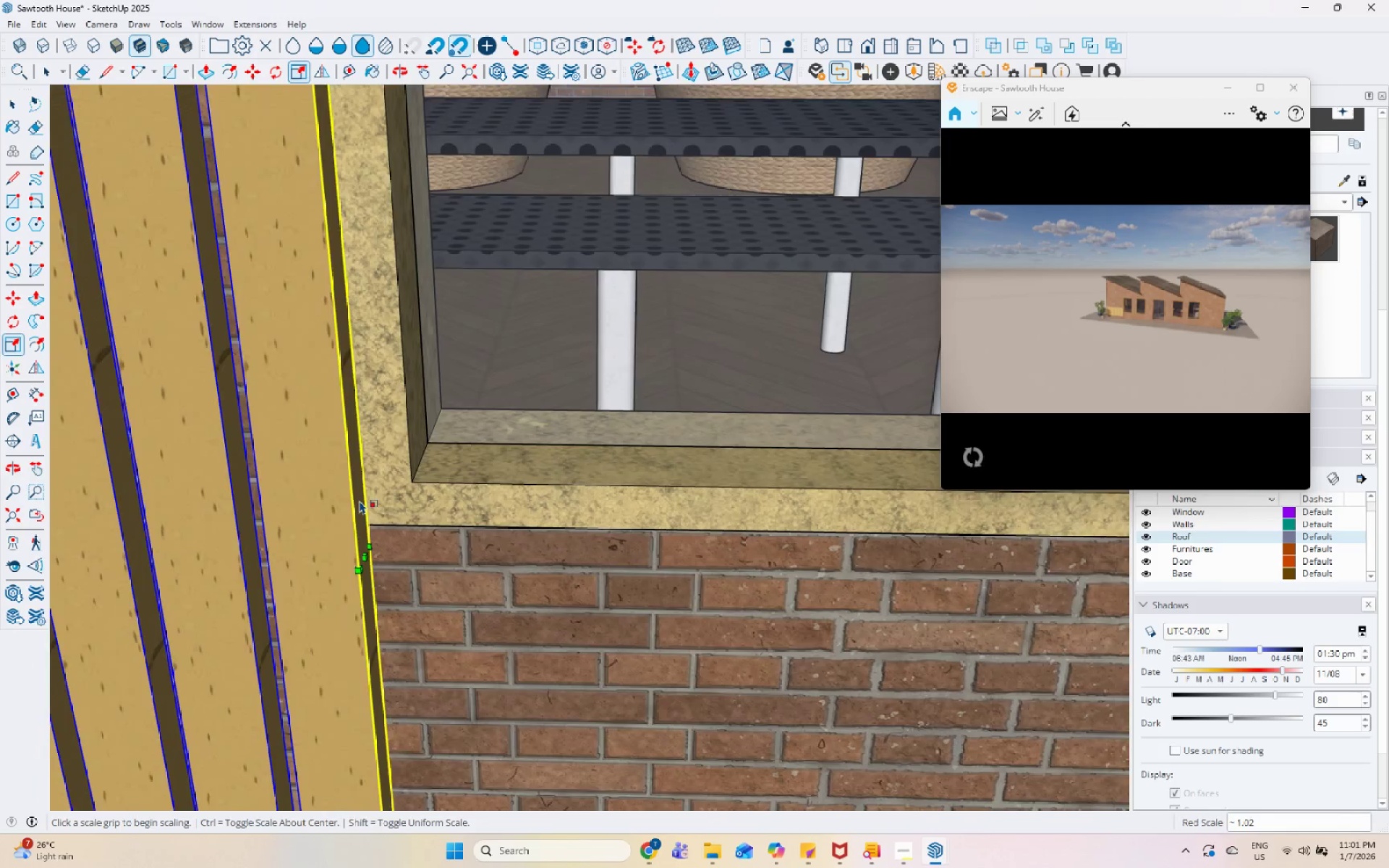 
key(Space)
 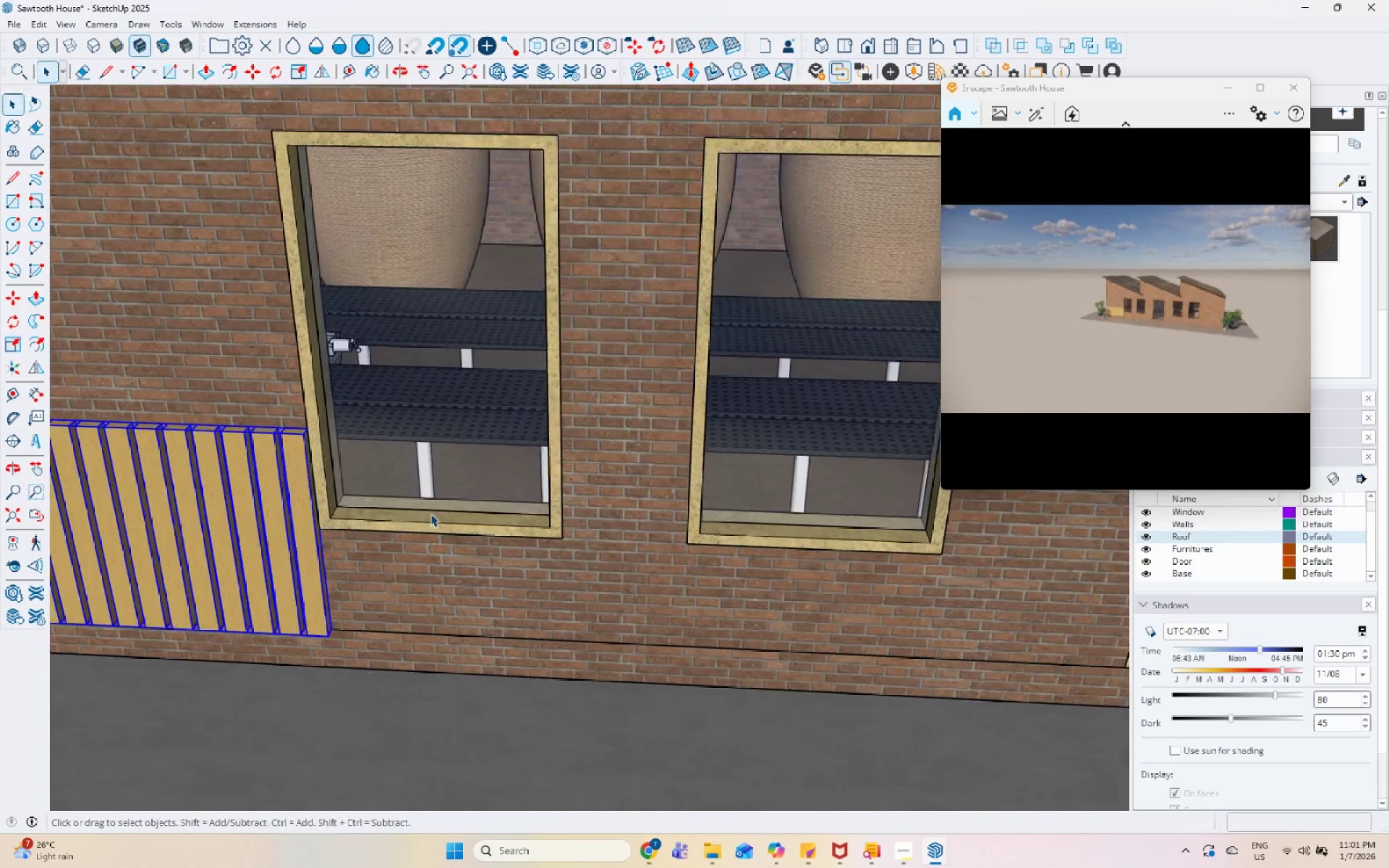 
scroll: coordinate [303, 528], scroll_direction: down, amount: 14.0
 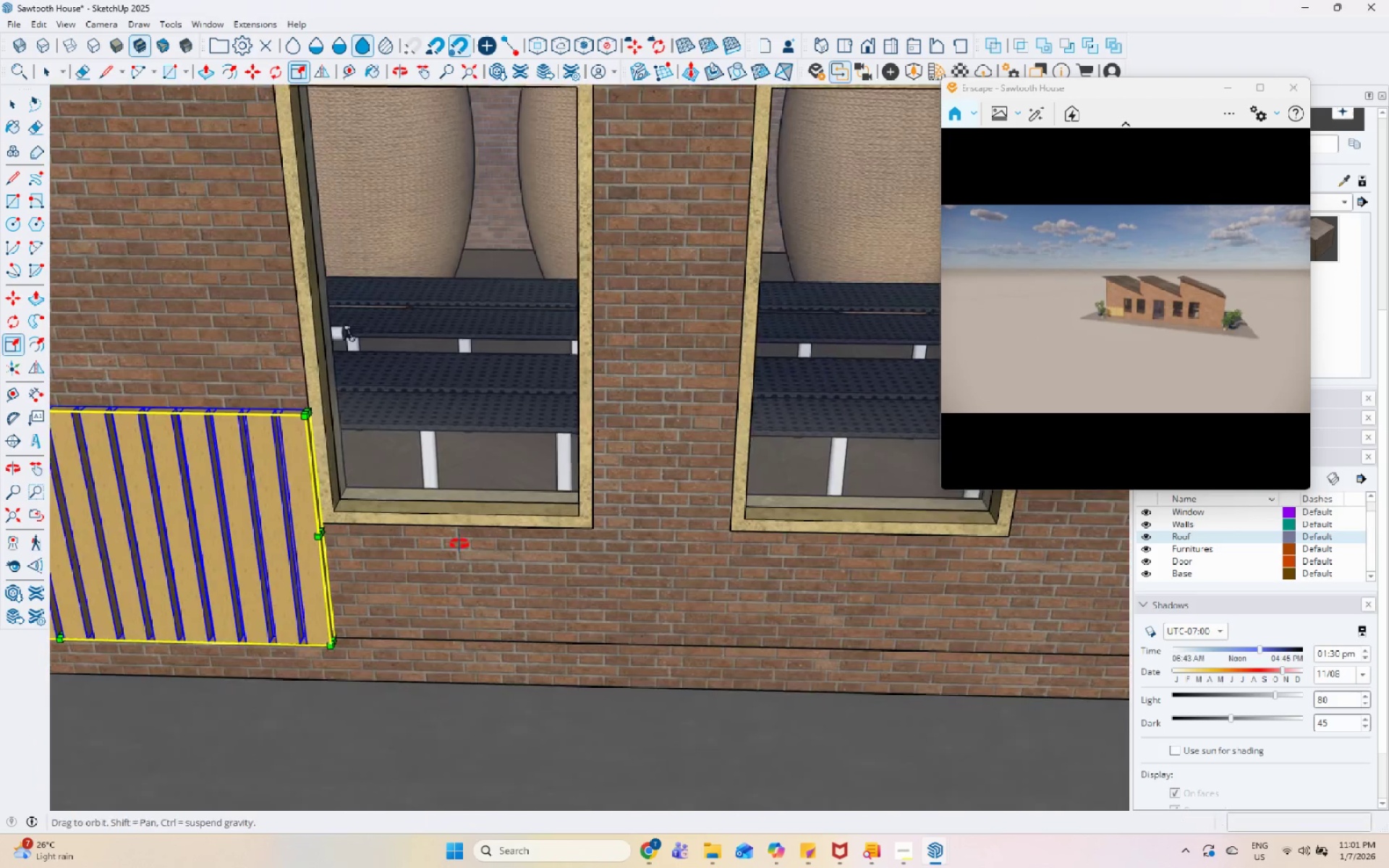 
left_click_drag(start_coordinate=[318, 539], to_coordinate=[323, 540])
 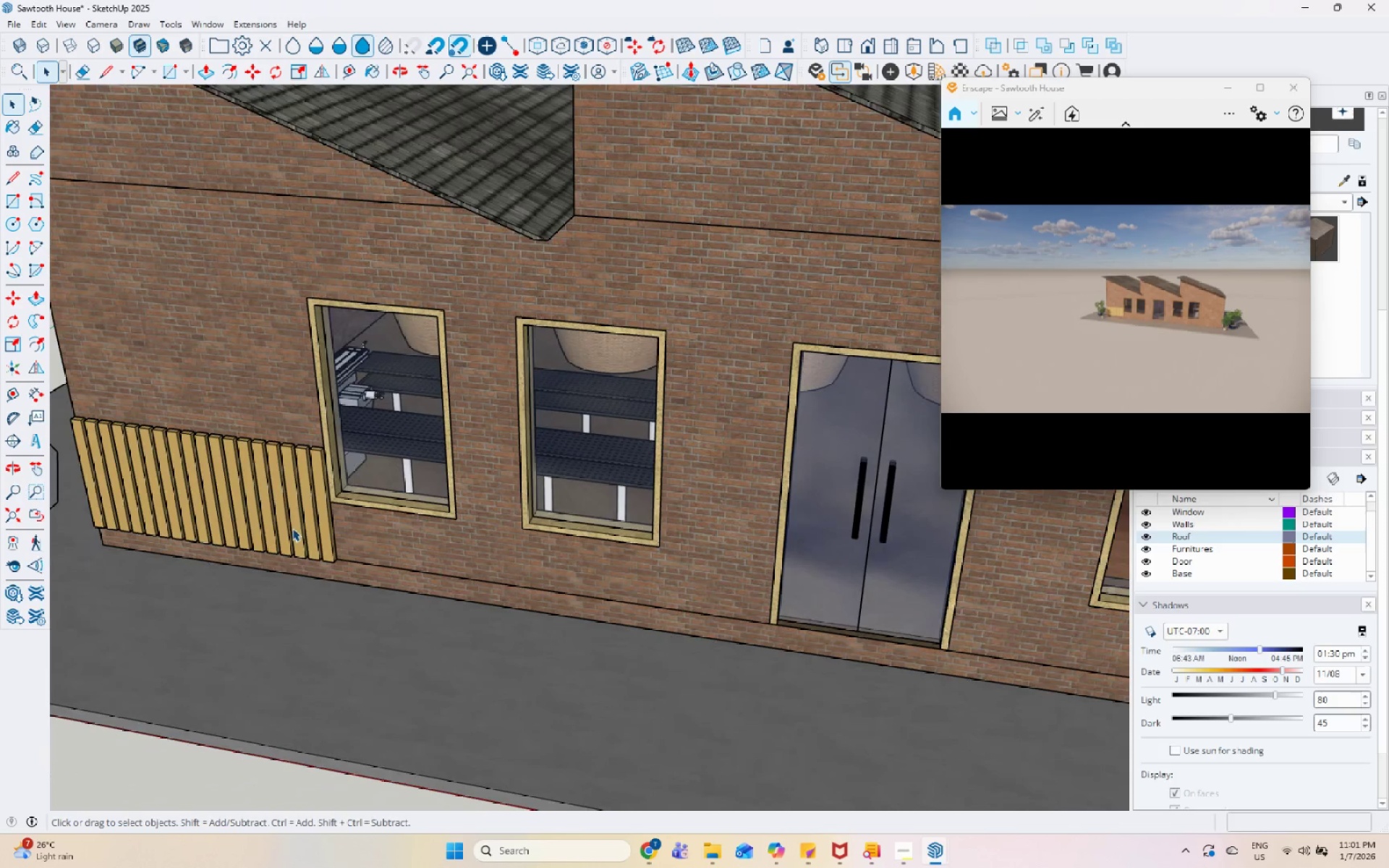 
scroll: coordinate [426, 516], scroll_direction: down, amount: 7.0
 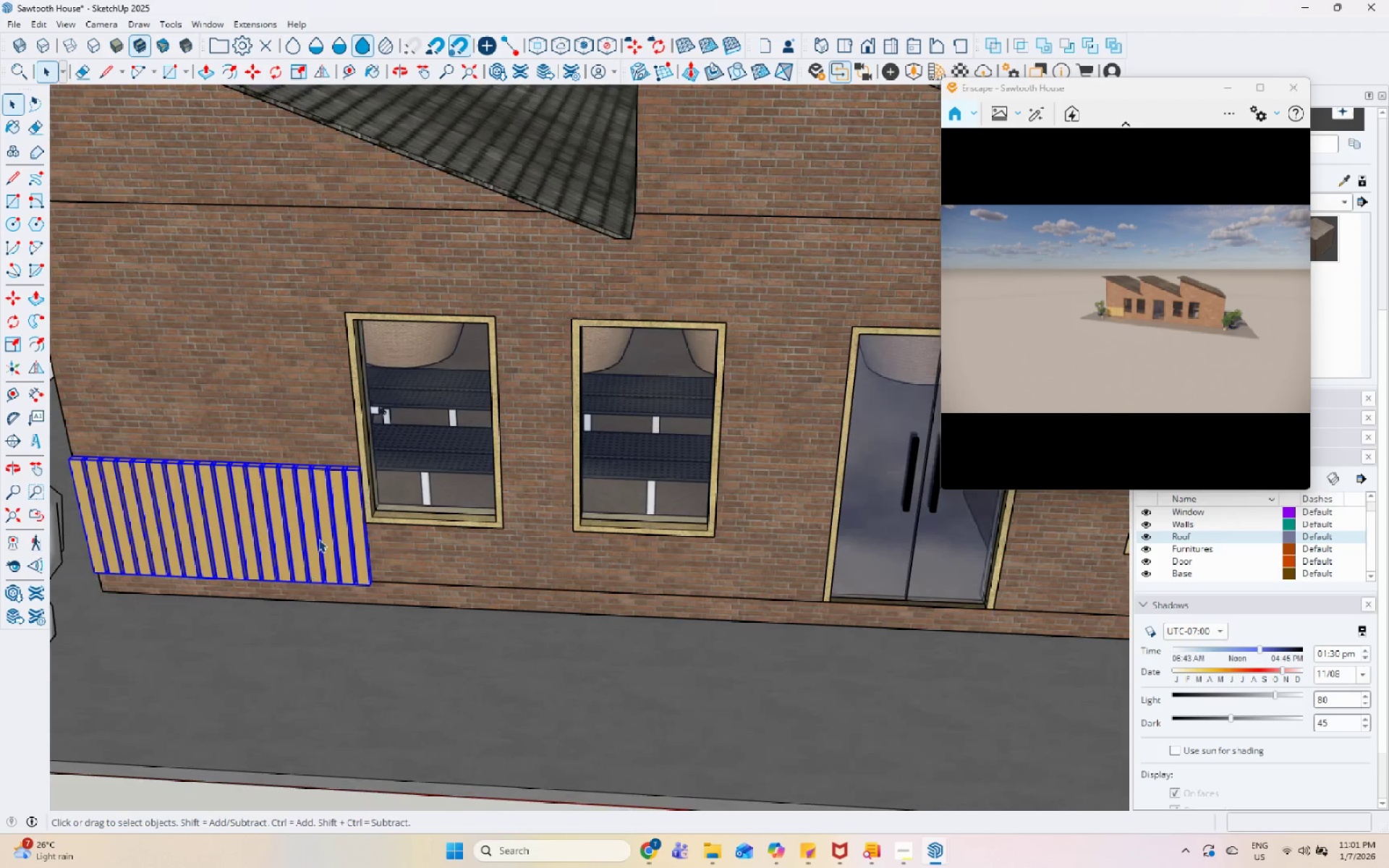 
left_click([286, 518])
 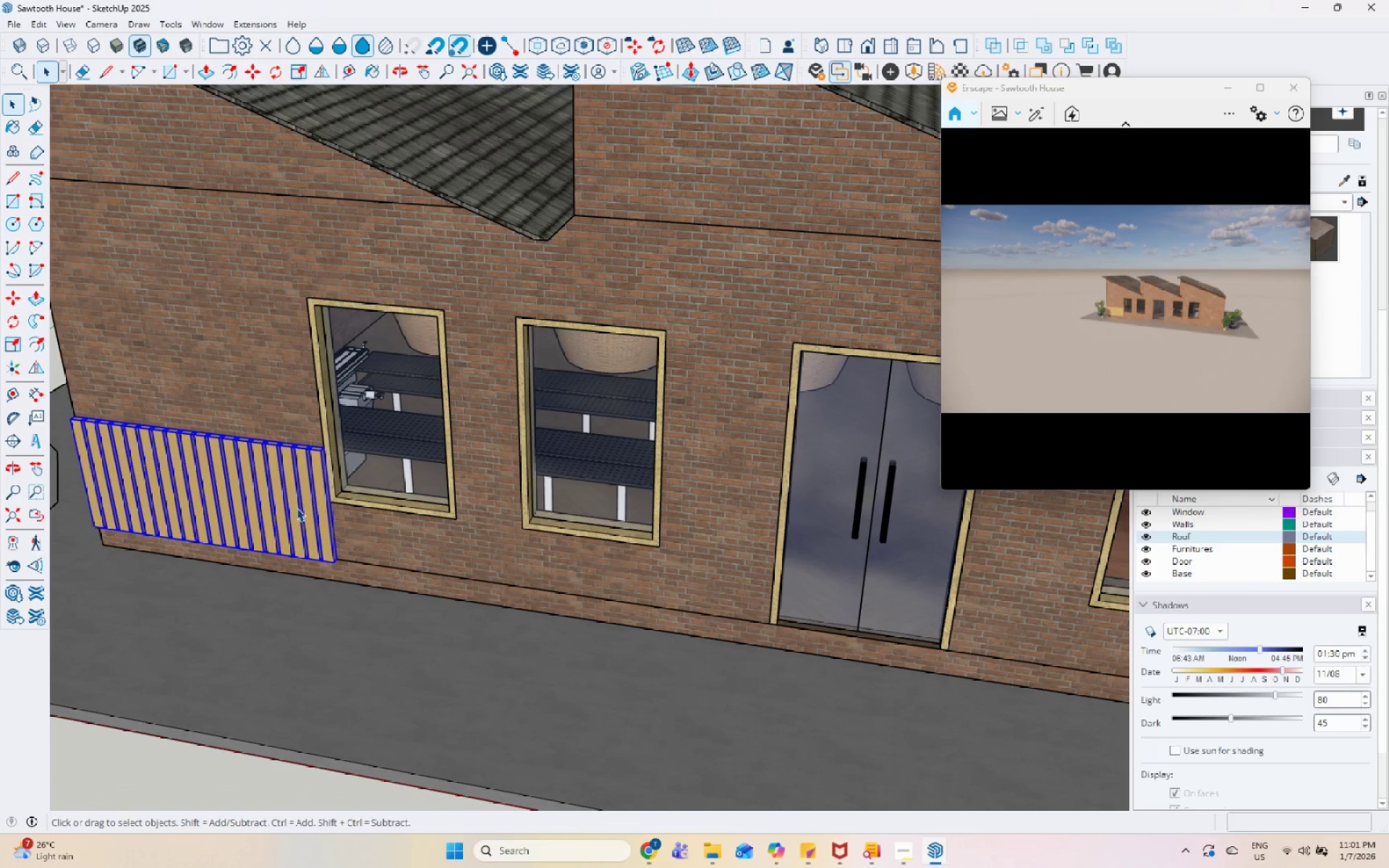 
key(M)
 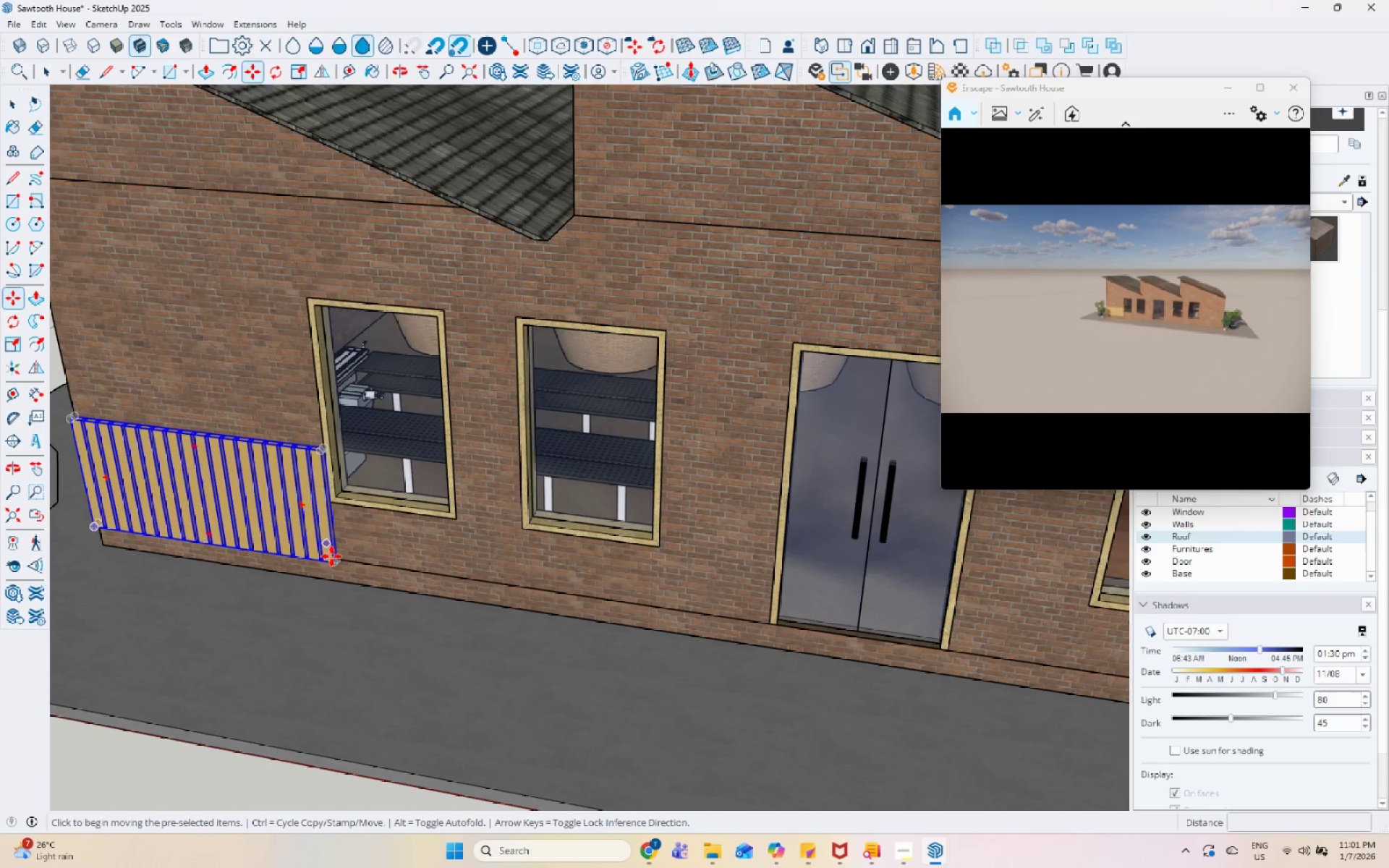 
scroll: coordinate [334, 581], scroll_direction: up, amount: 5.0
 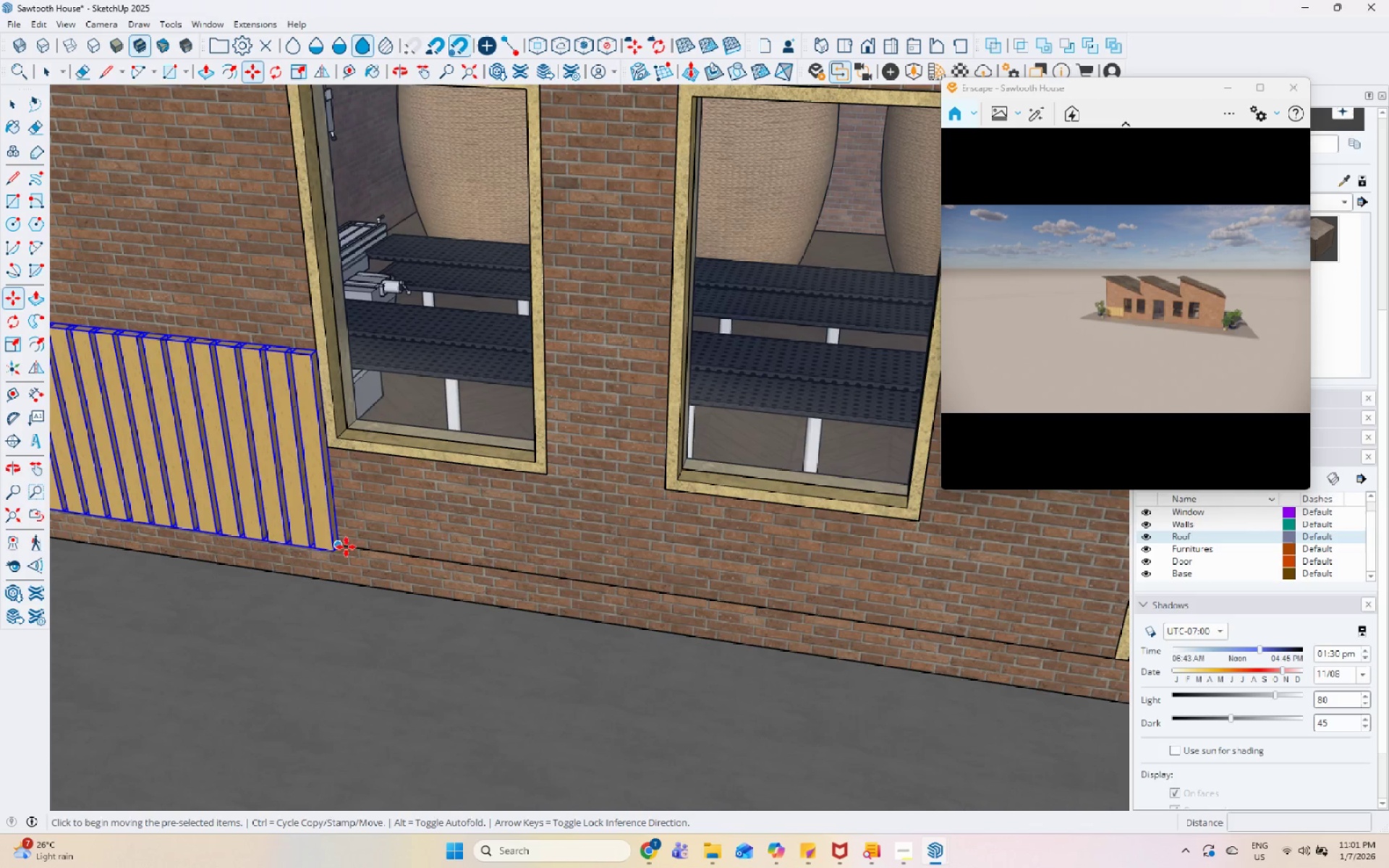 
left_click([344, 546])
 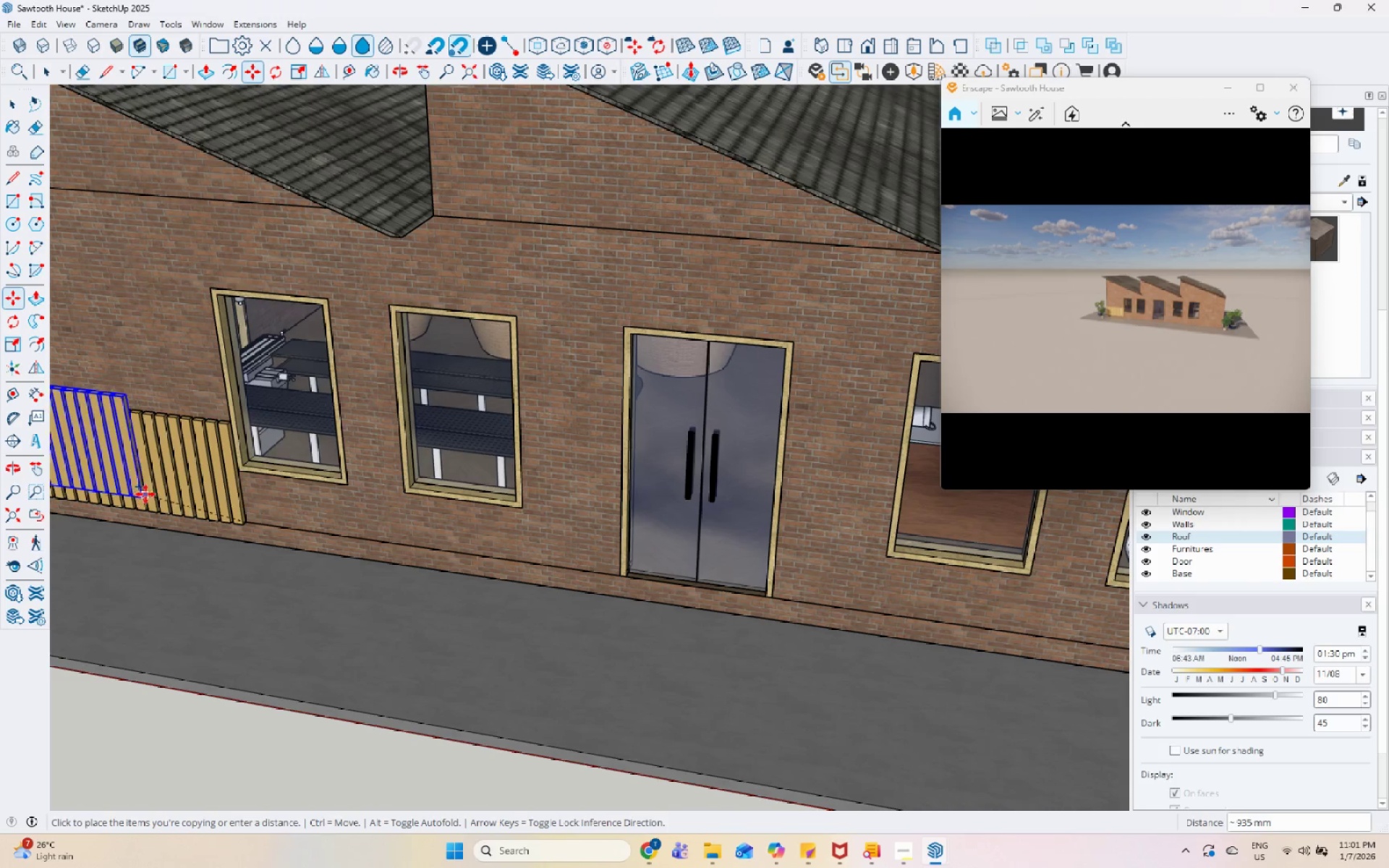 
key(Control+ControlLeft)
 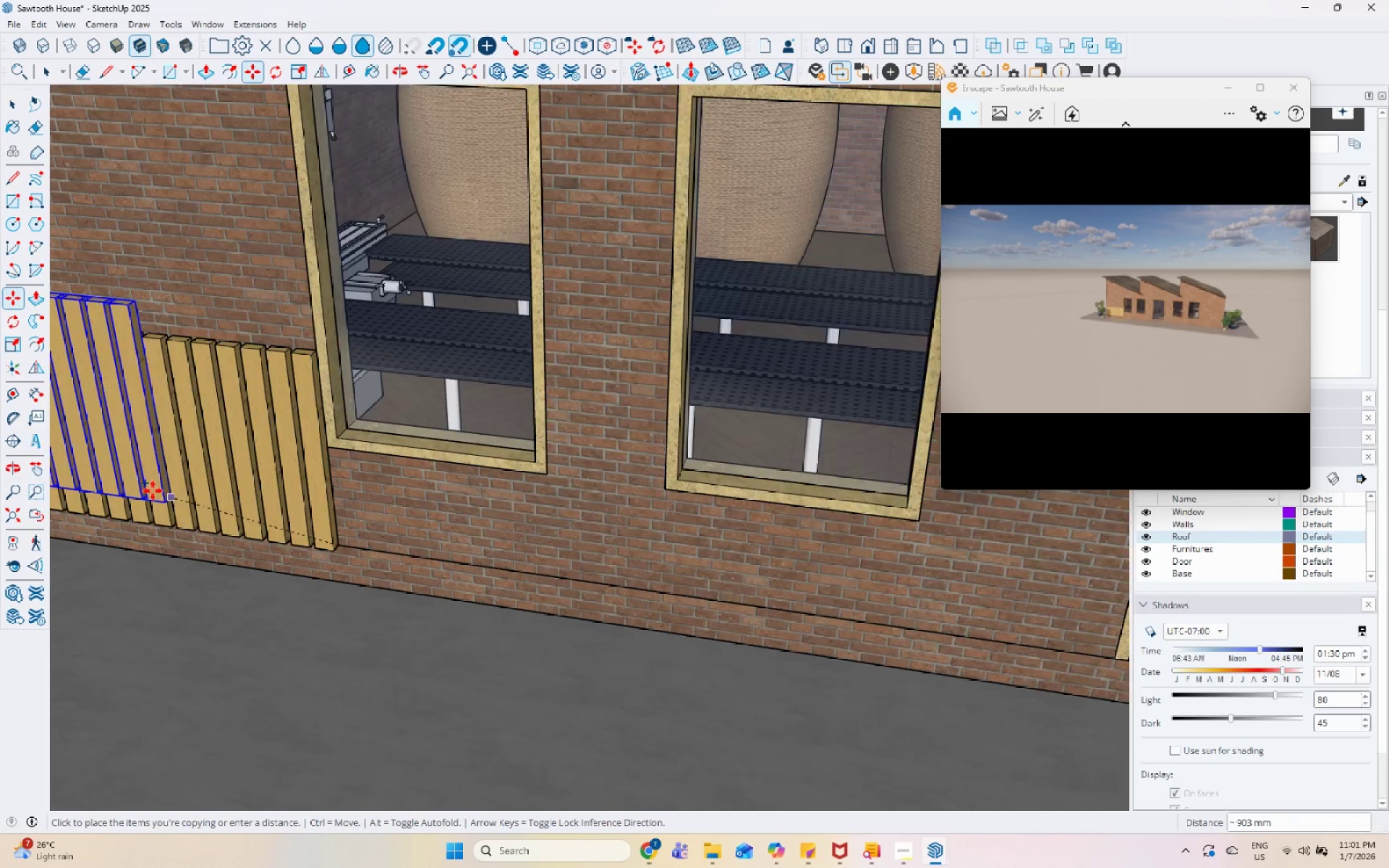 
scroll: coordinate [566, 587], scroll_direction: up, amount: 8.0
 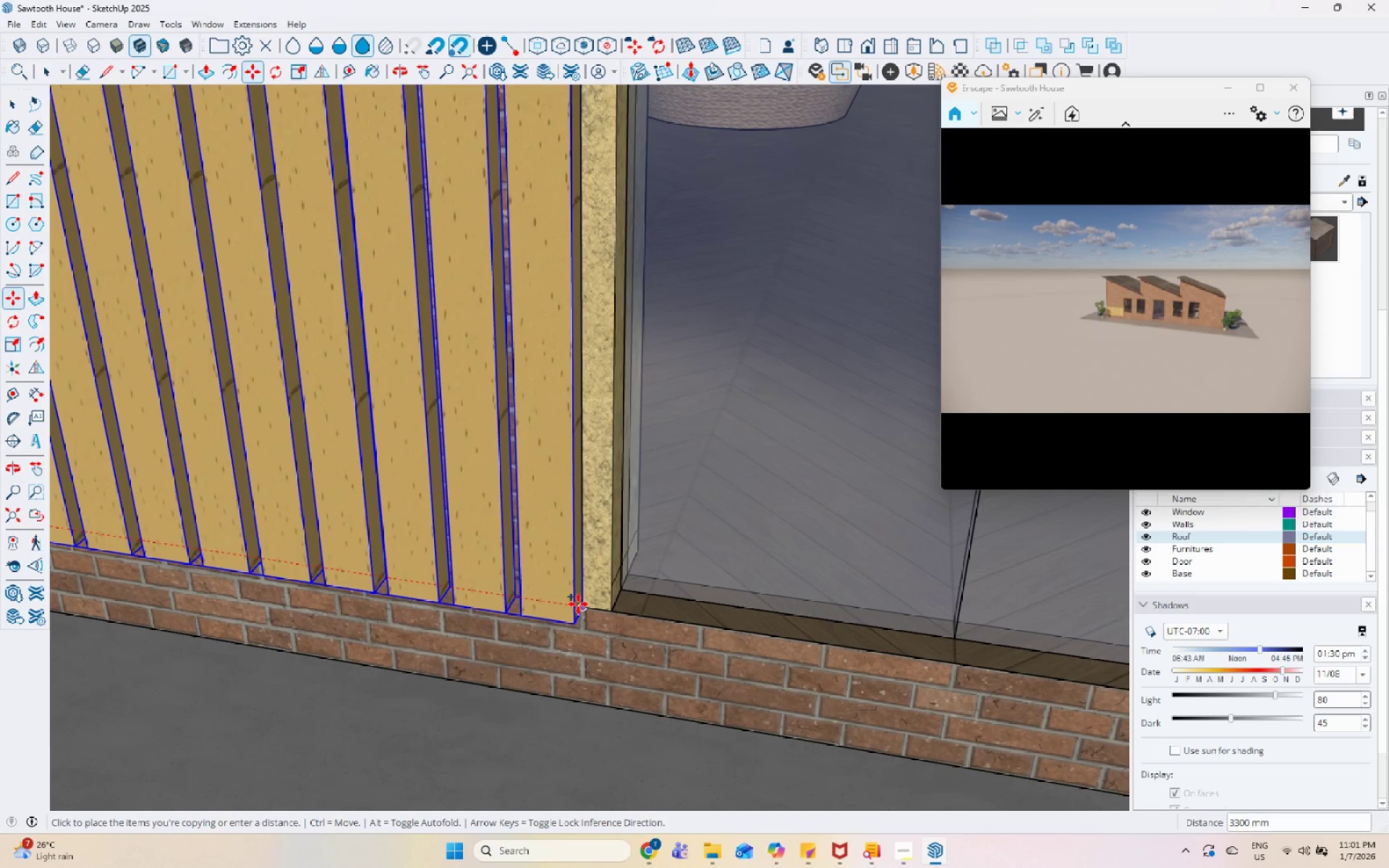 
left_click_drag(start_coordinate=[578, 604], to_coordinate=[582, 604])
 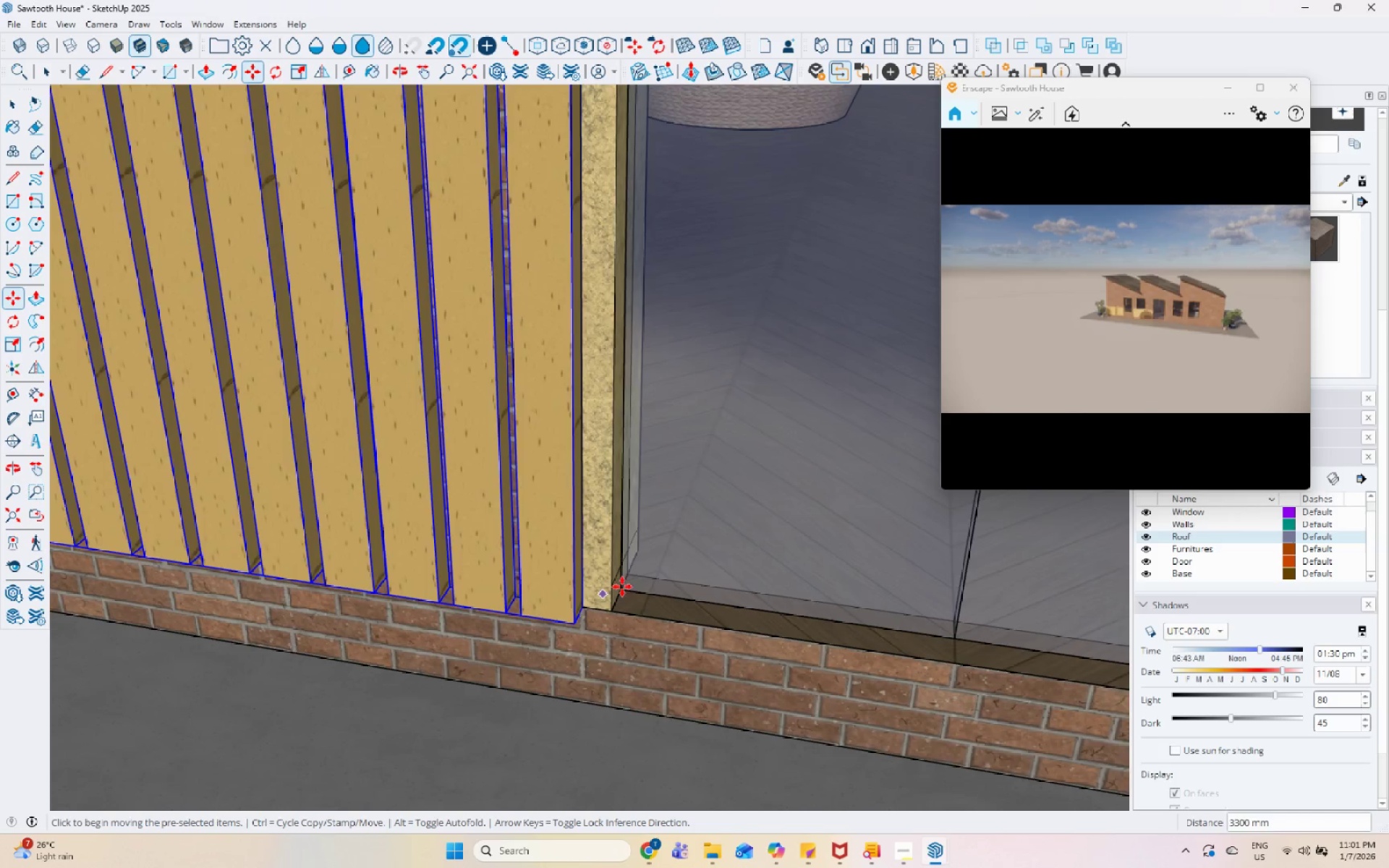 
key(Space)
 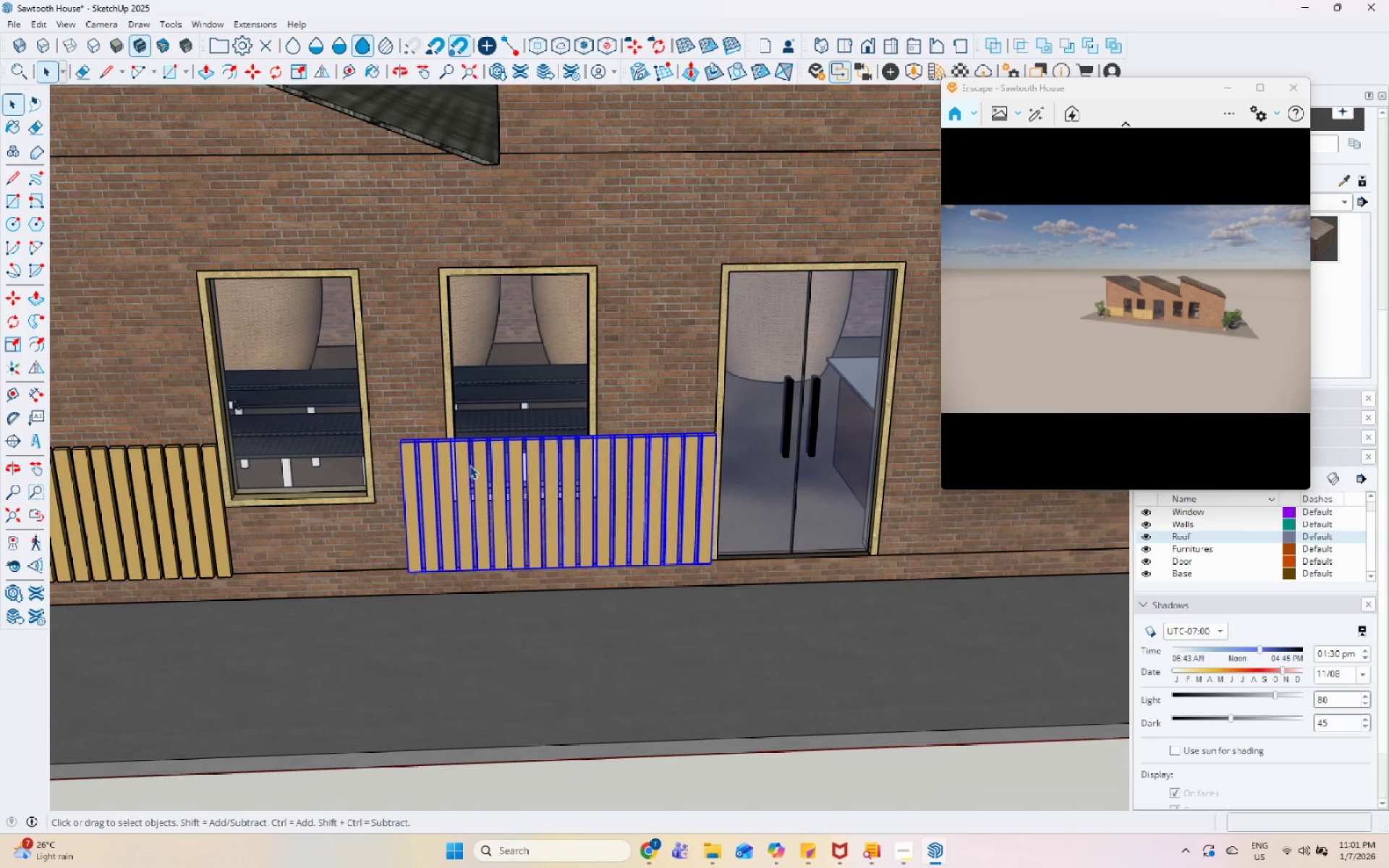 
scroll: coordinate [613, 600], scroll_direction: down, amount: 15.0
 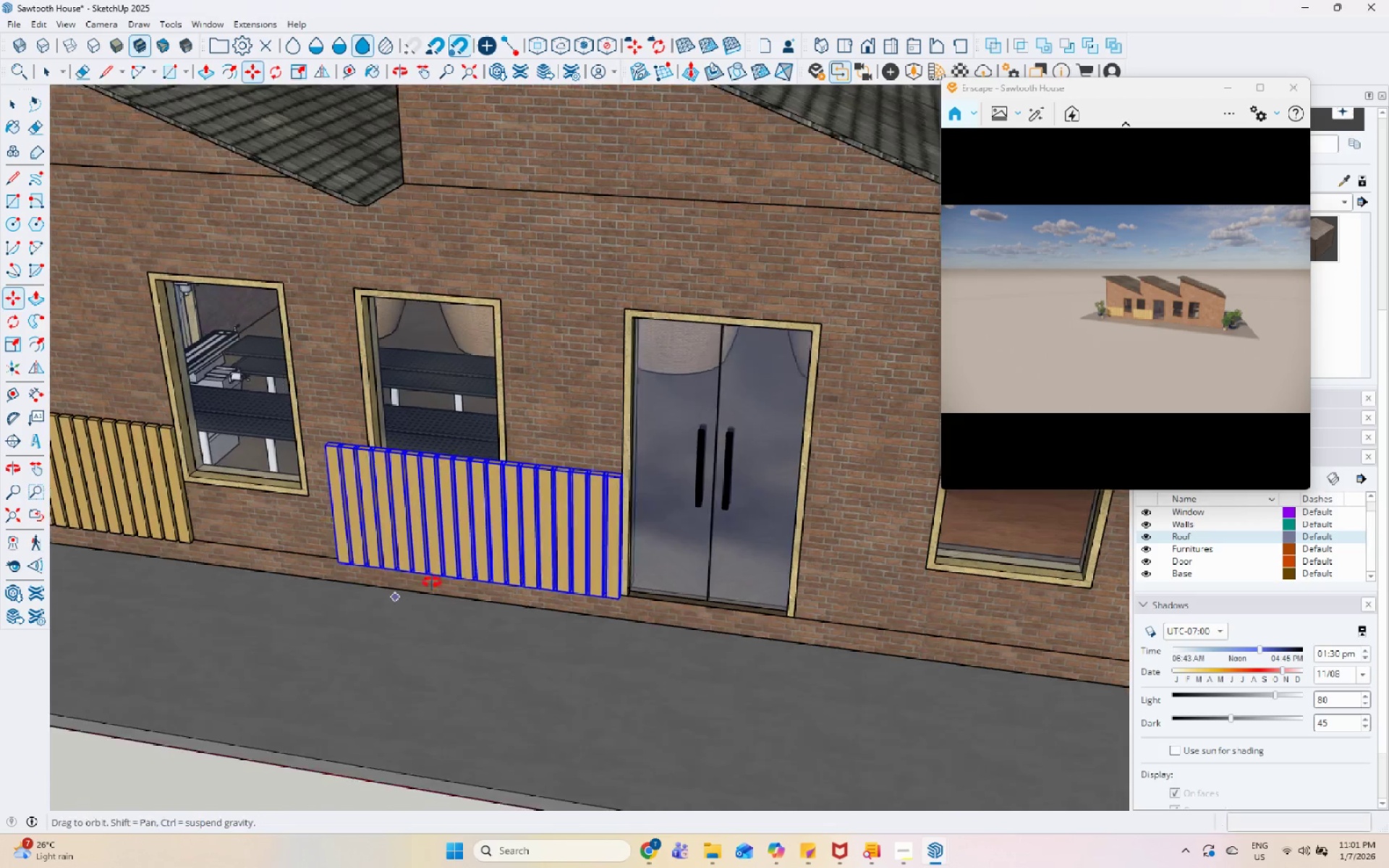 
double_click([470, 465])
 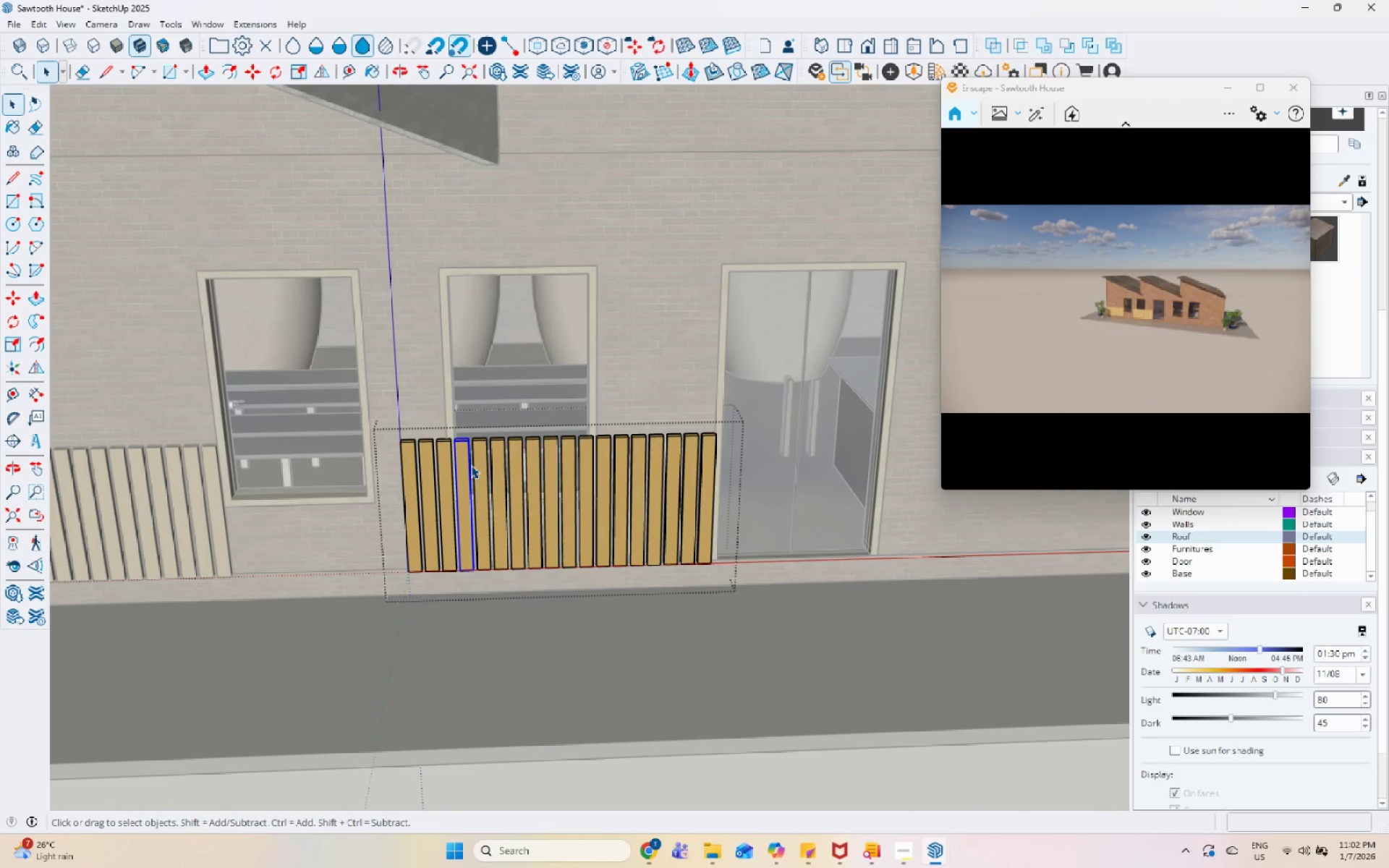 
left_click_drag(start_coordinate=[365, 396], to_coordinate=[528, 635])
 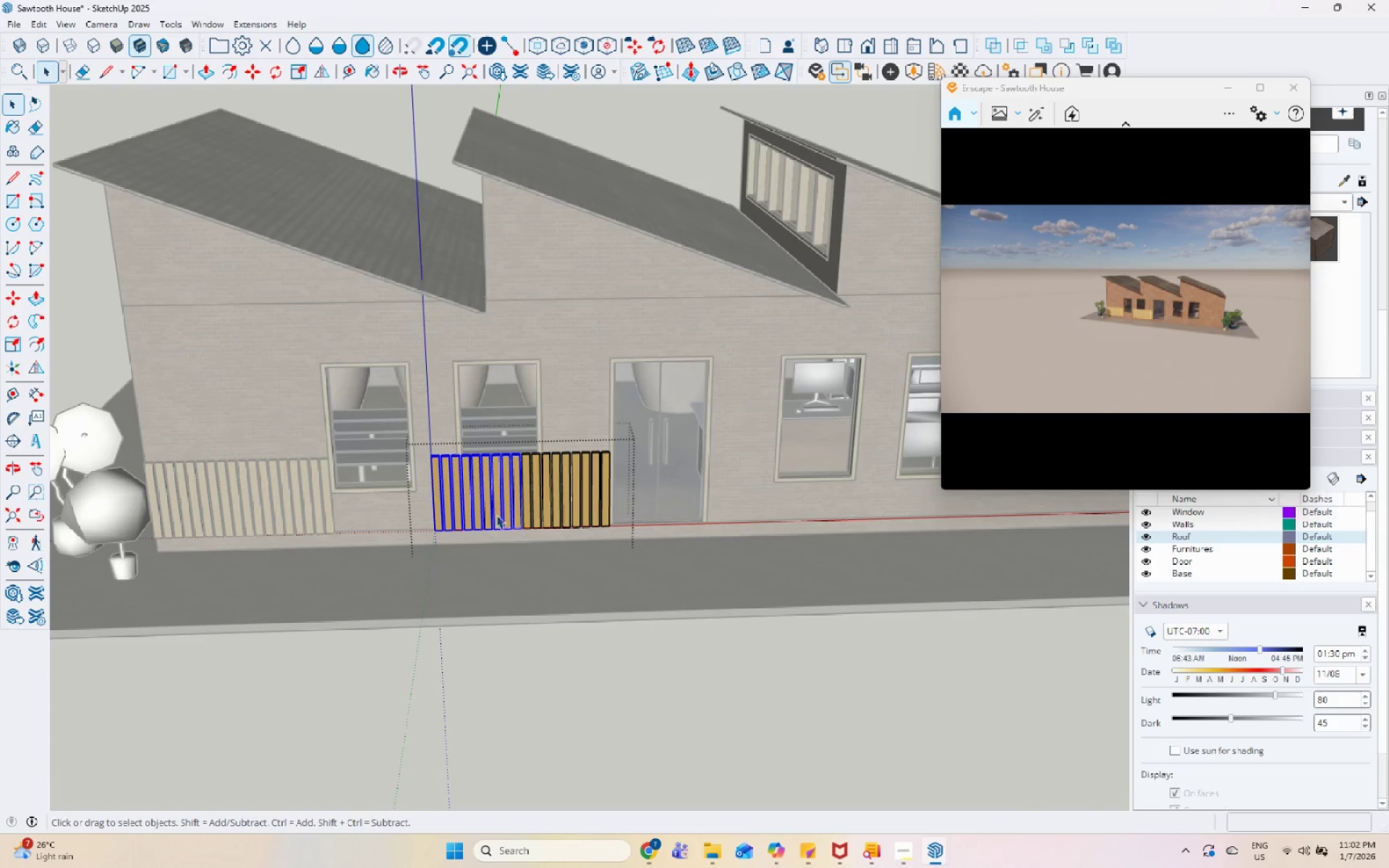 
scroll: coordinate [470, 477], scroll_direction: down, amount: 6.0
 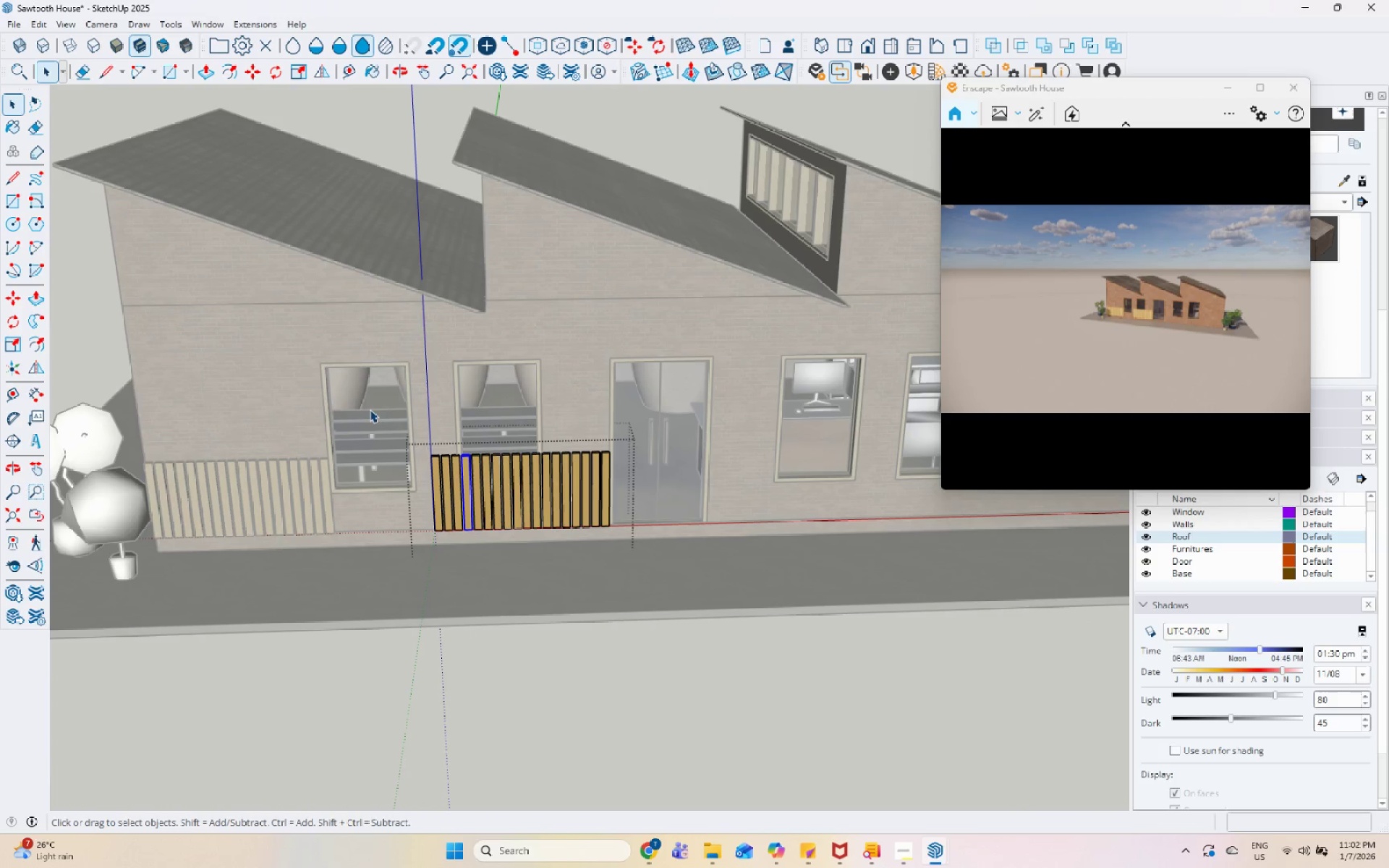 
right_click([527, 470])
 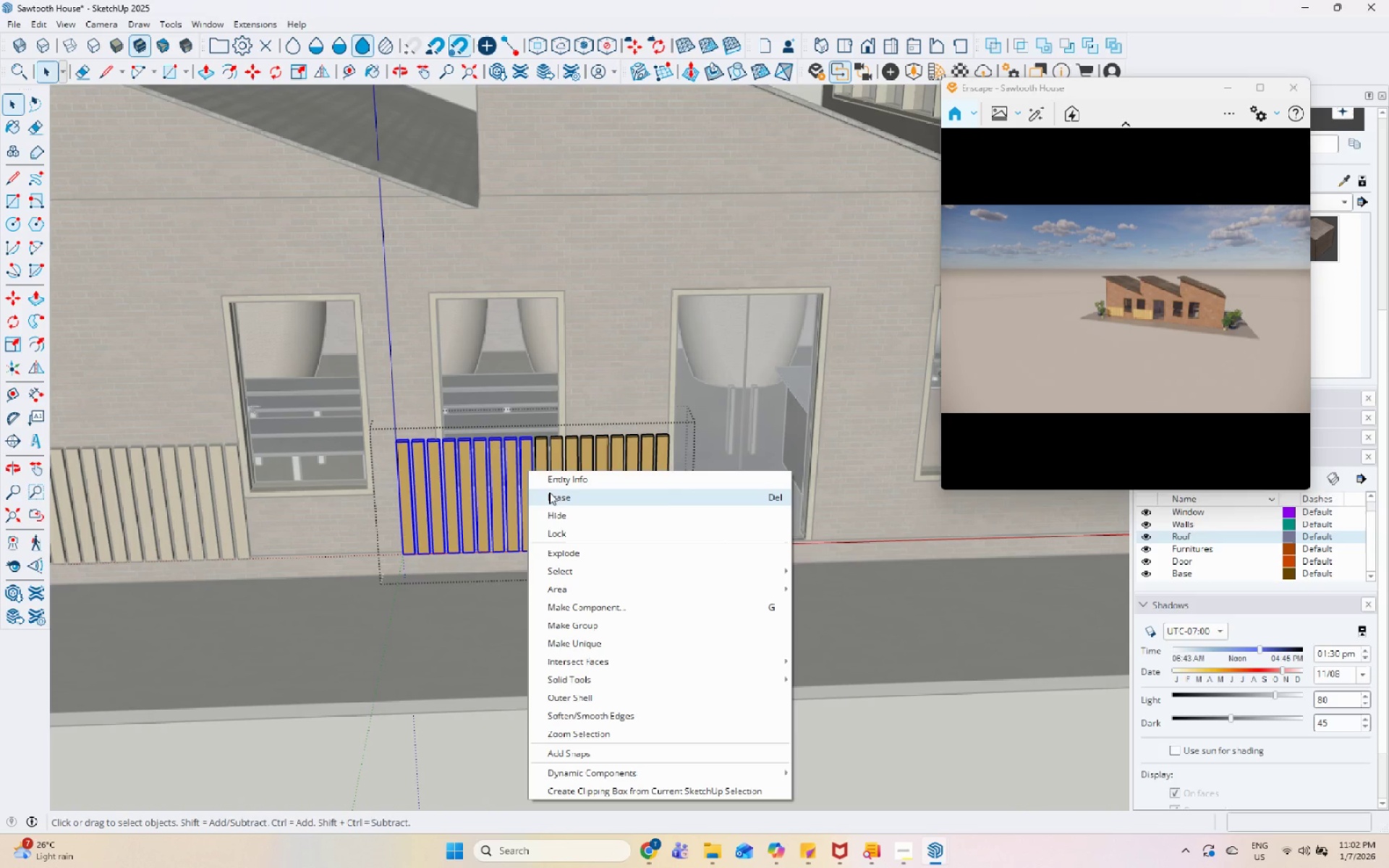 
scroll: coordinate [497, 485], scroll_direction: up, amount: 4.0
 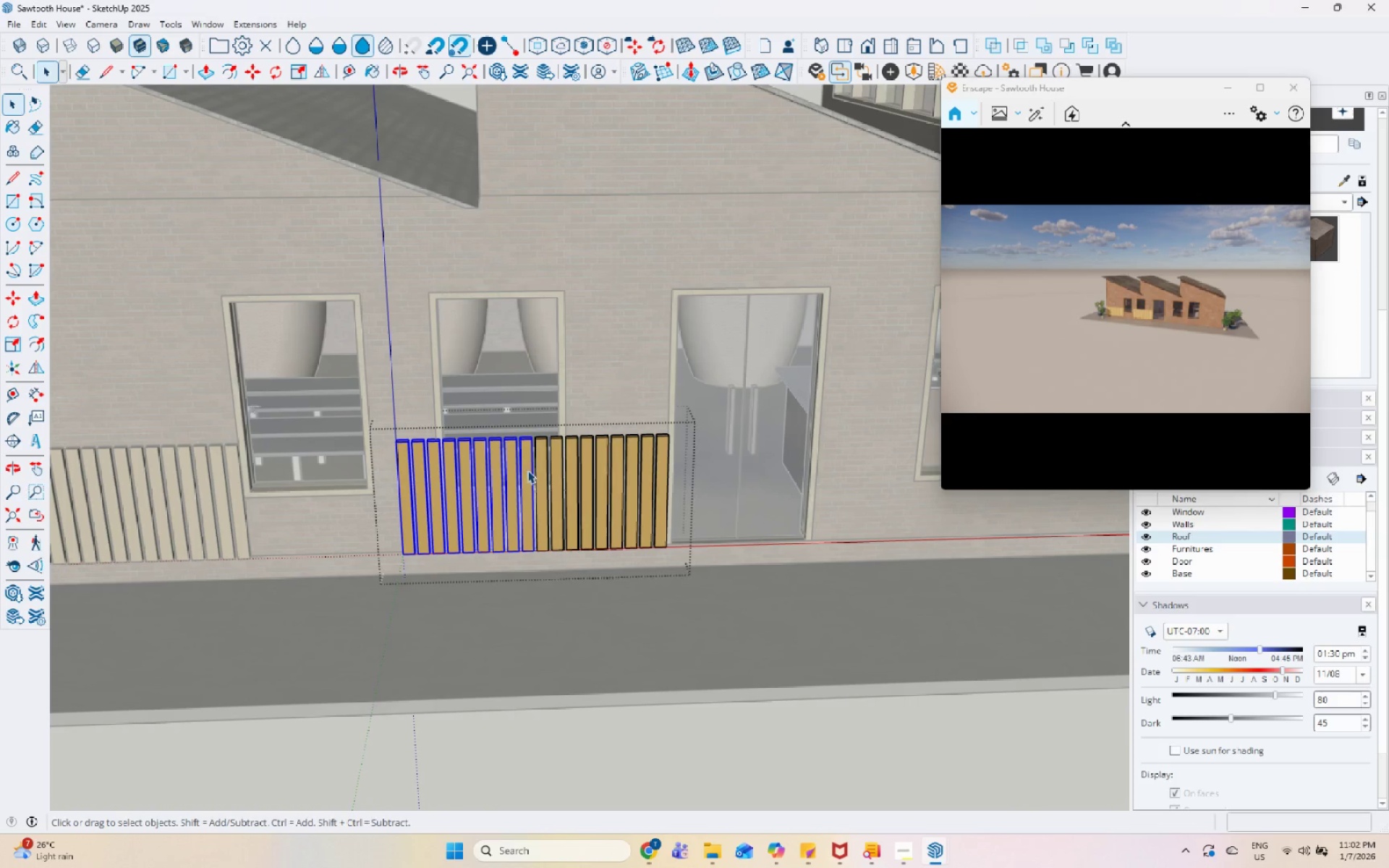 
left_click([555, 497])
 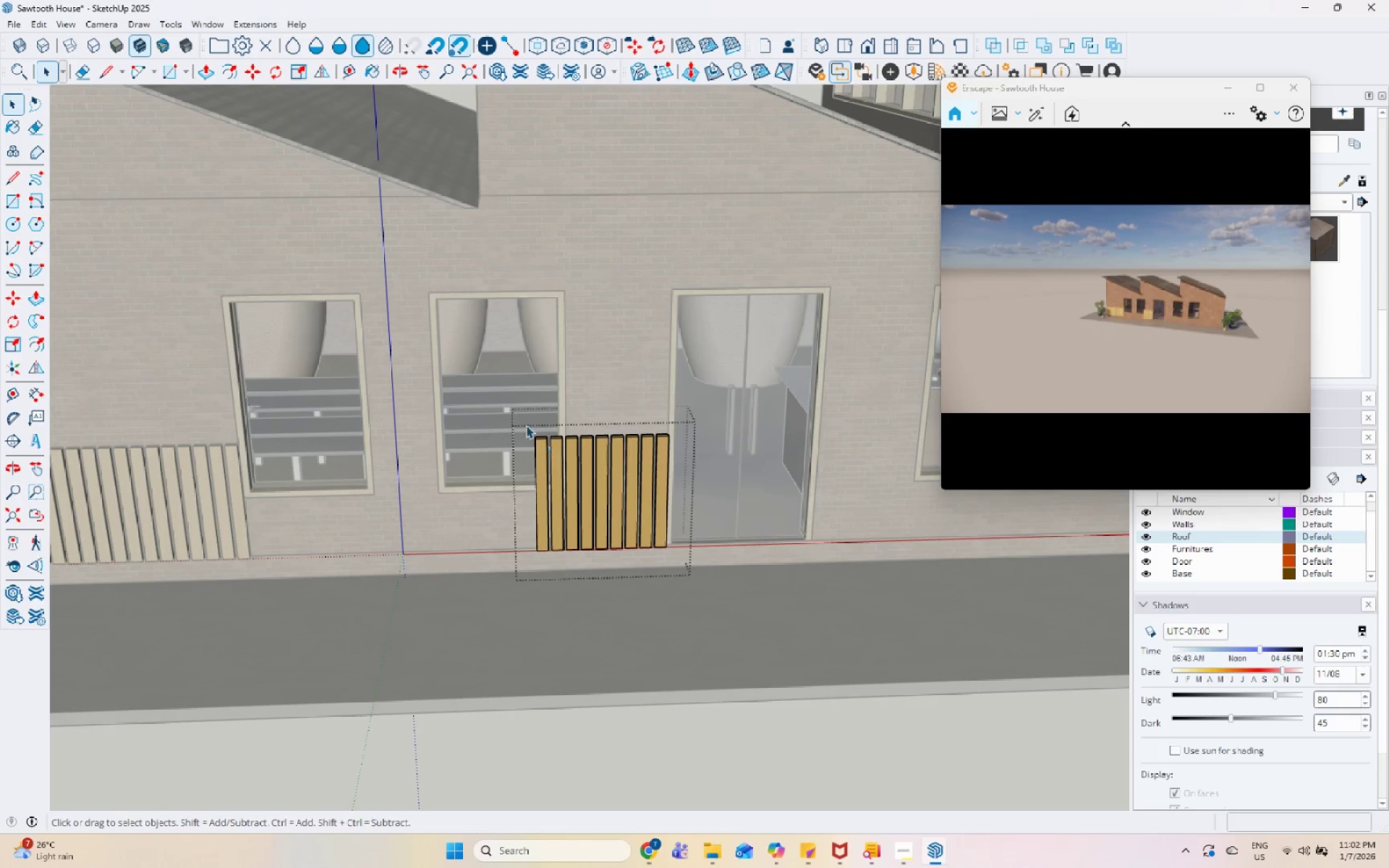 
left_click_drag(start_coordinate=[522, 410], to_coordinate=[567, 583])
 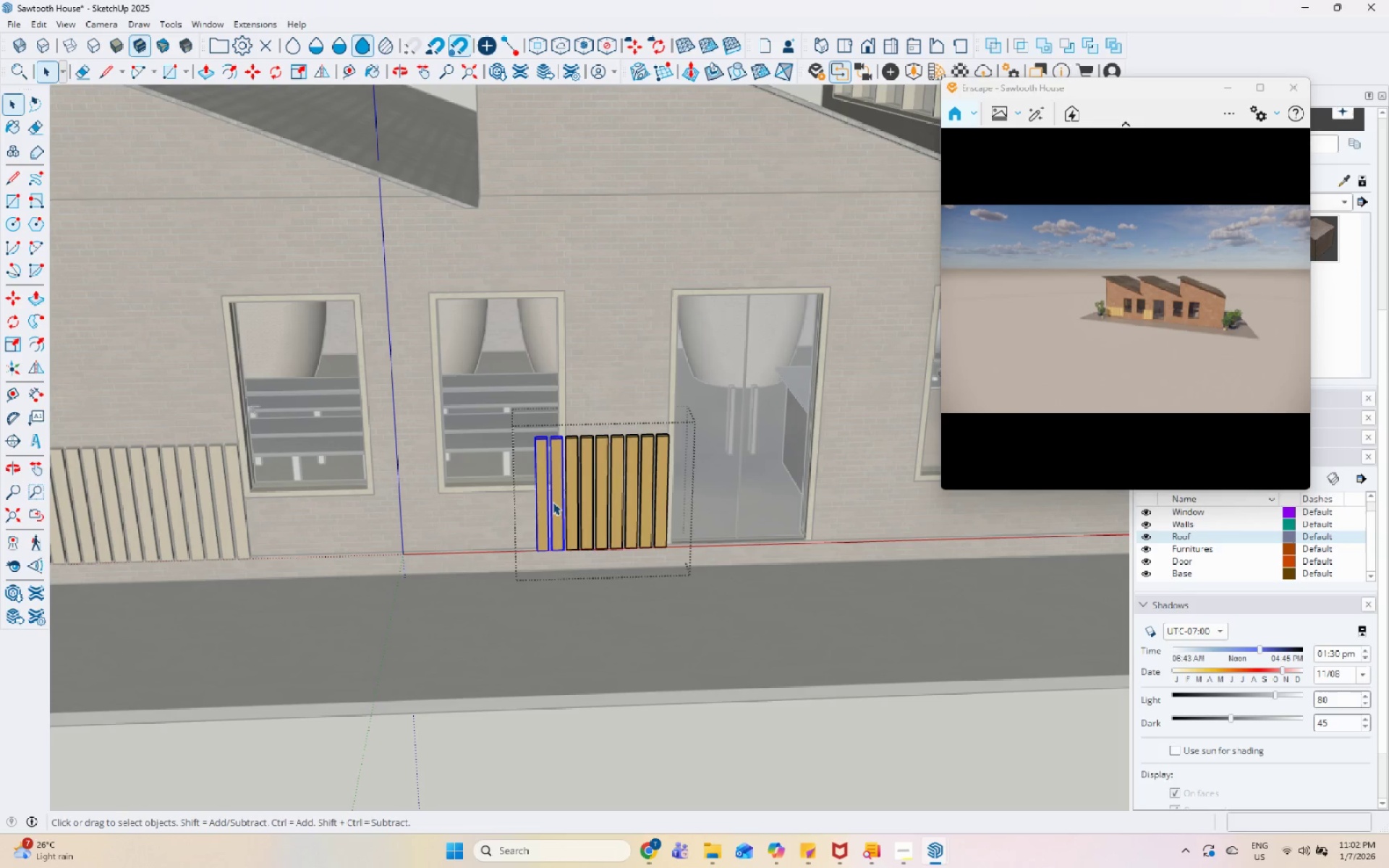 
right_click([553, 502])
 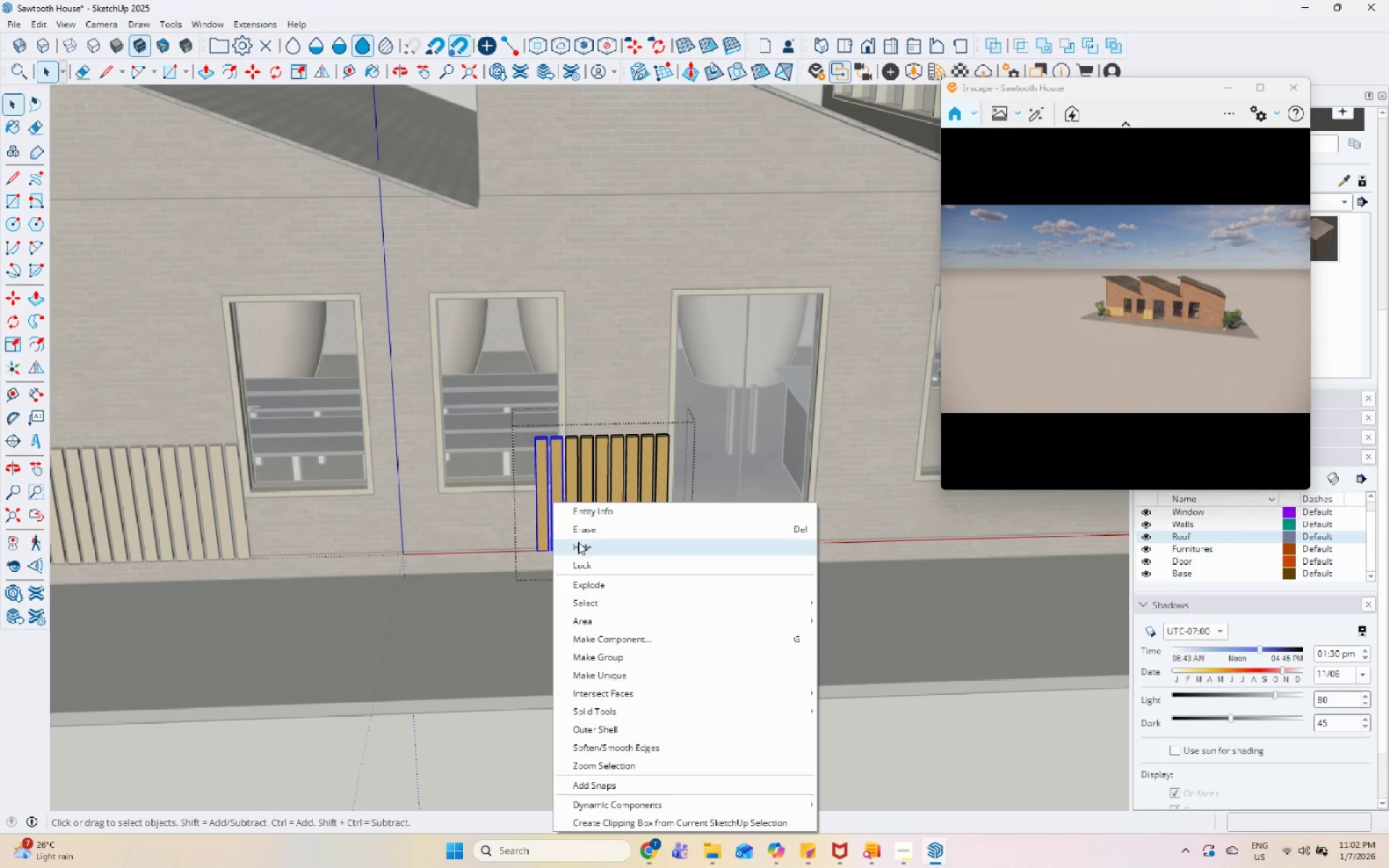 
left_click([585, 529])
 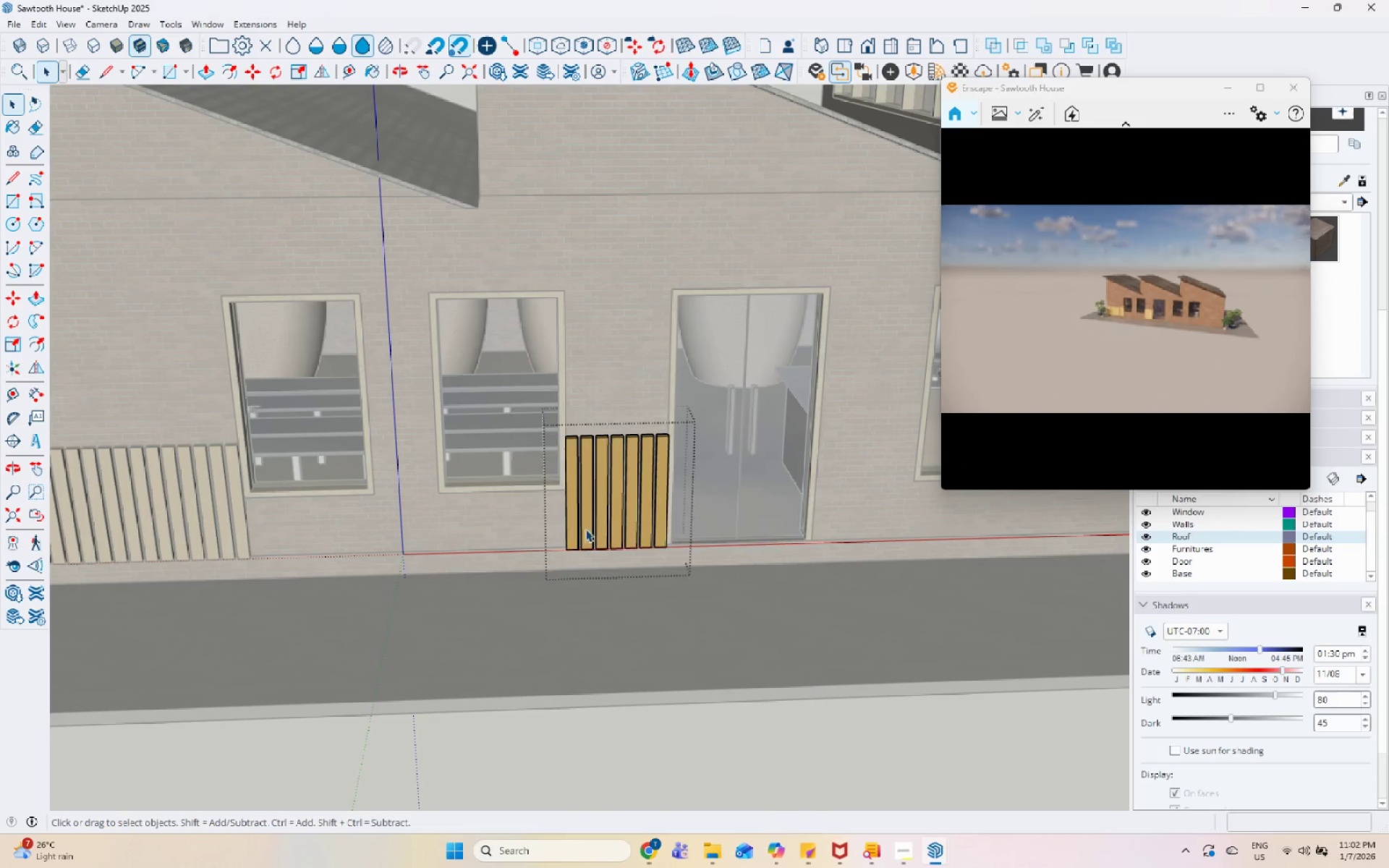 
key(Escape)
 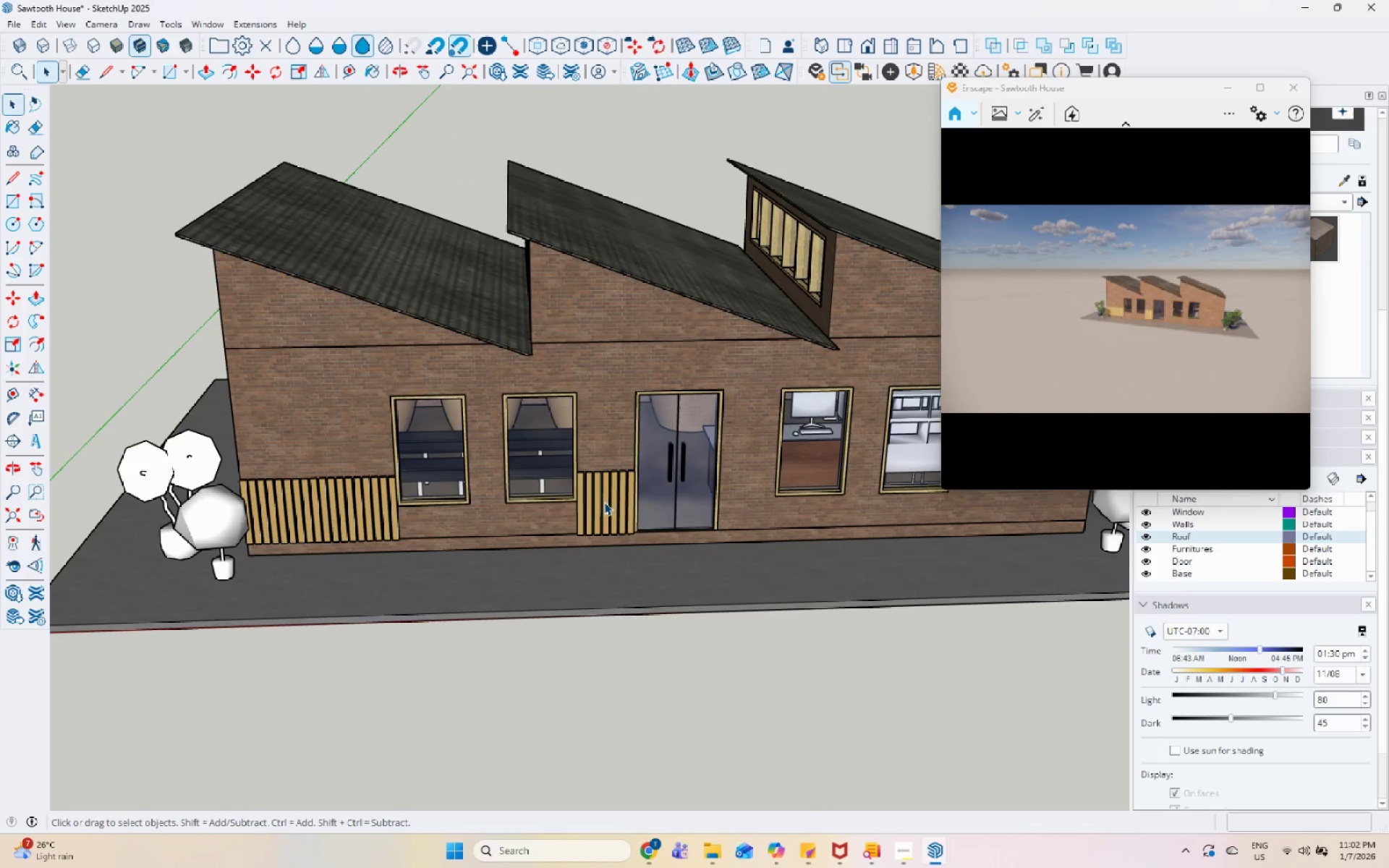 
scroll: coordinate [593, 513], scroll_direction: down, amount: 6.0
 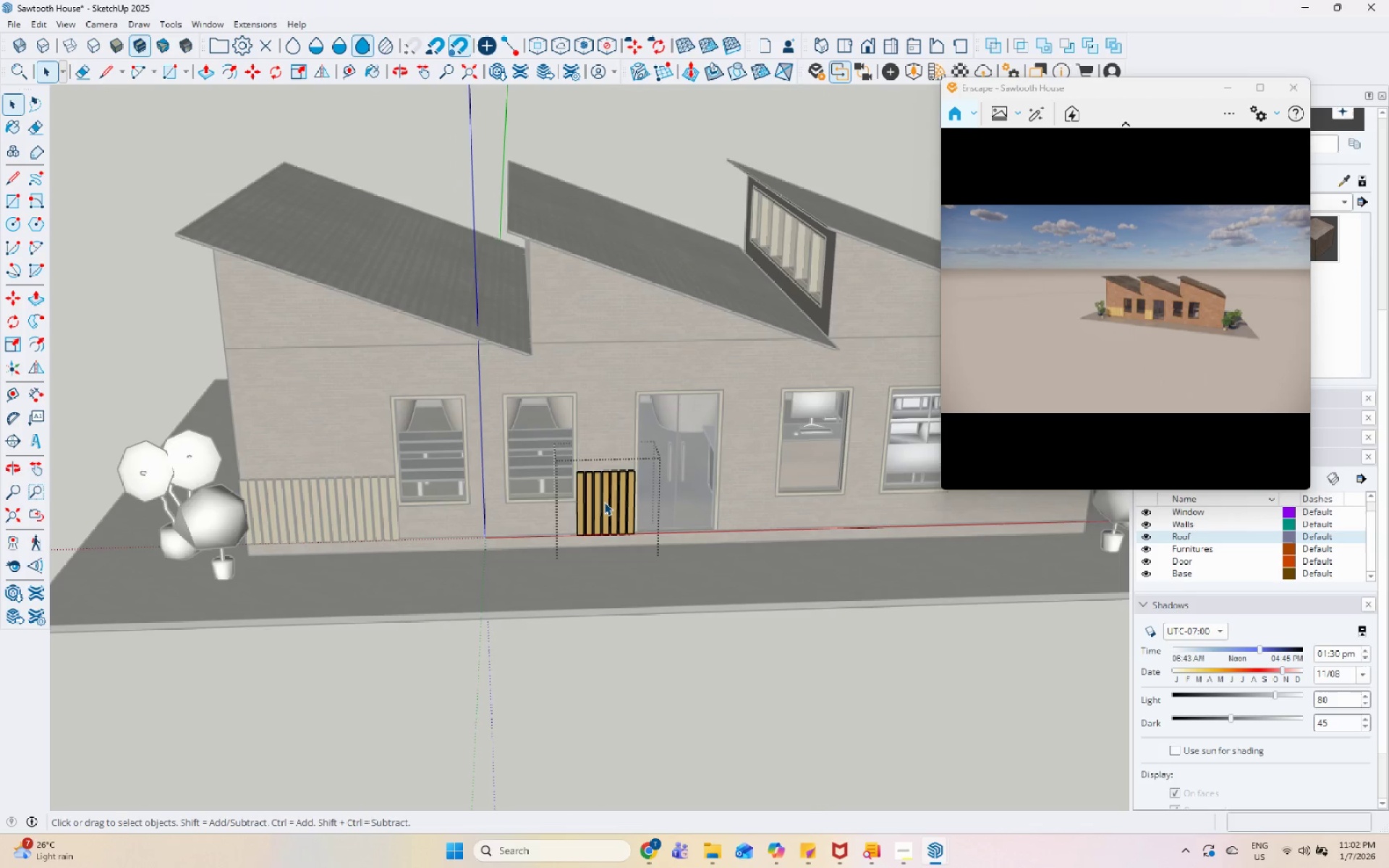 
key(Escape)
 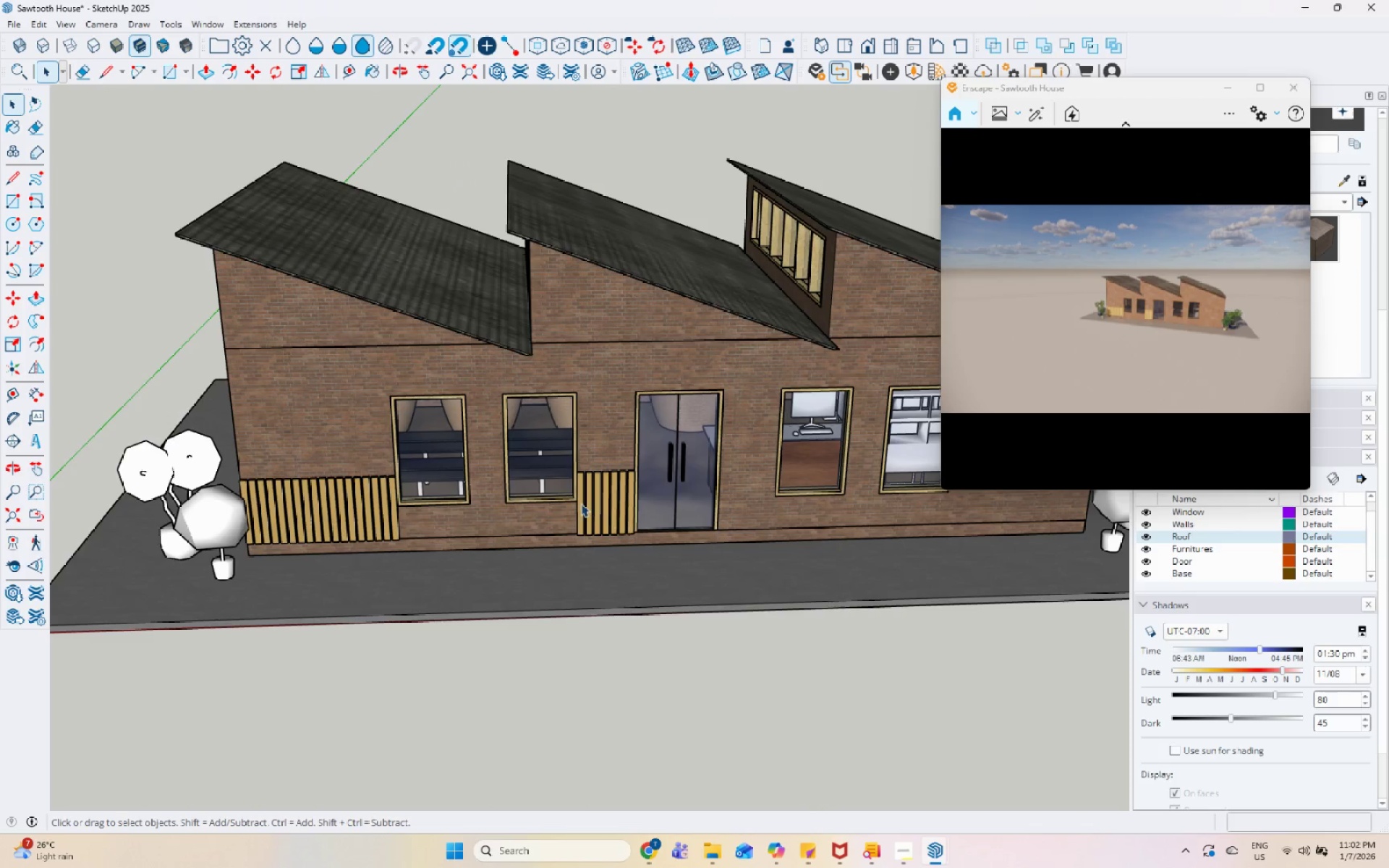 
left_click([612, 486])
 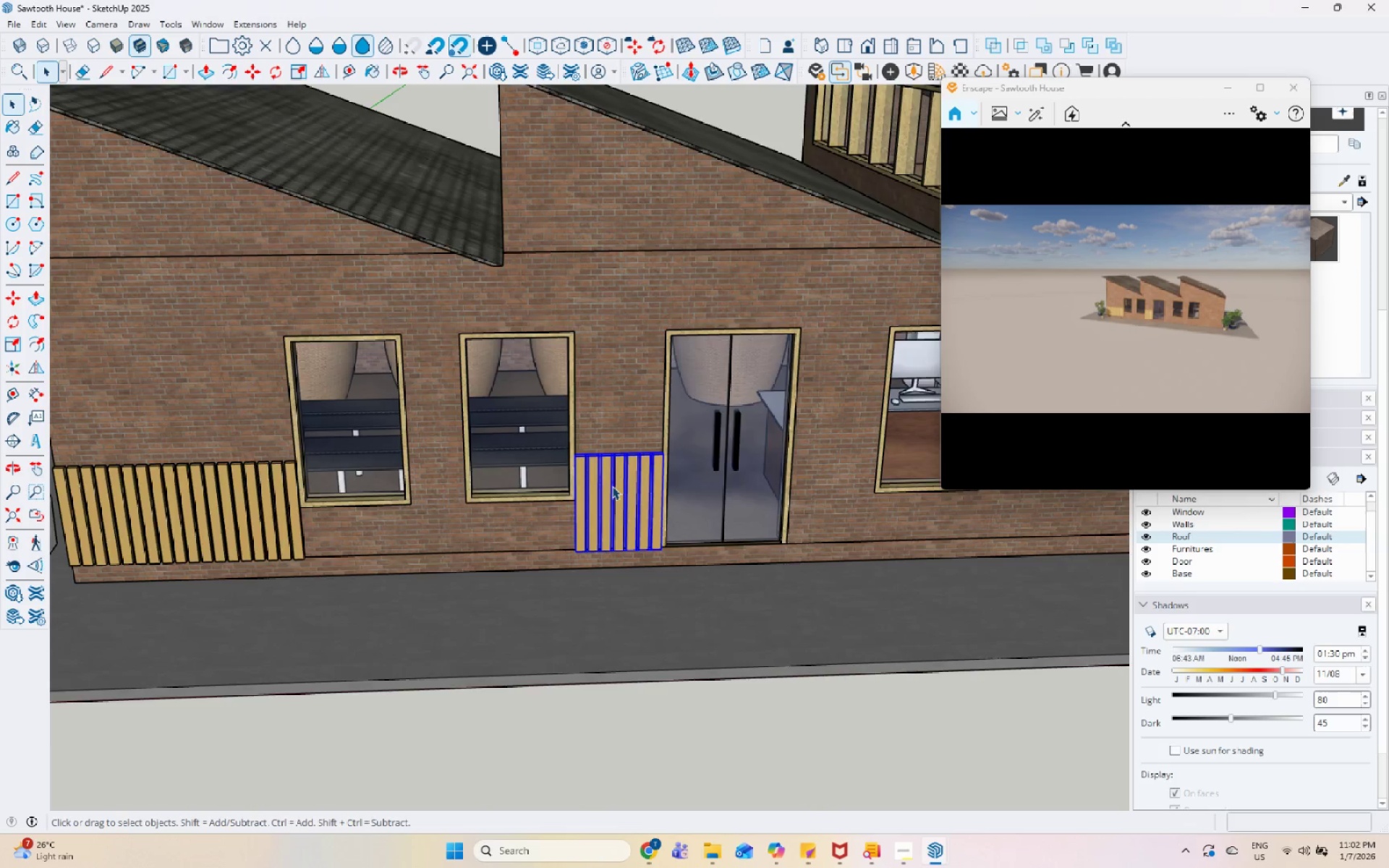 
scroll: coordinate [581, 503], scroll_direction: up, amount: 4.0
 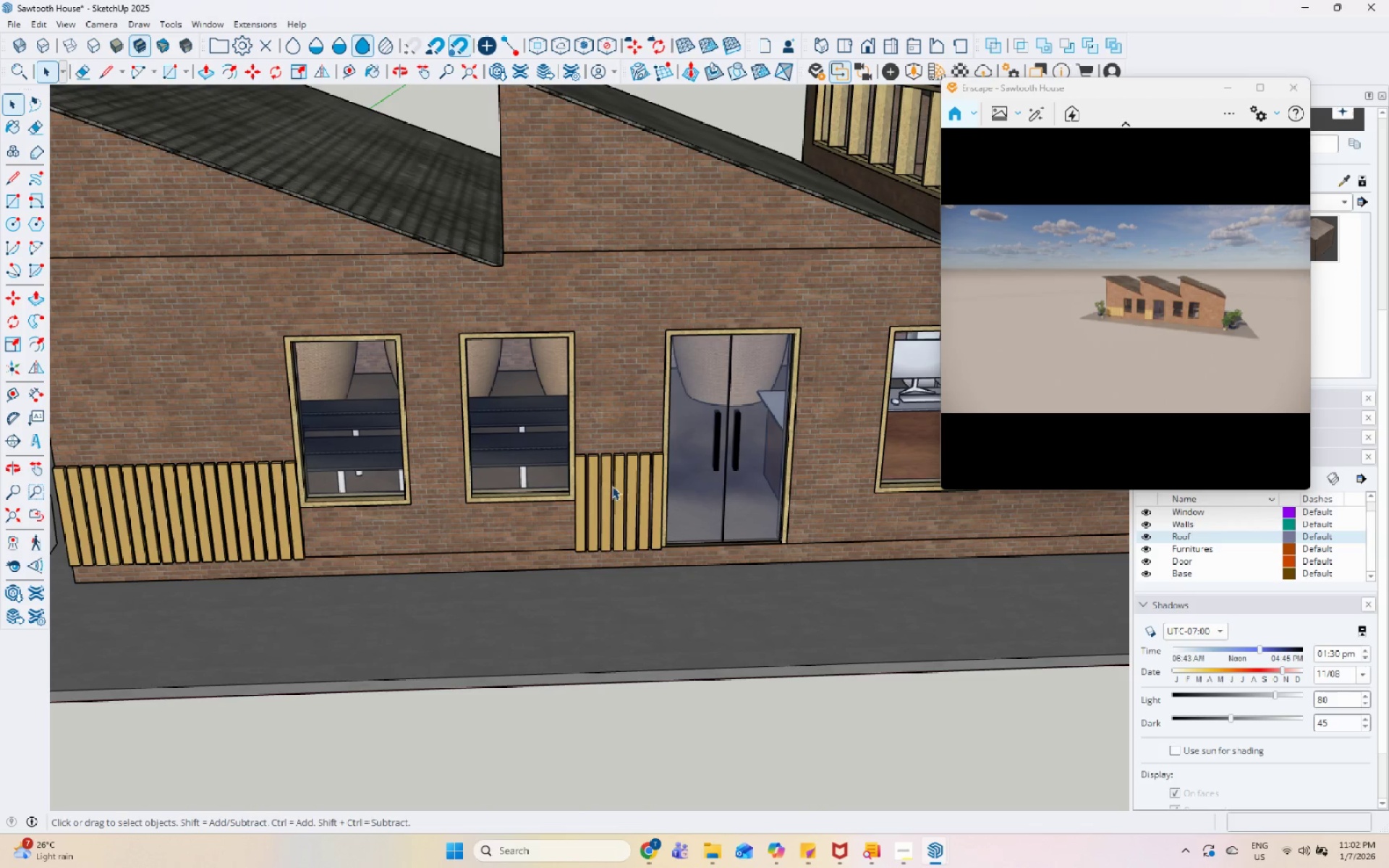 
double_click([612, 486])
 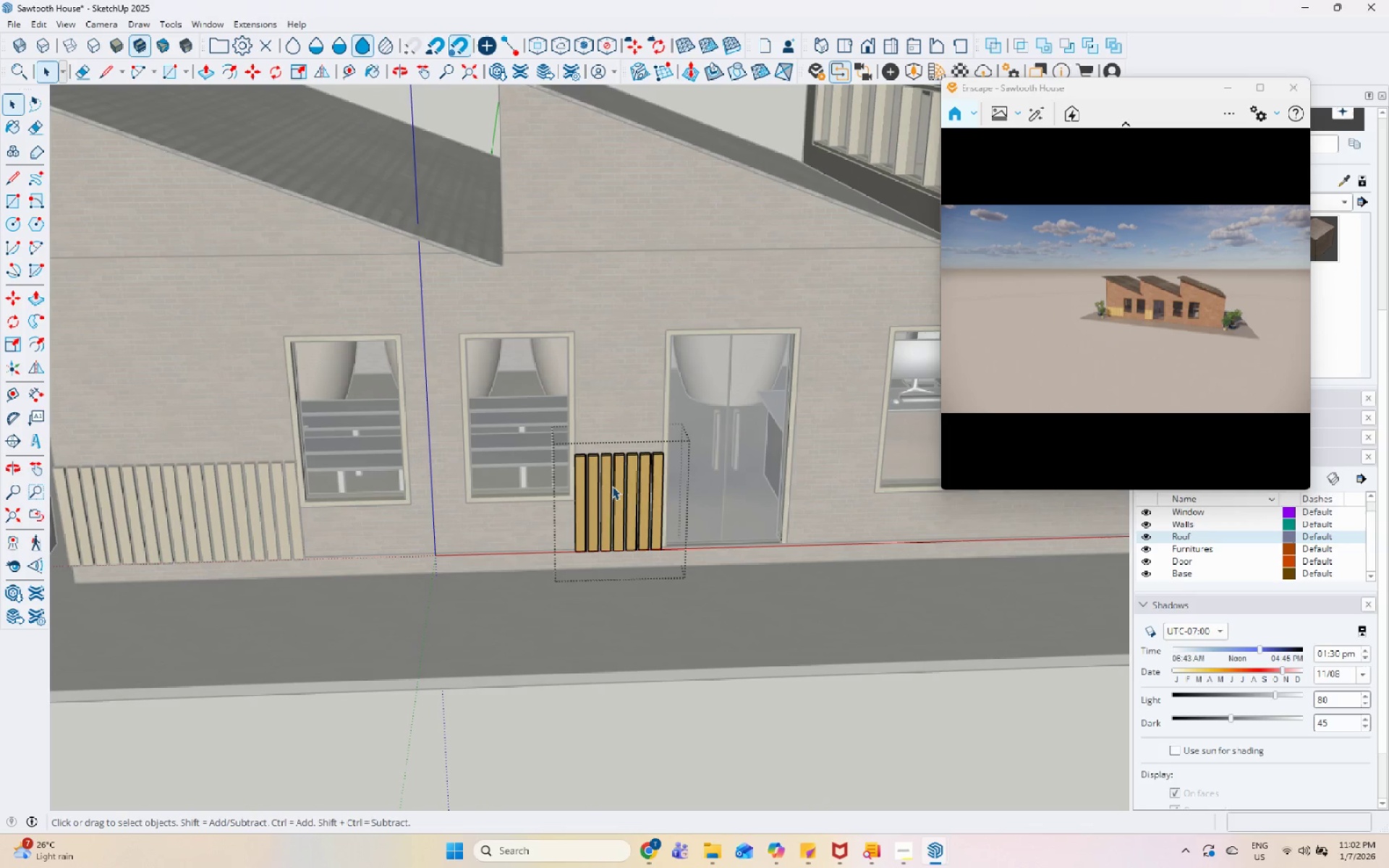 
triple_click([612, 486])
 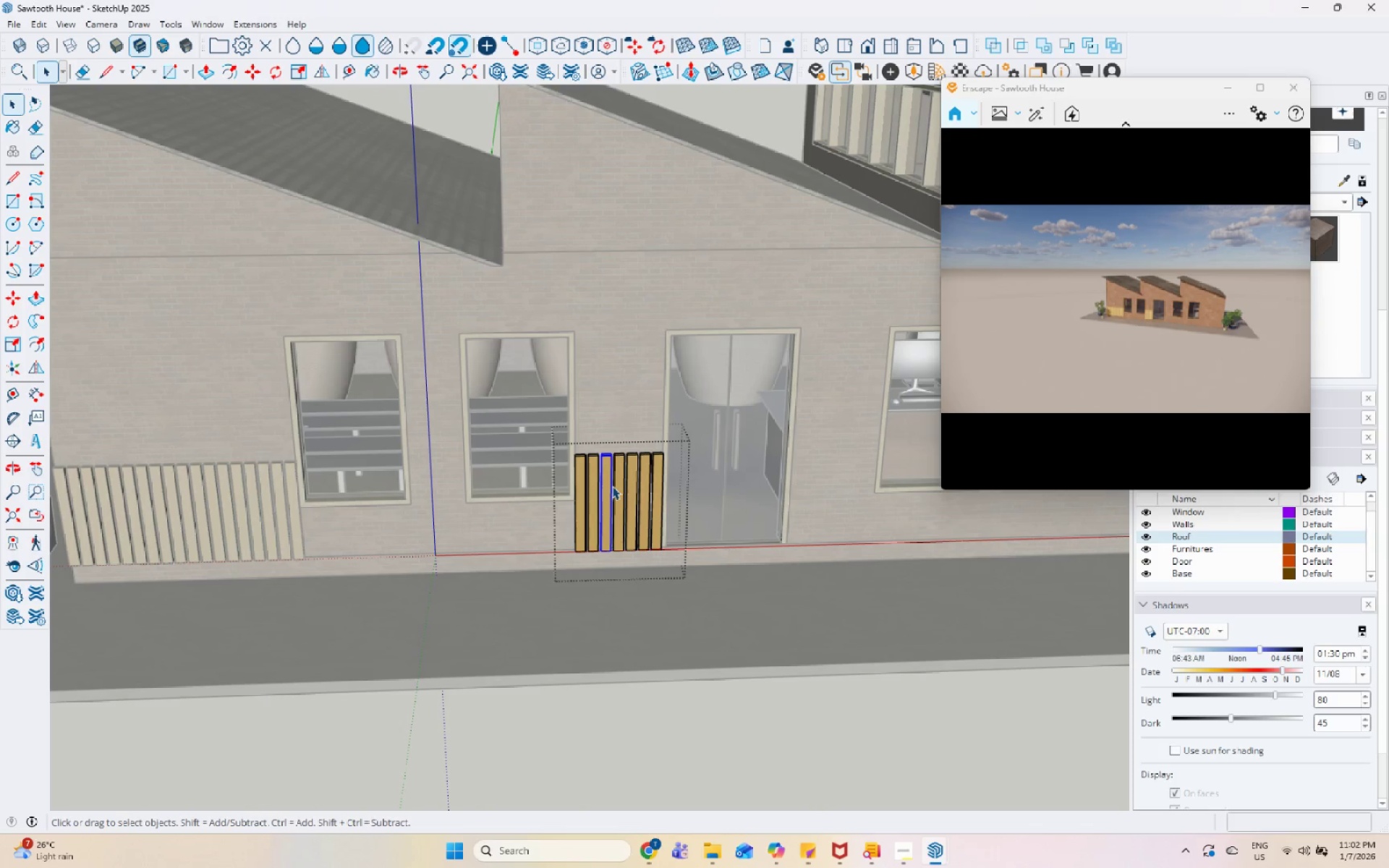 
triple_click([612, 486])
 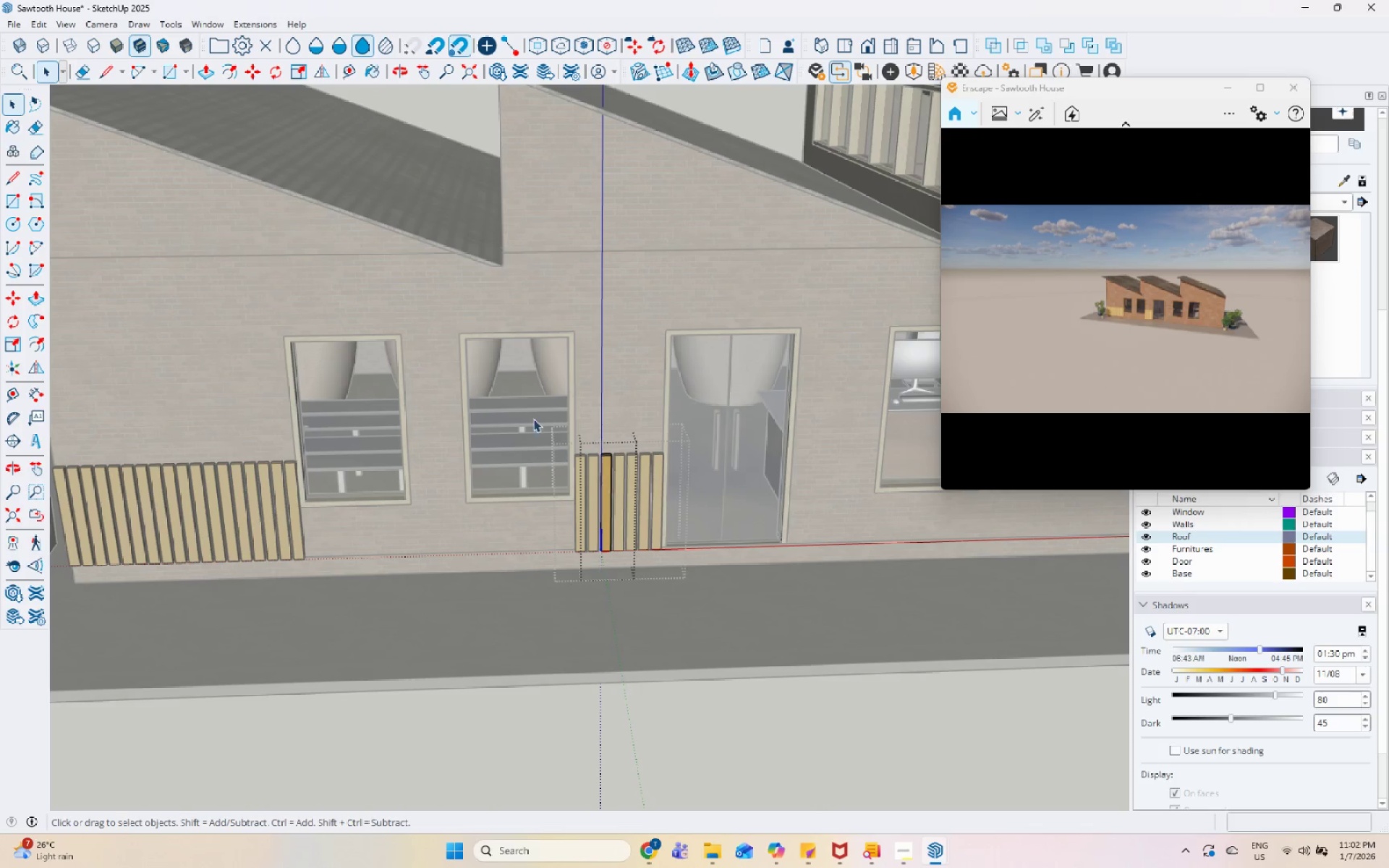 
key(Escape)
 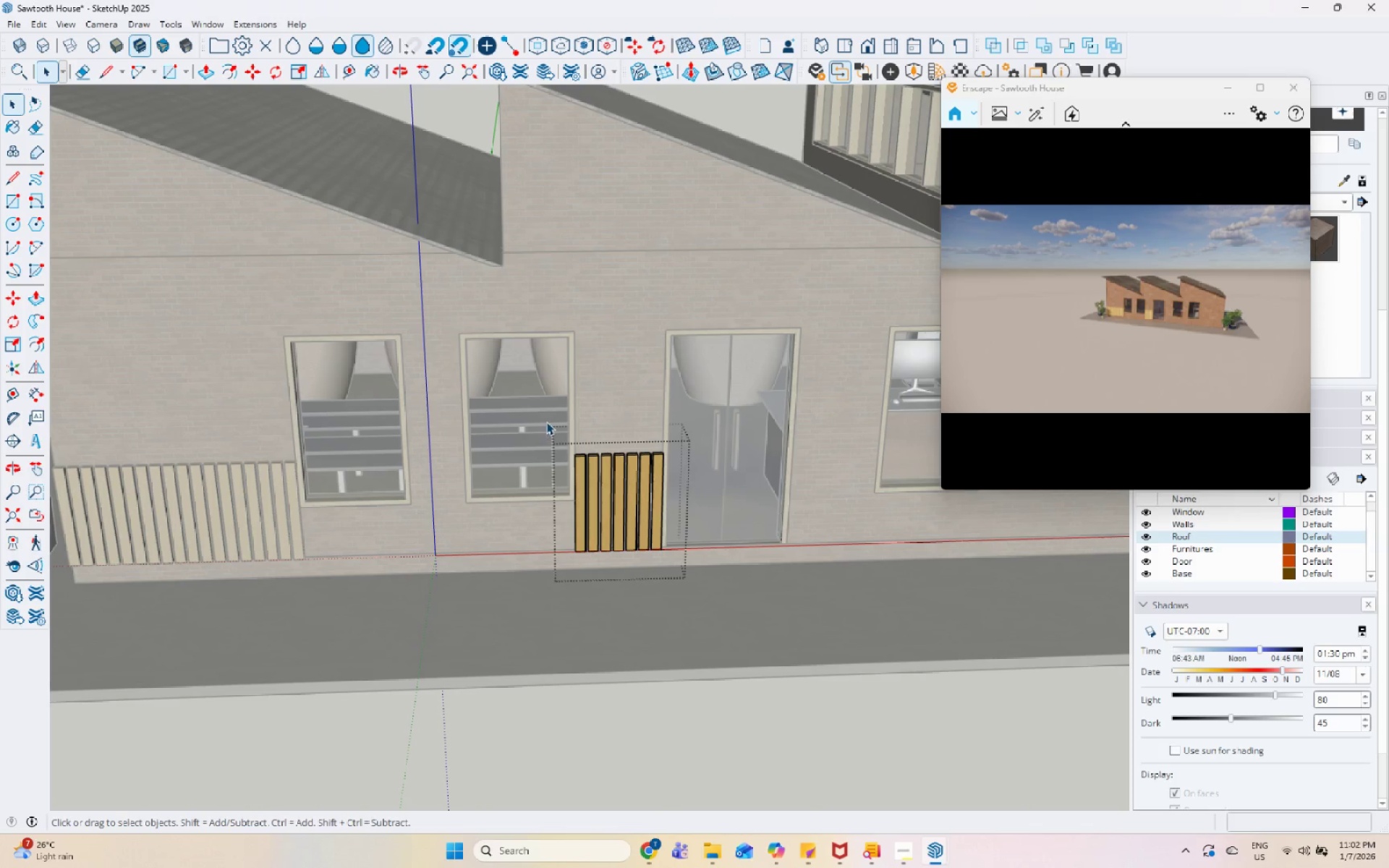 
key(Escape)
 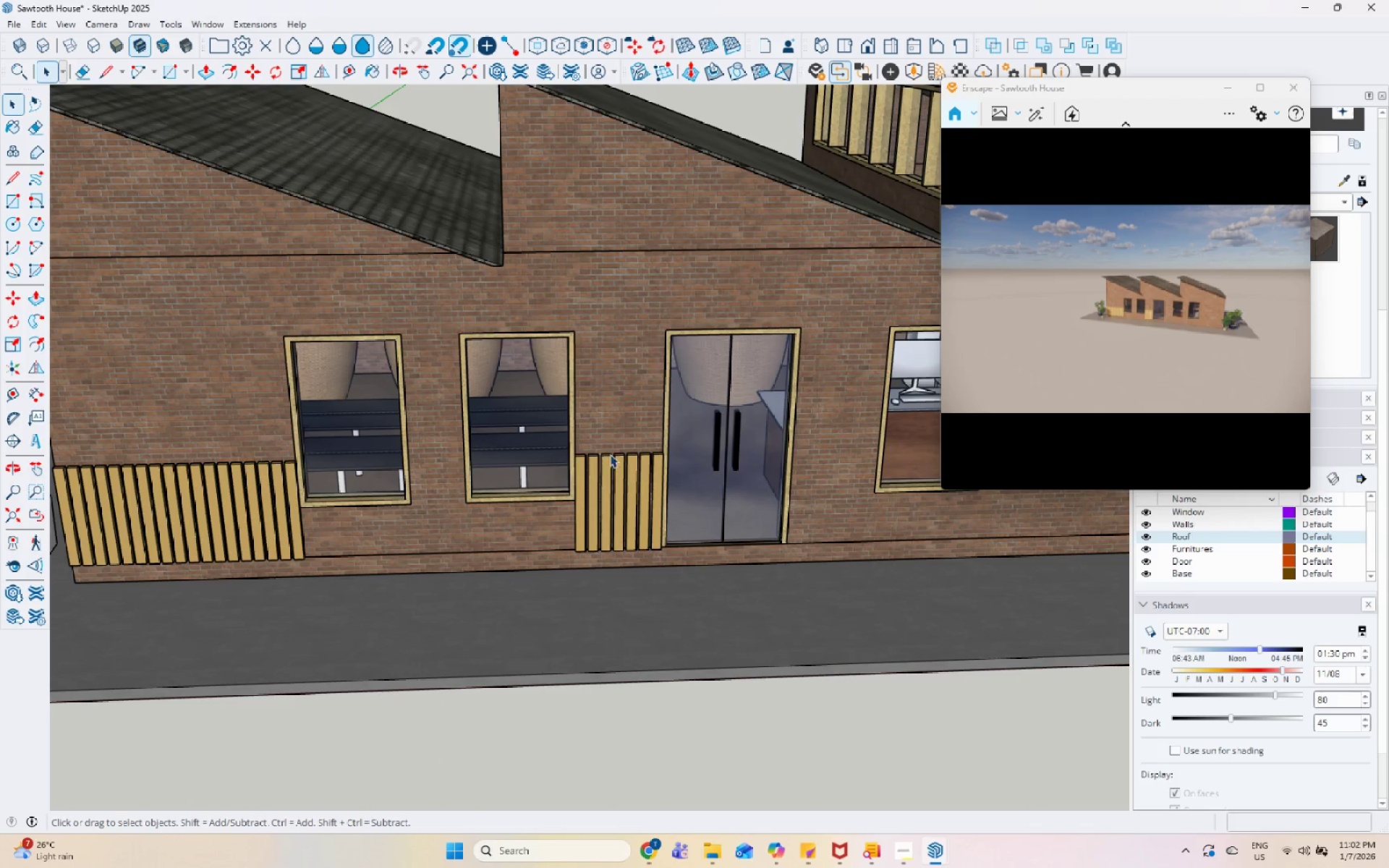 
left_click([613, 457])
 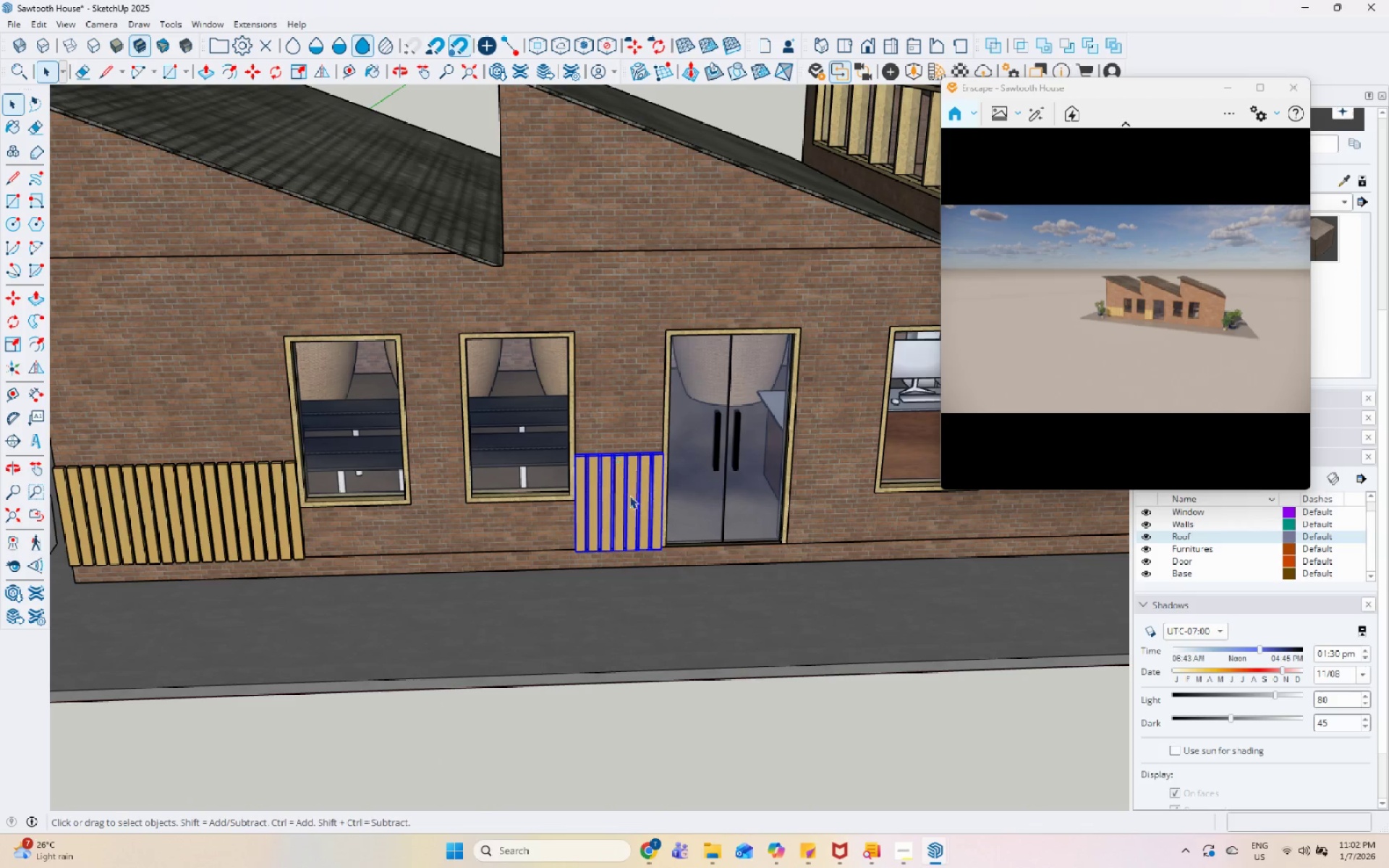 
key(M)
 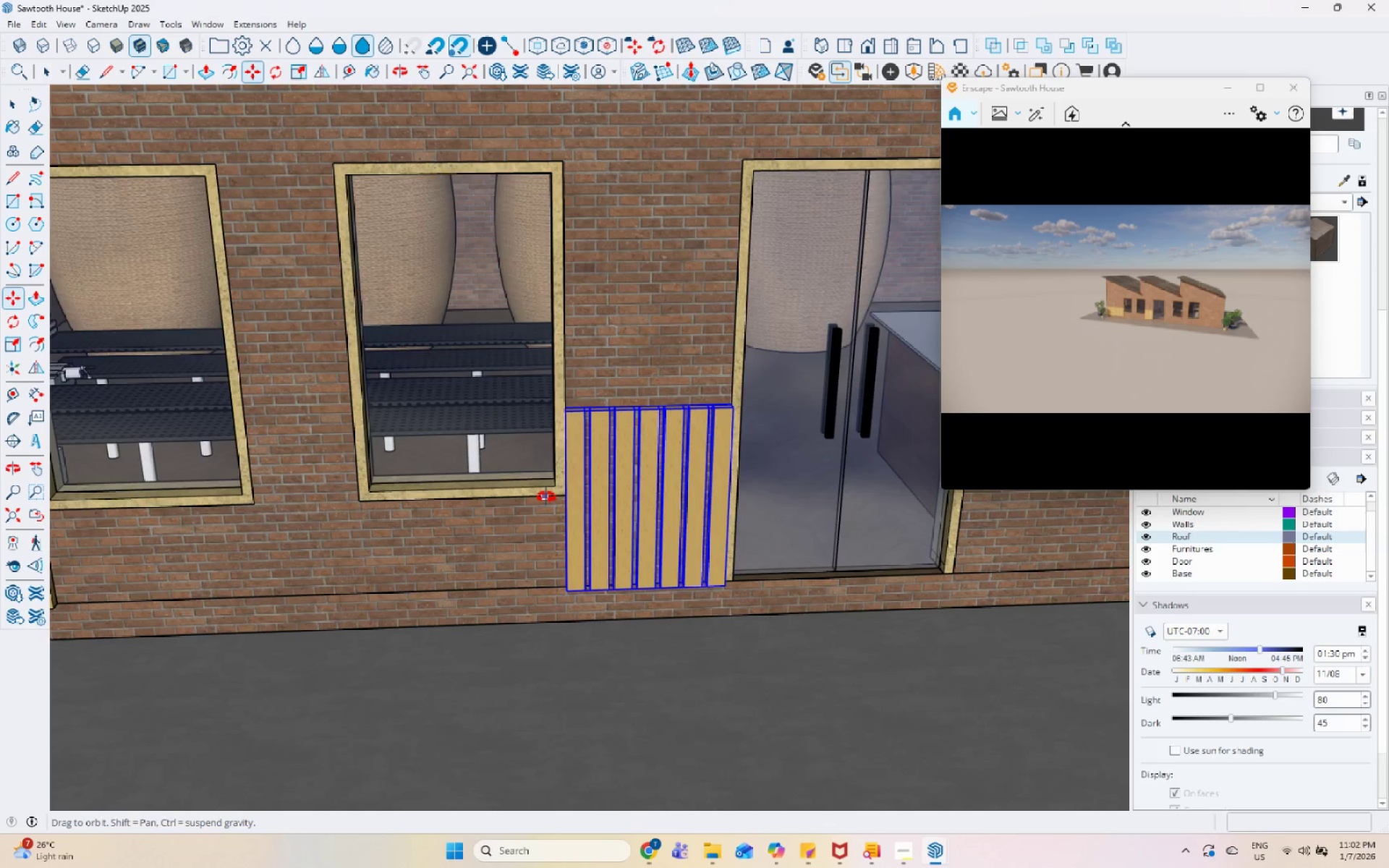 
scroll: coordinate [740, 501], scroll_direction: up, amount: 11.0
 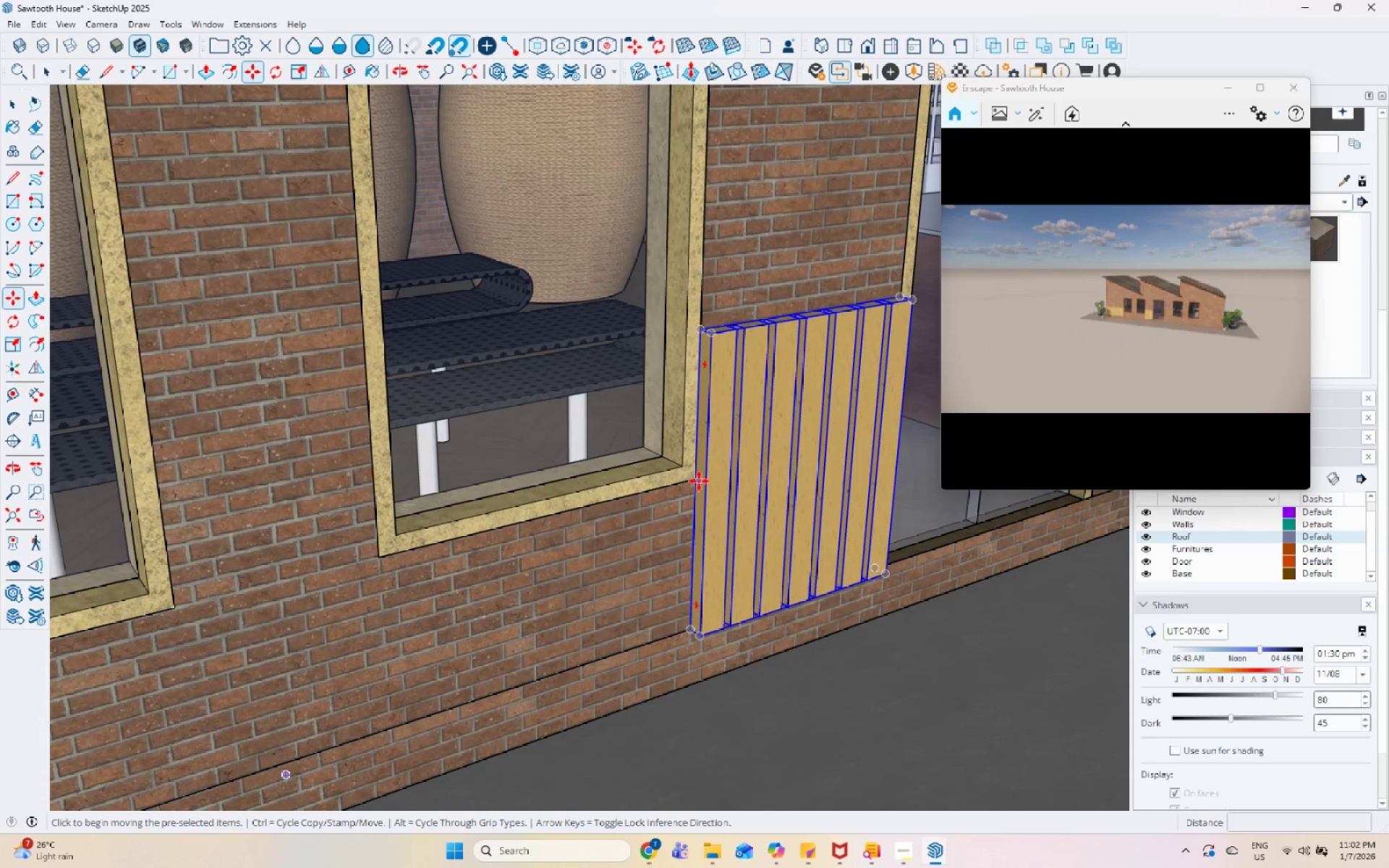 
left_click([699, 481])
 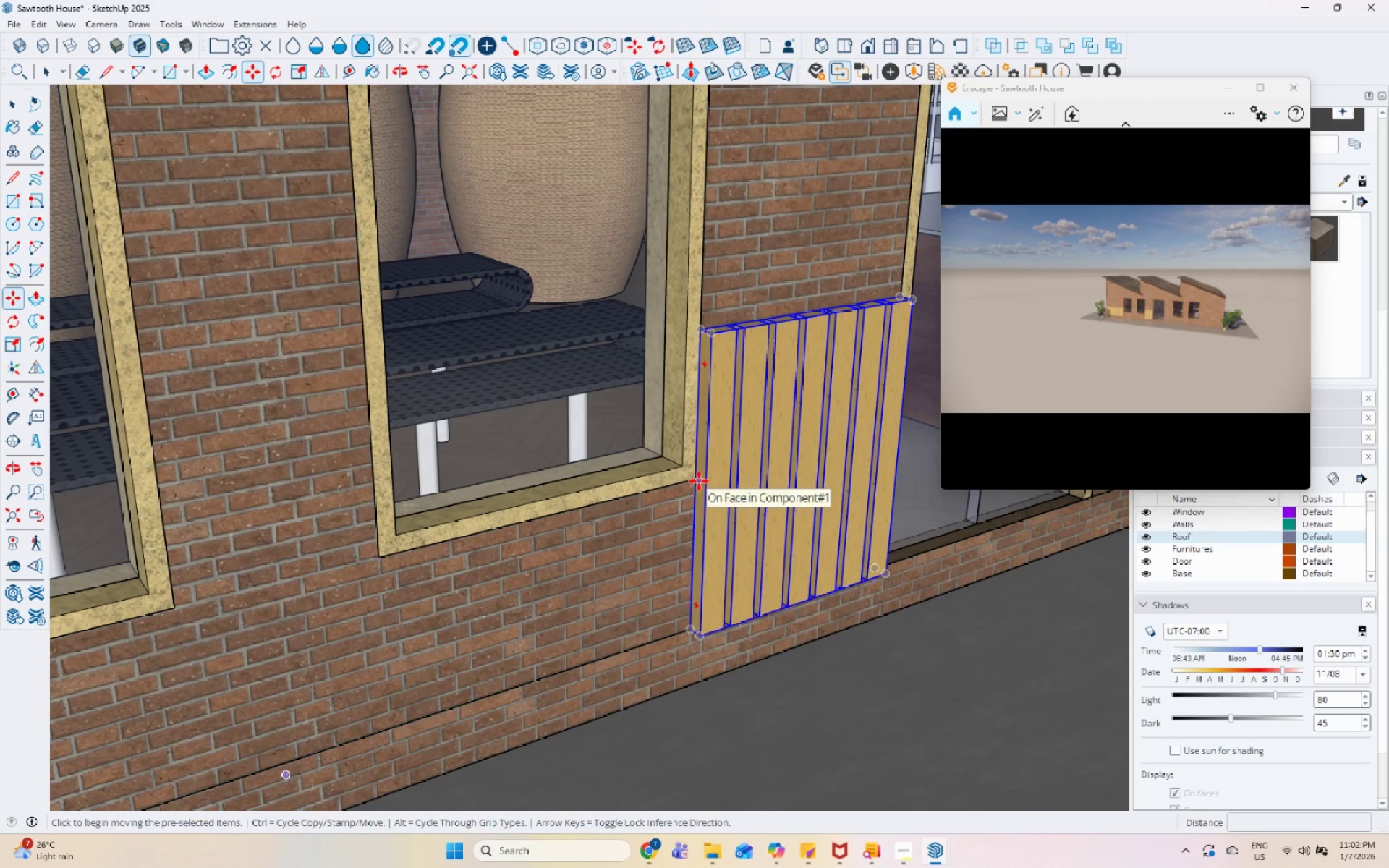 
key(Control+ControlLeft)
 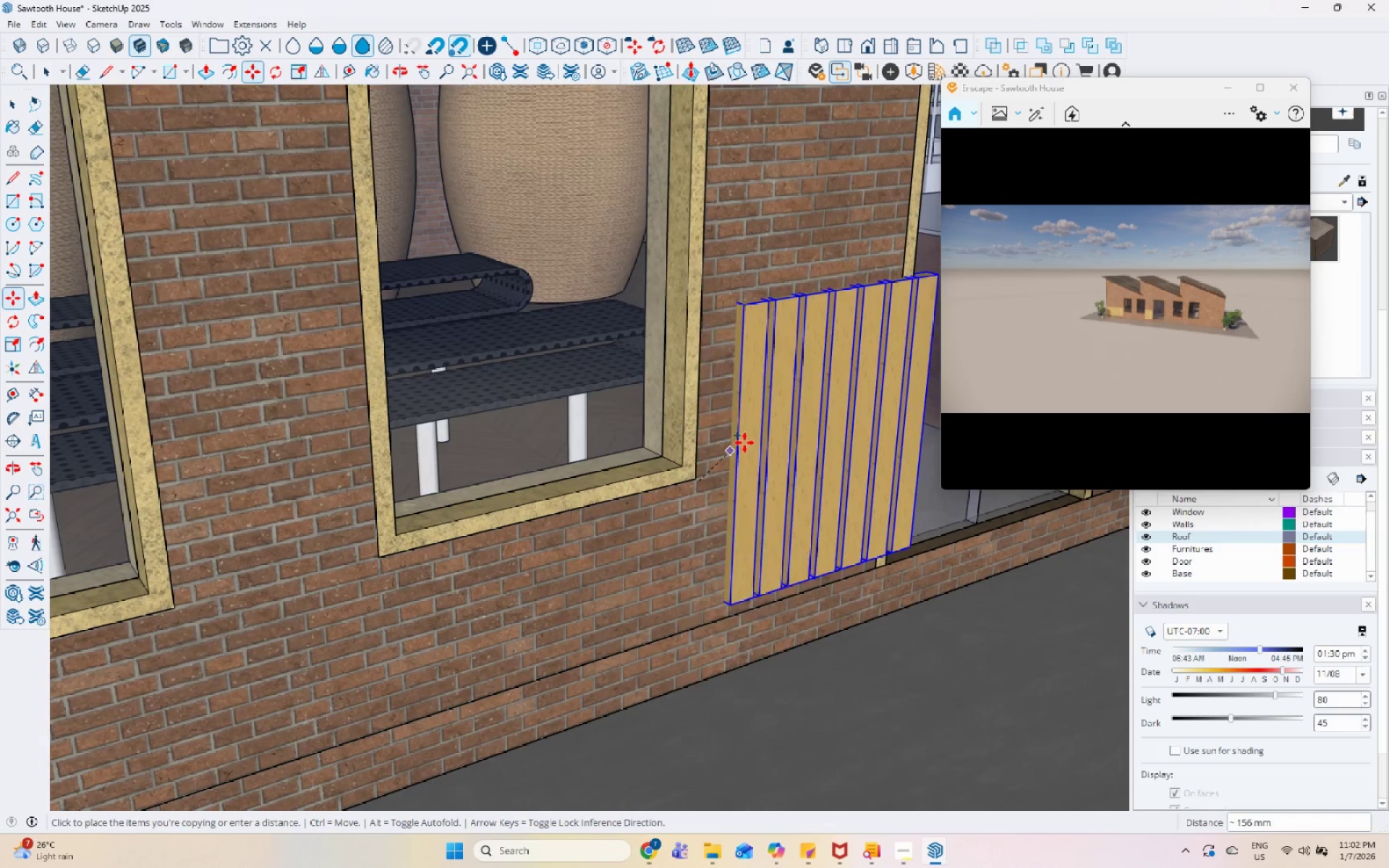 
scroll: coordinate [743, 446], scroll_direction: down, amount: 5.0
 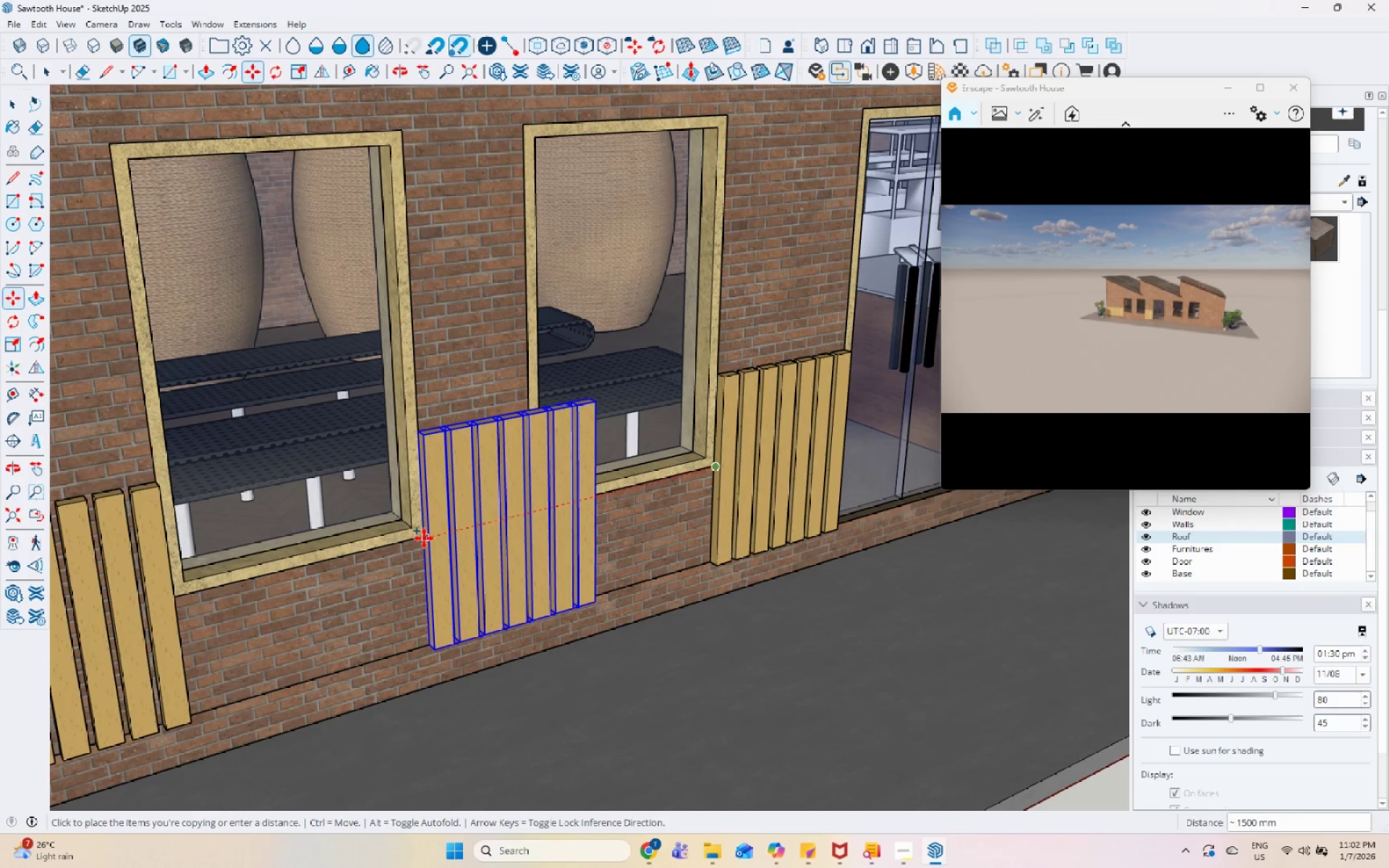 
left_click([416, 540])
 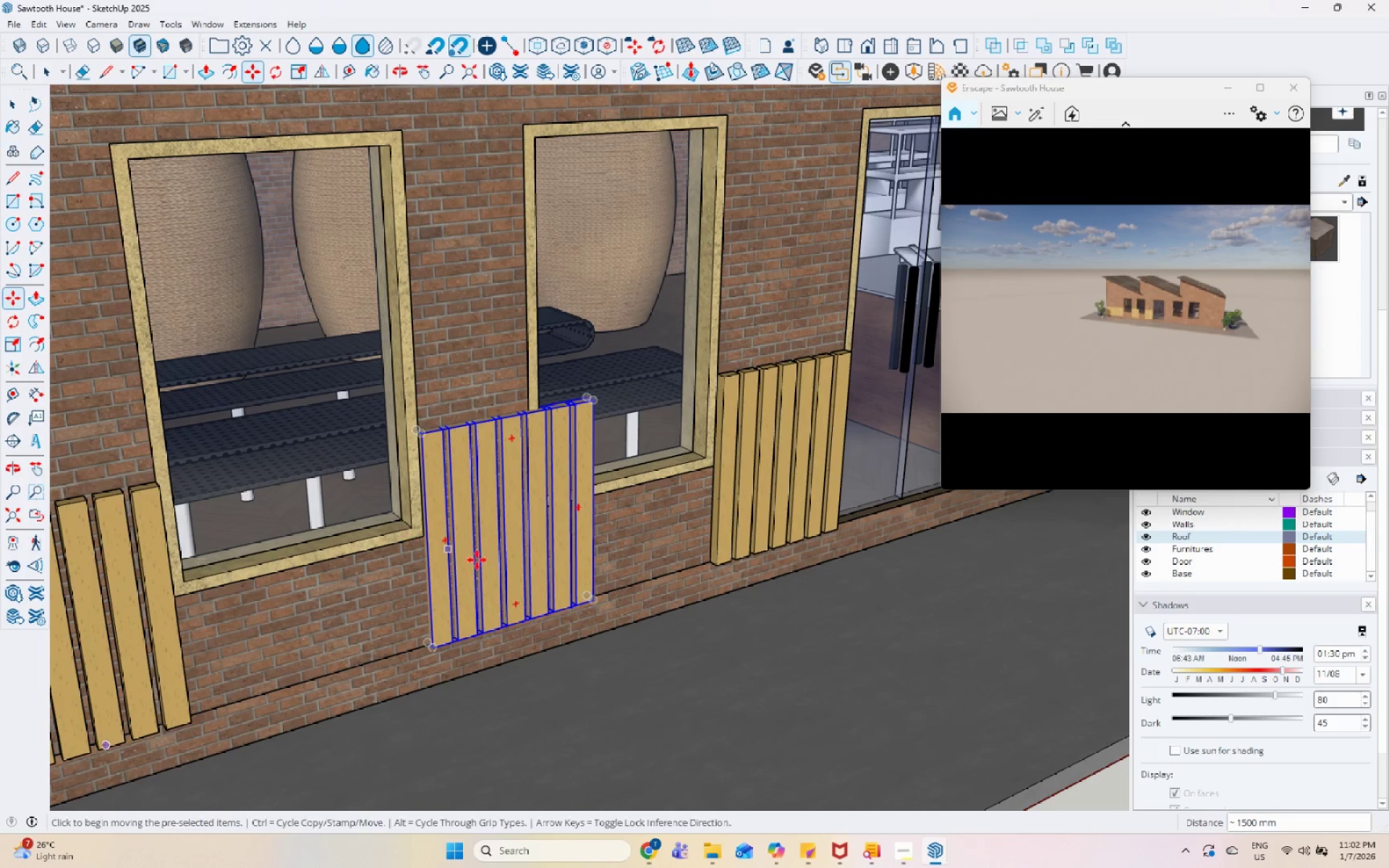 
key(Control+Z)
 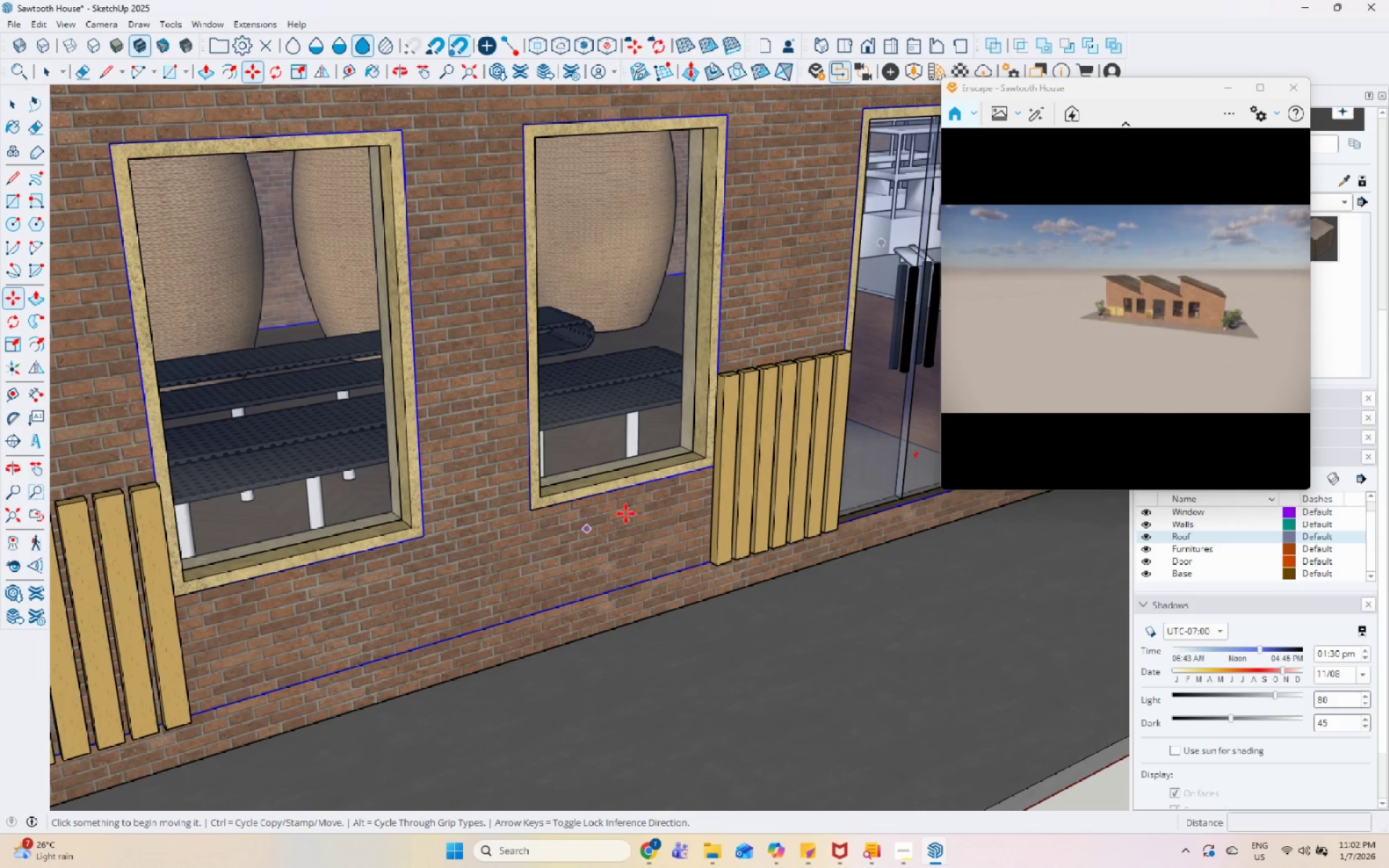 
key(Space)
 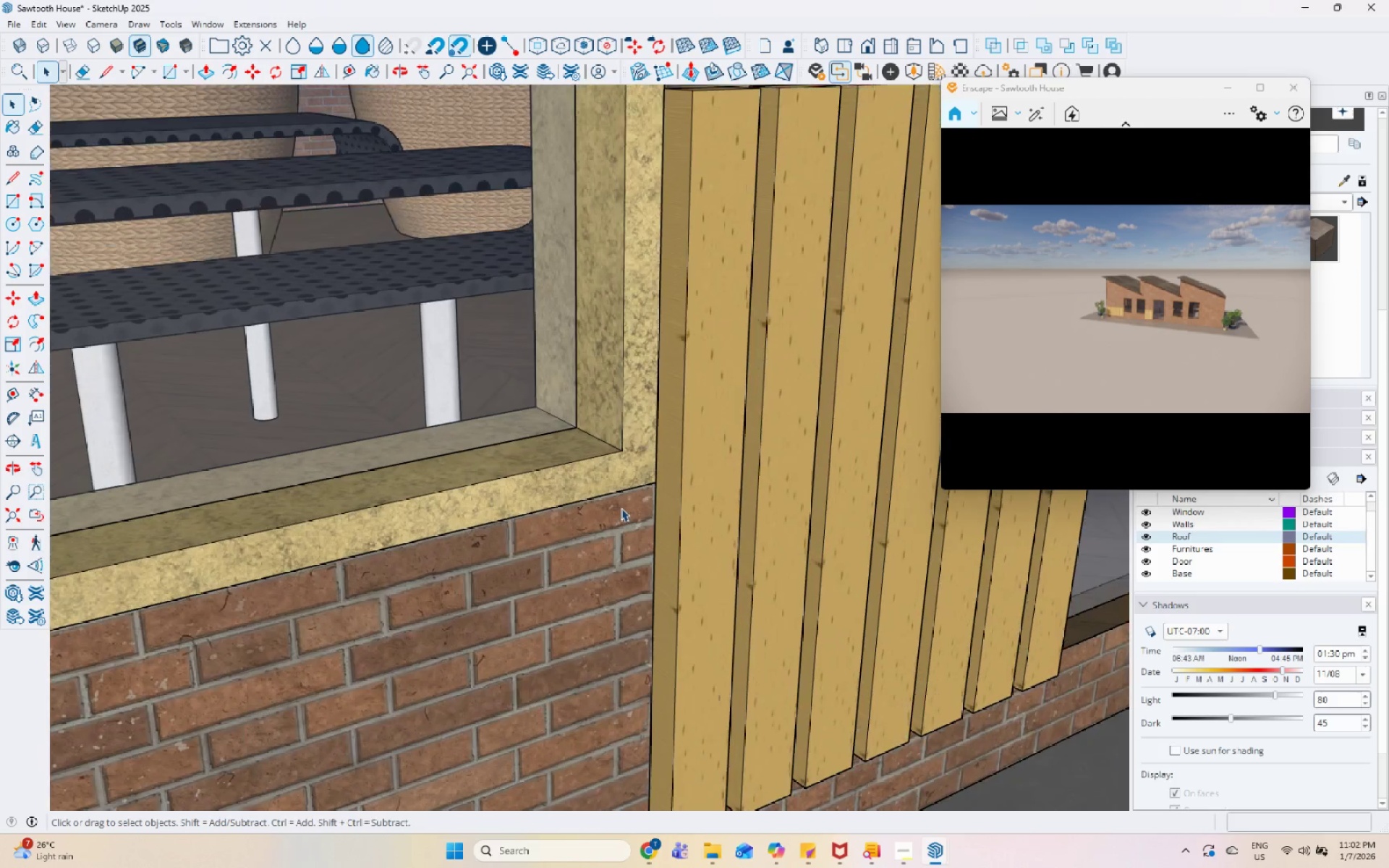 
left_click([663, 483])
 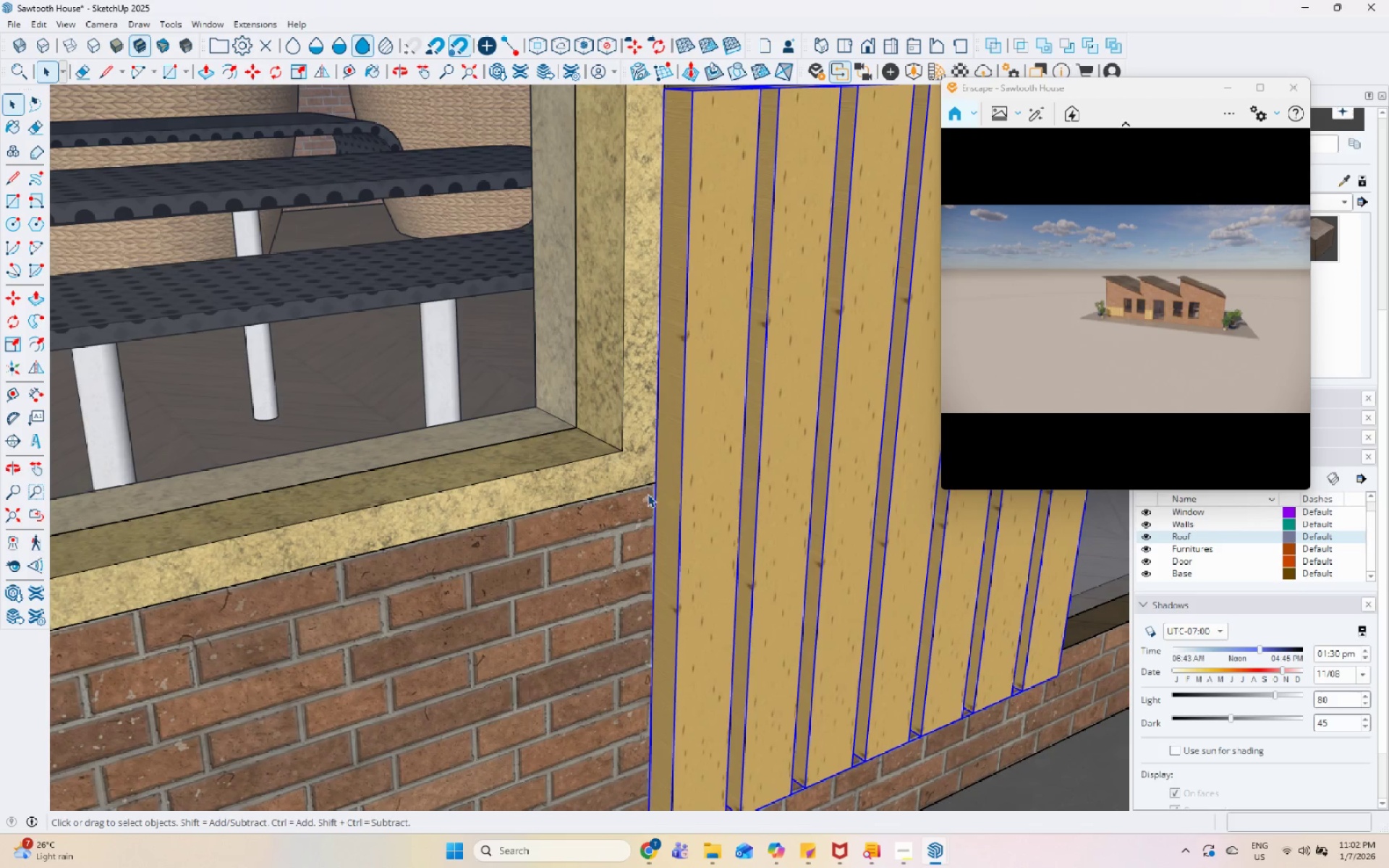 
scroll: coordinate [620, 509], scroll_direction: up, amount: 13.0
 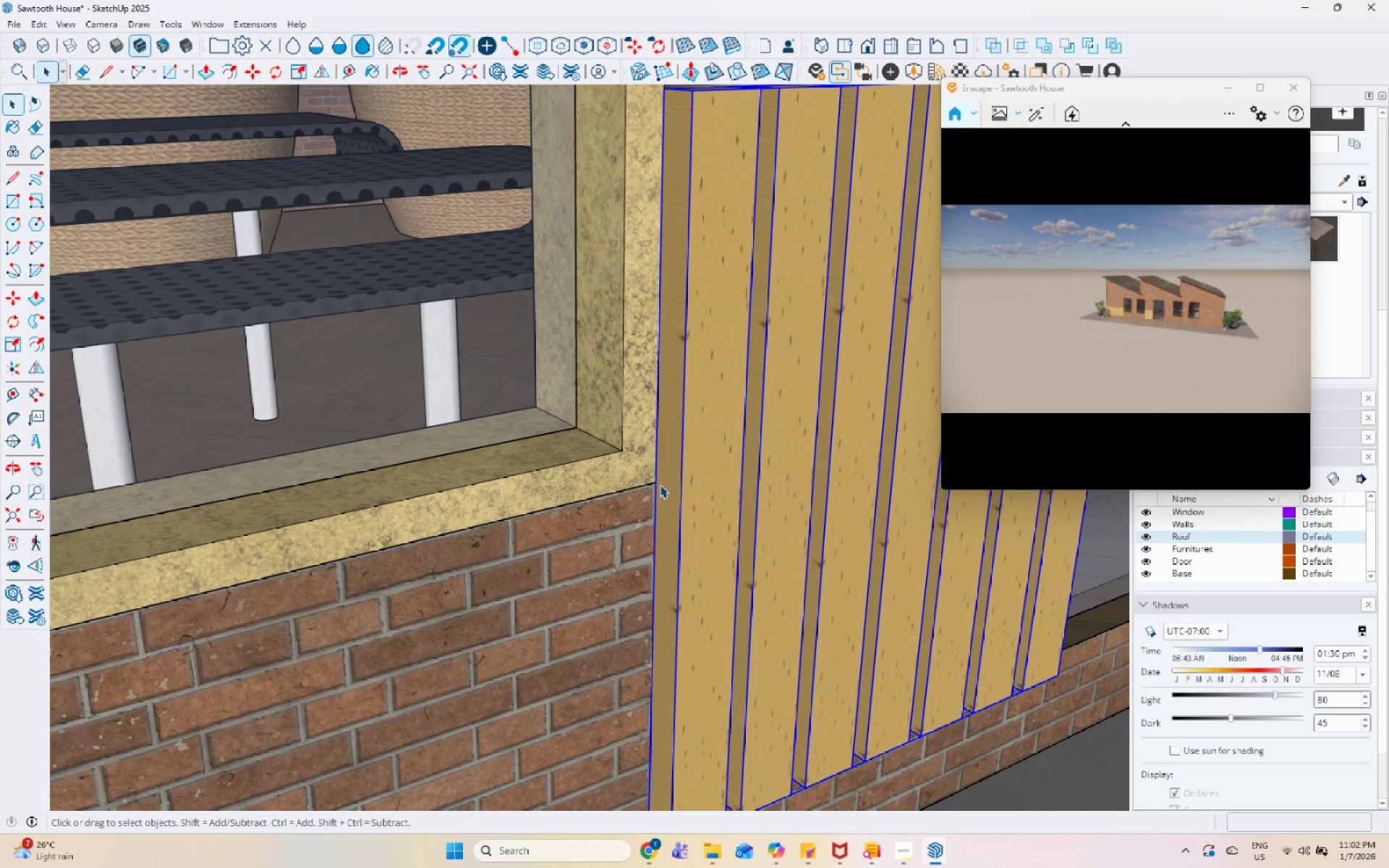 
key(M)
 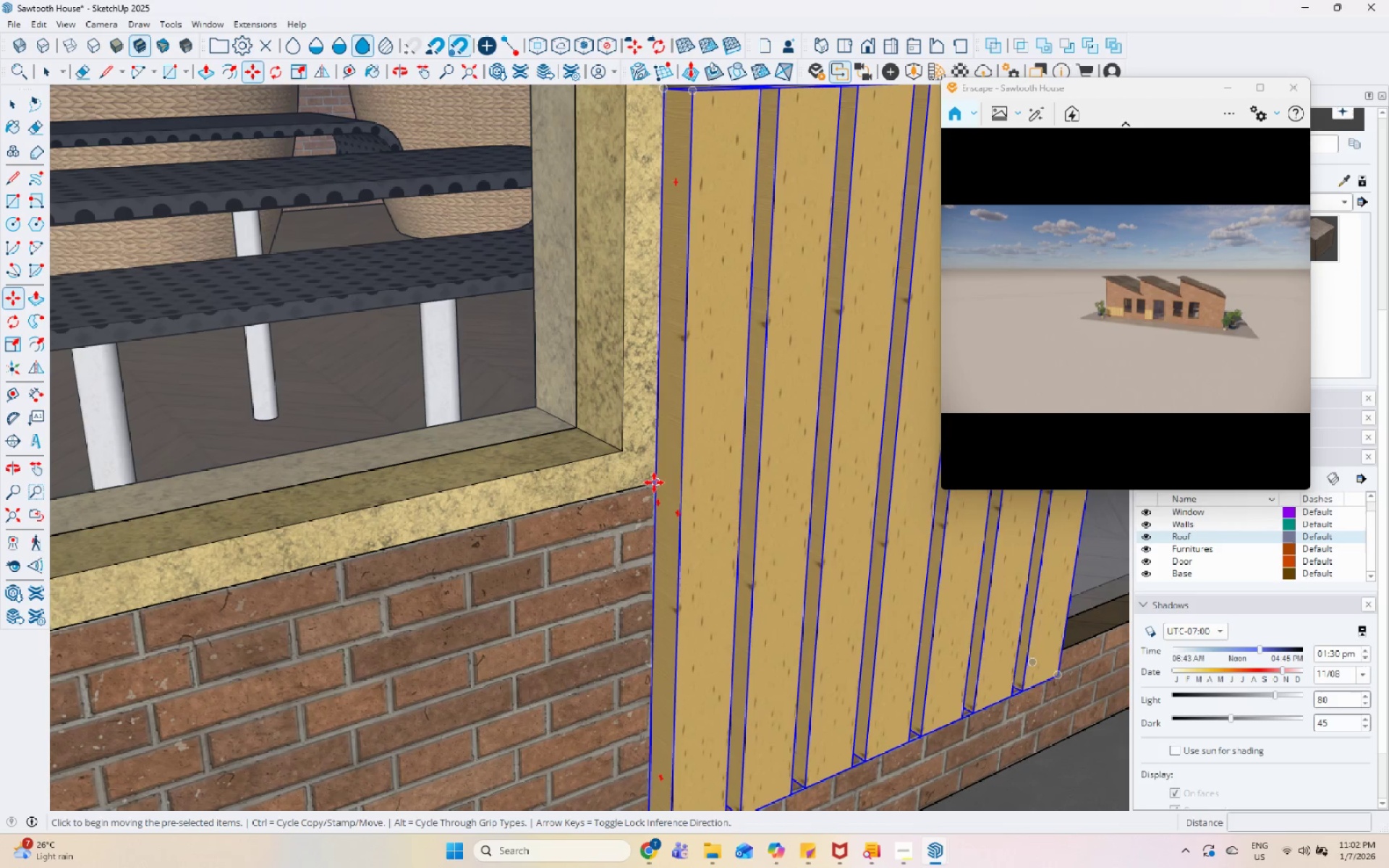 
left_click_drag(start_coordinate=[654, 482], to_coordinate=[319, 517])
 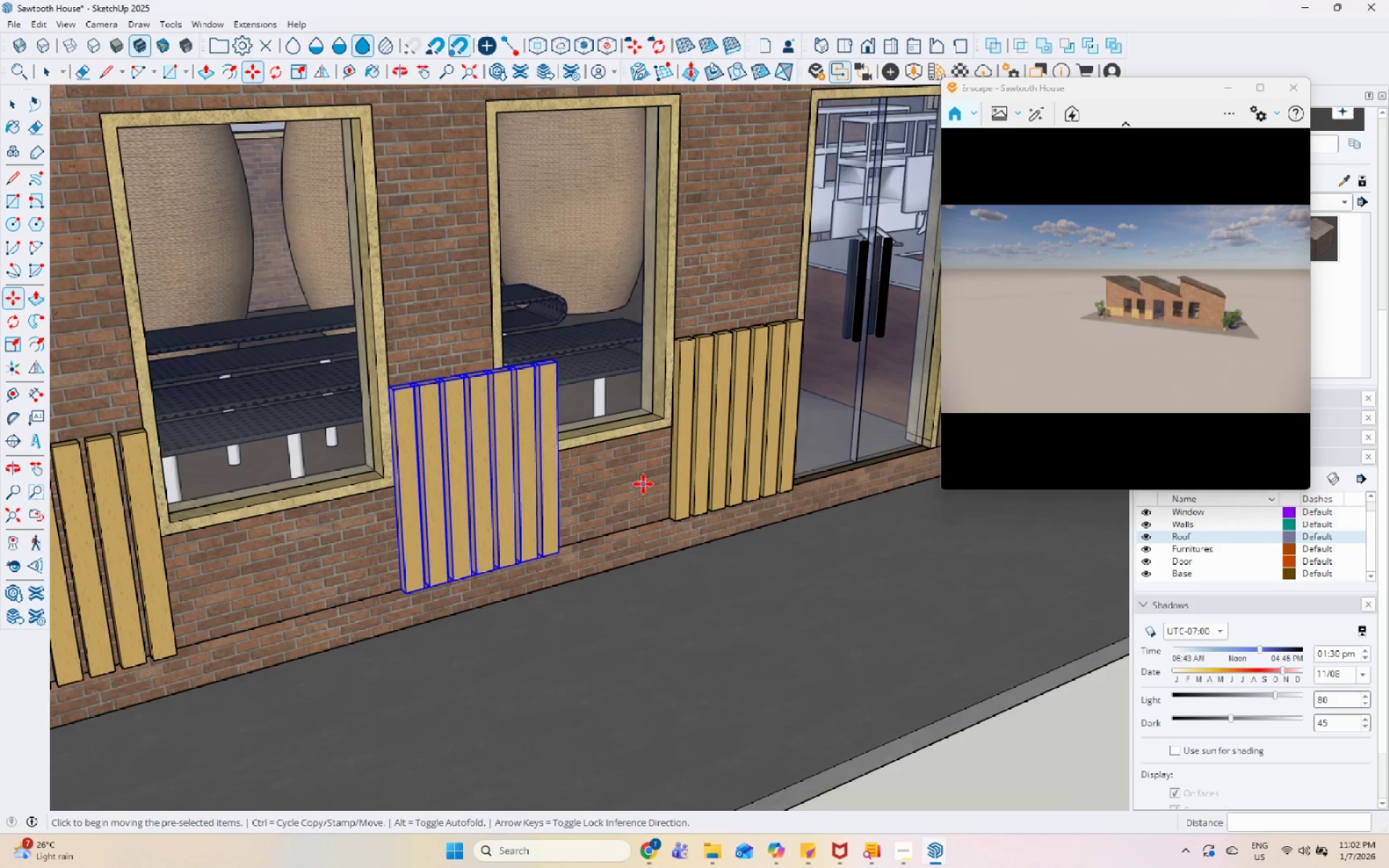 
key(Control+ControlLeft)
 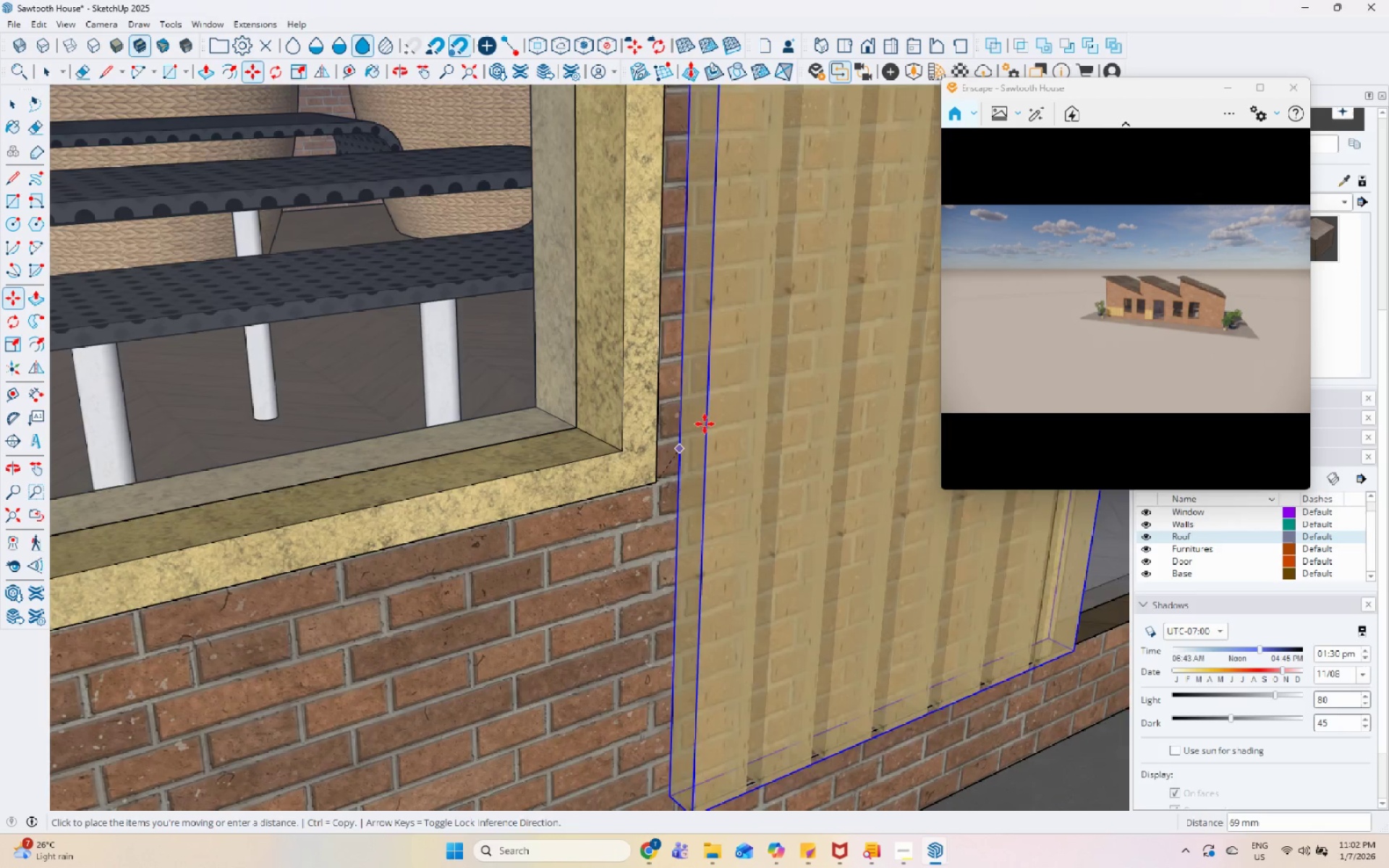 
scroll: coordinate [411, 531], scroll_direction: down, amount: 9.0
 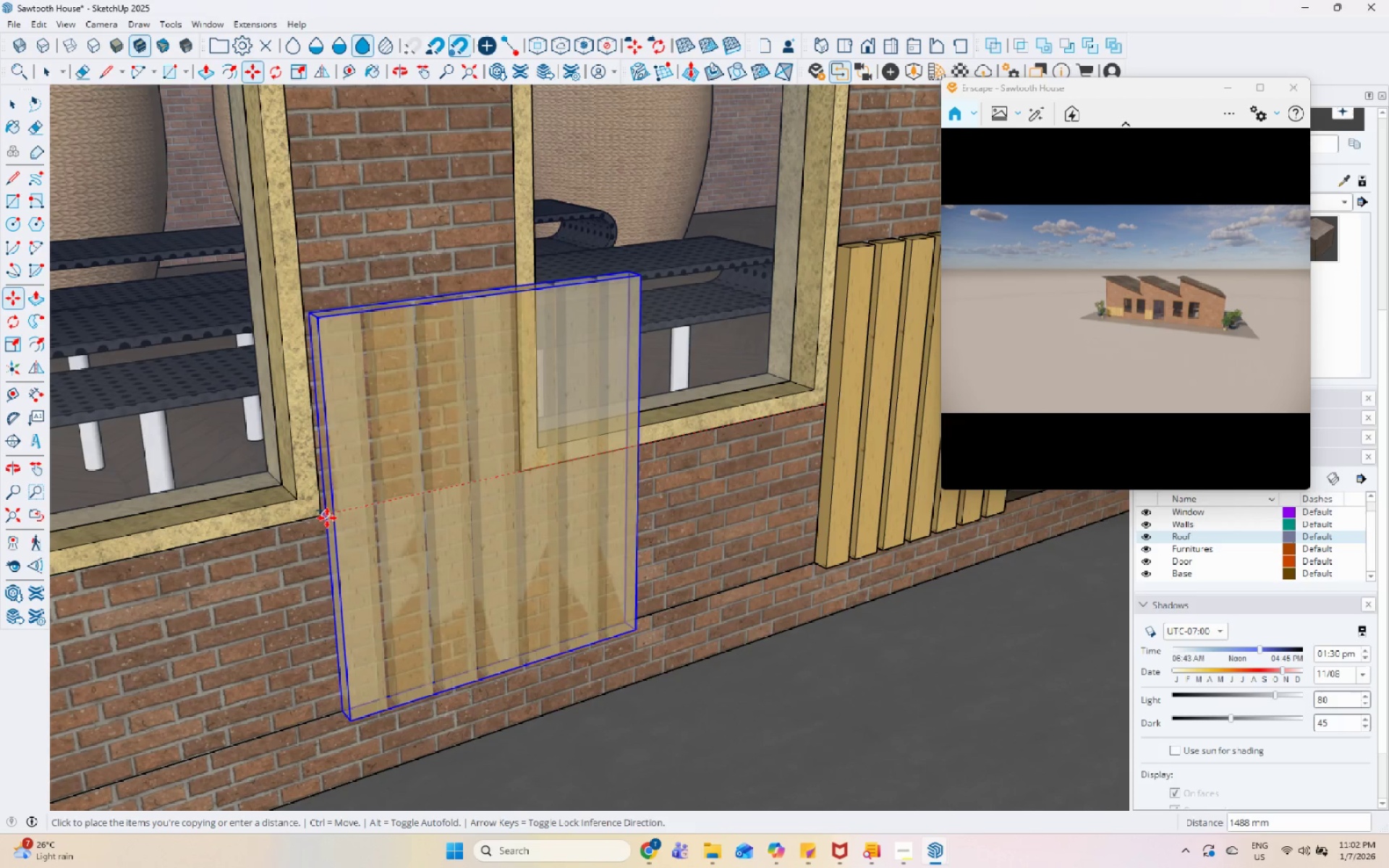 
left_click([319, 517])
 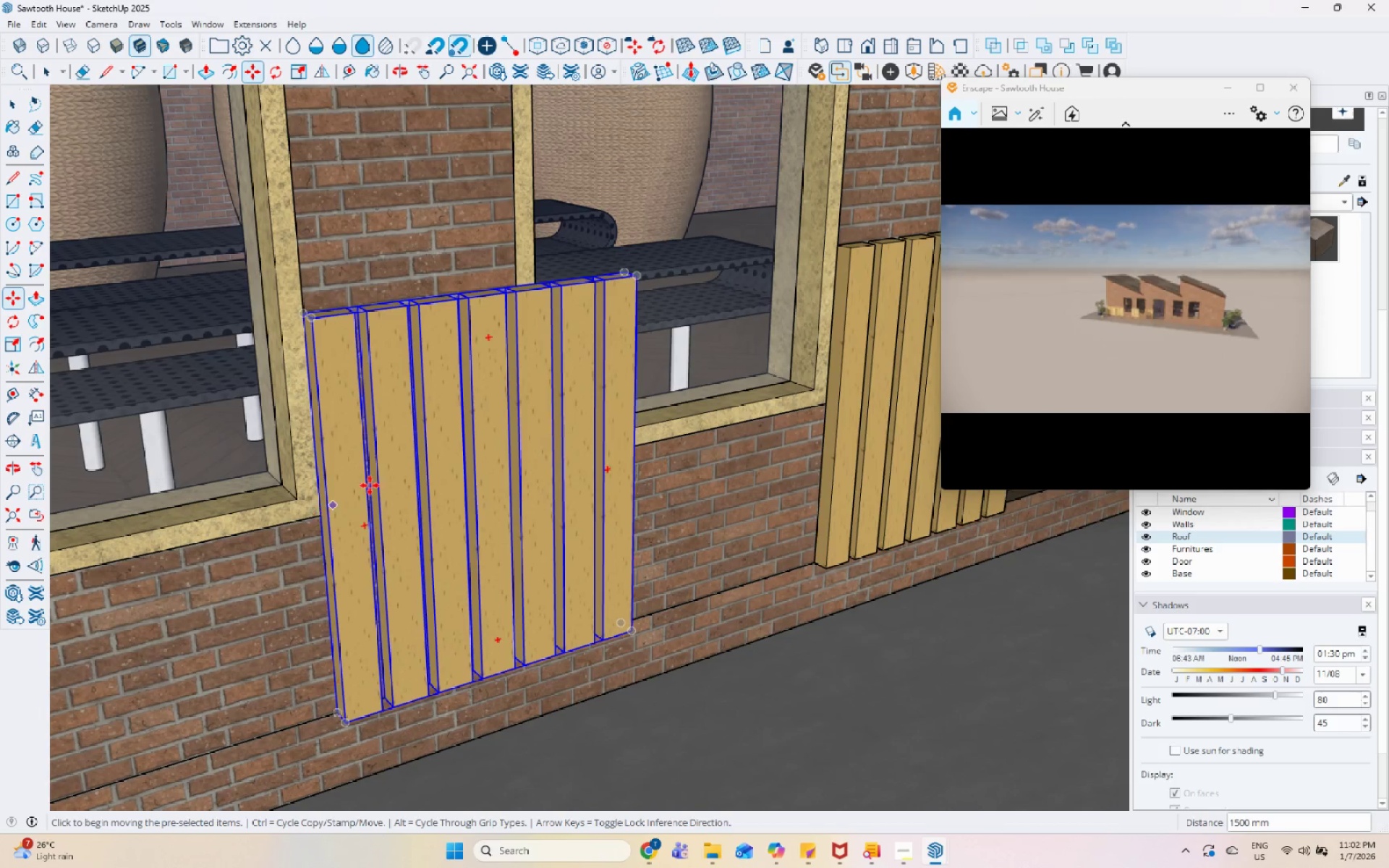 
key(Space)
 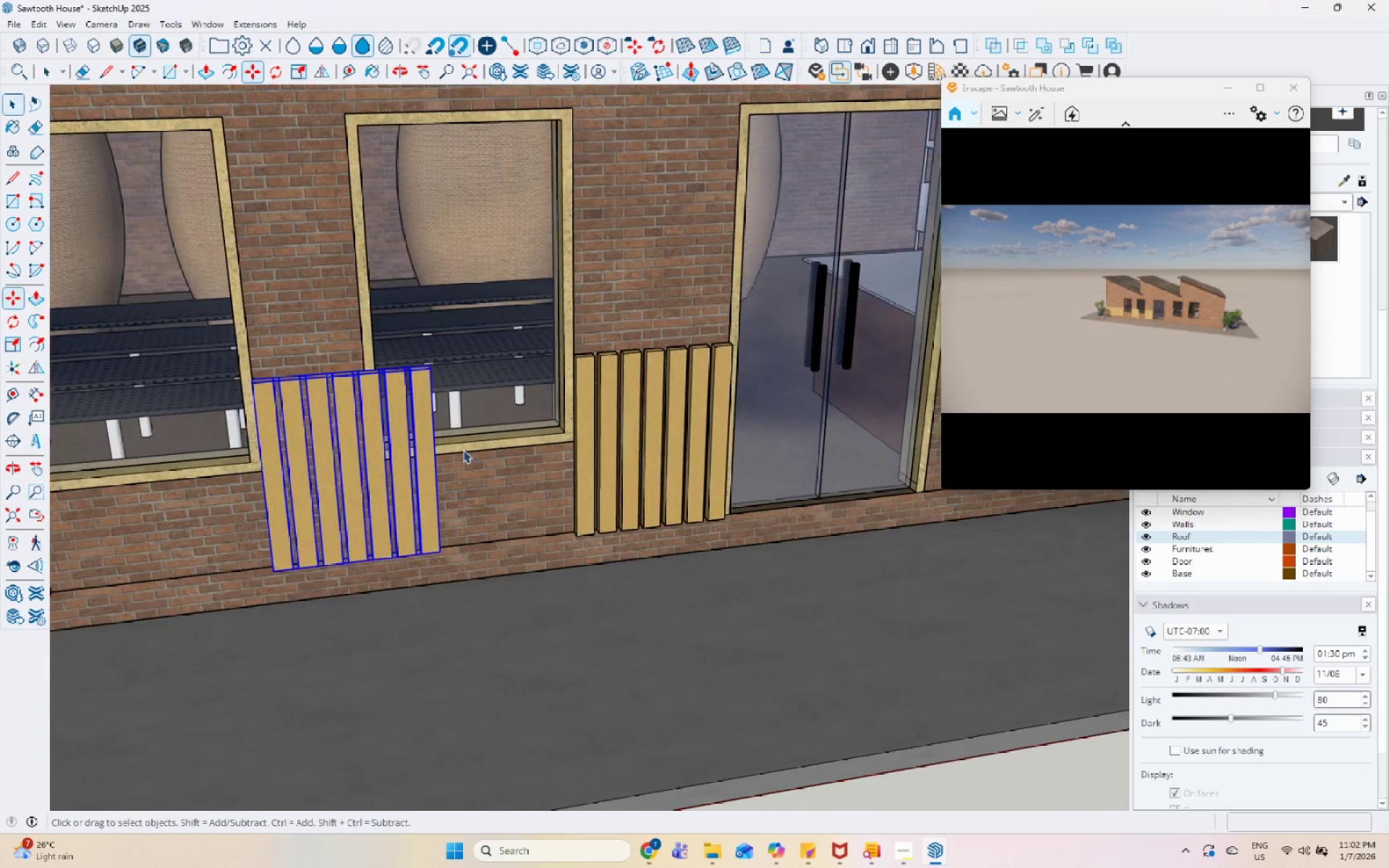 
scroll: coordinate [469, 457], scroll_direction: down, amount: 7.0
 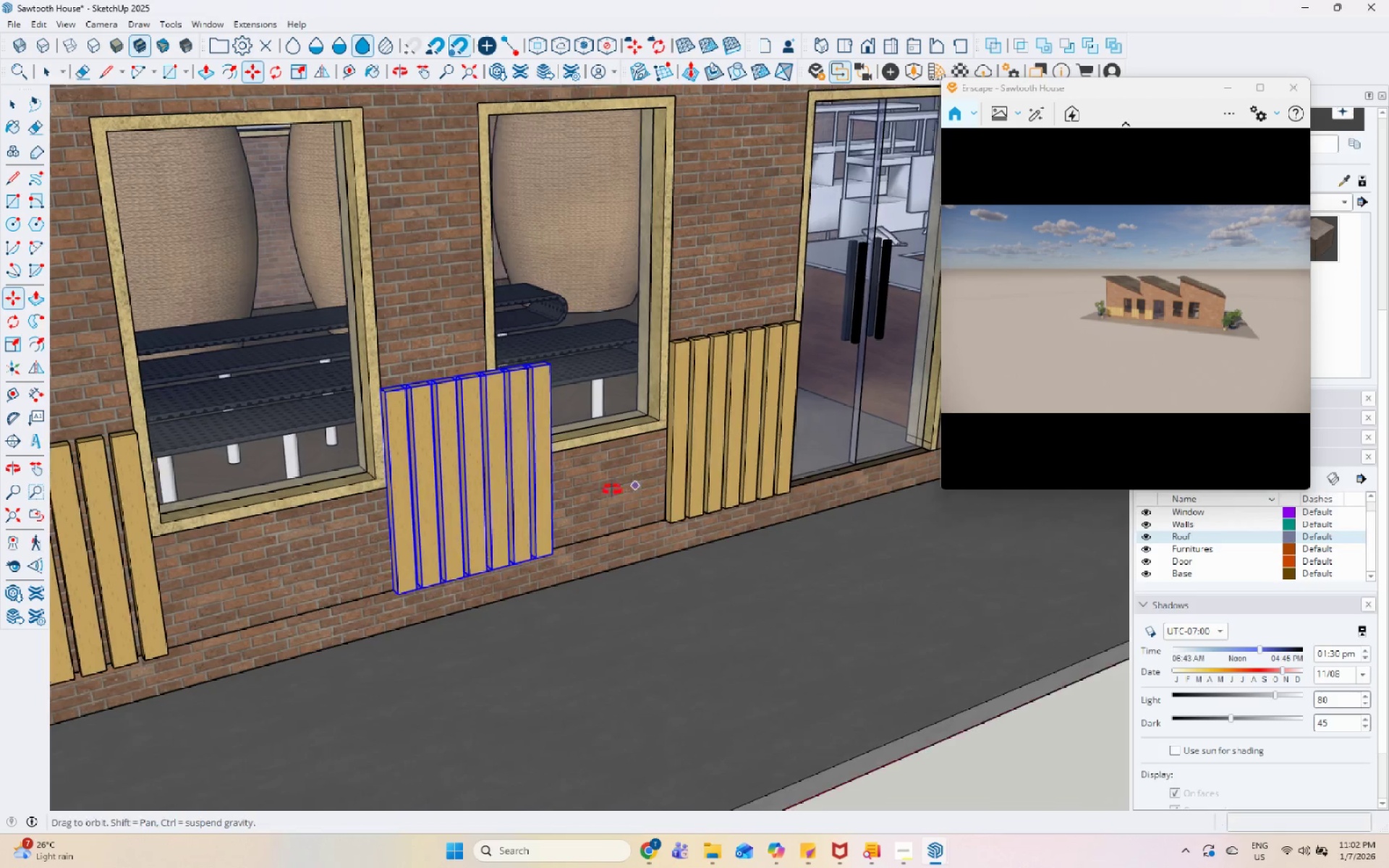 
left_click([403, 366])
 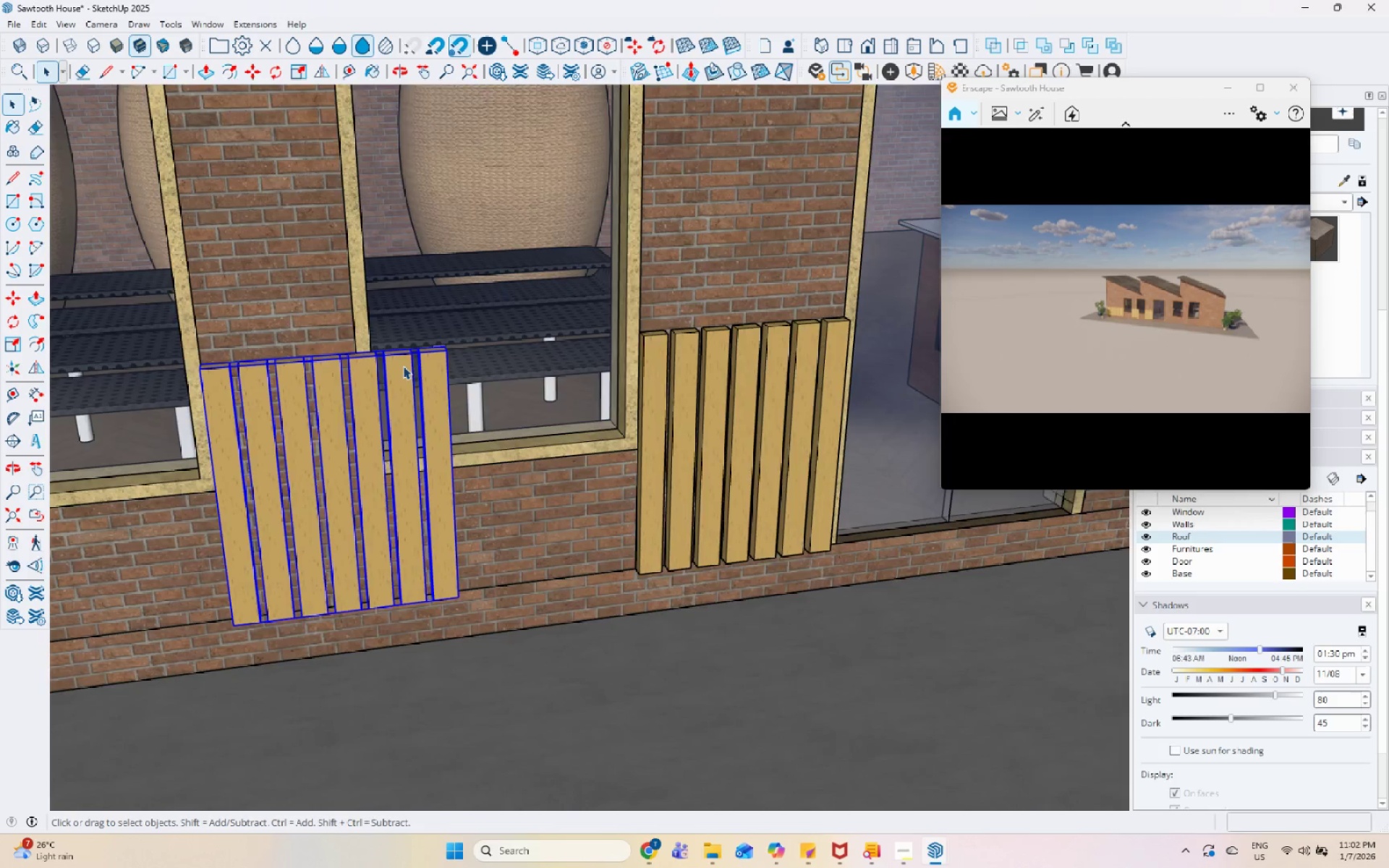 
scroll: coordinate [351, 404], scroll_direction: up, amount: 3.0
 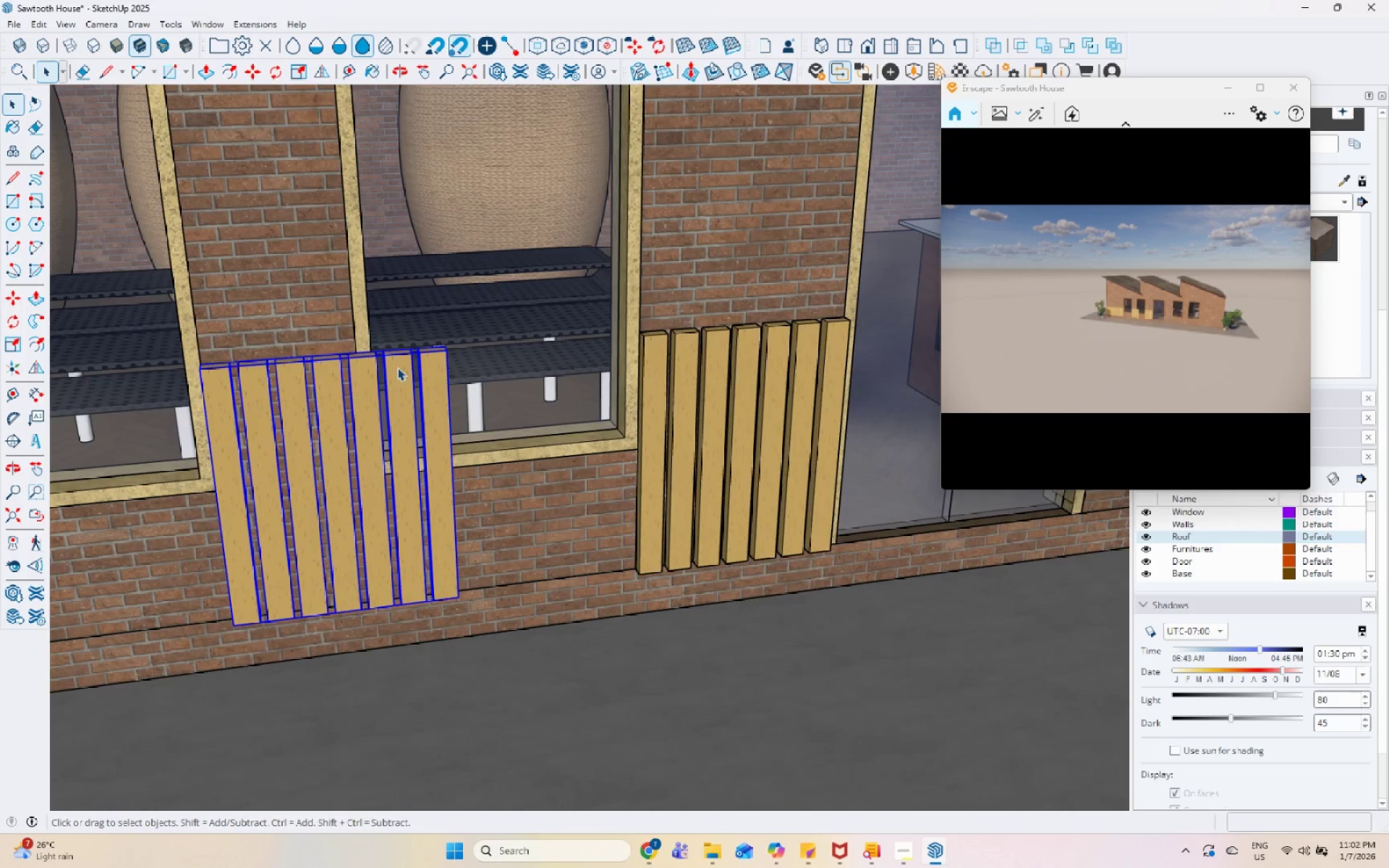 
double_click([403, 366])
 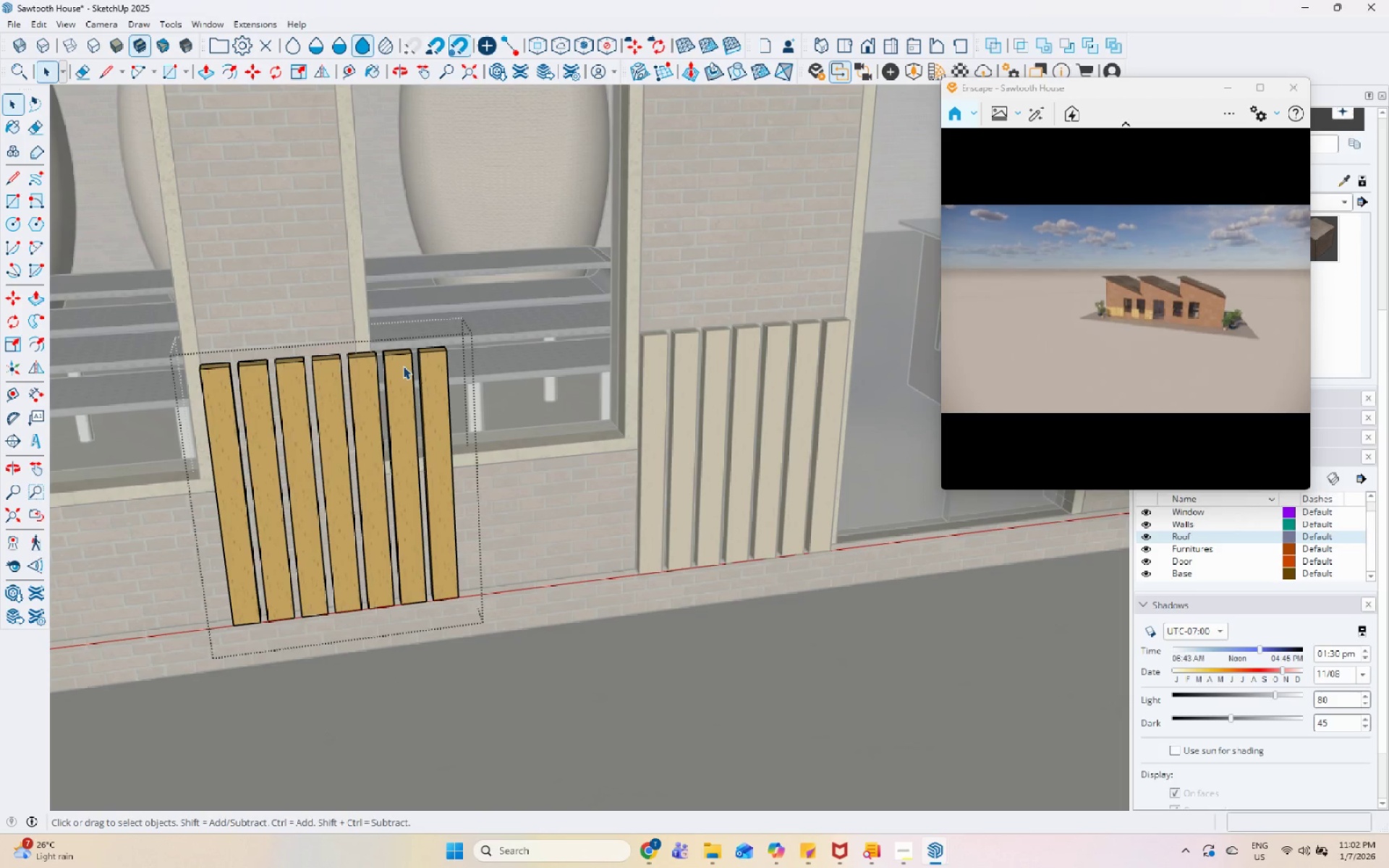 
triple_click([403, 366])
 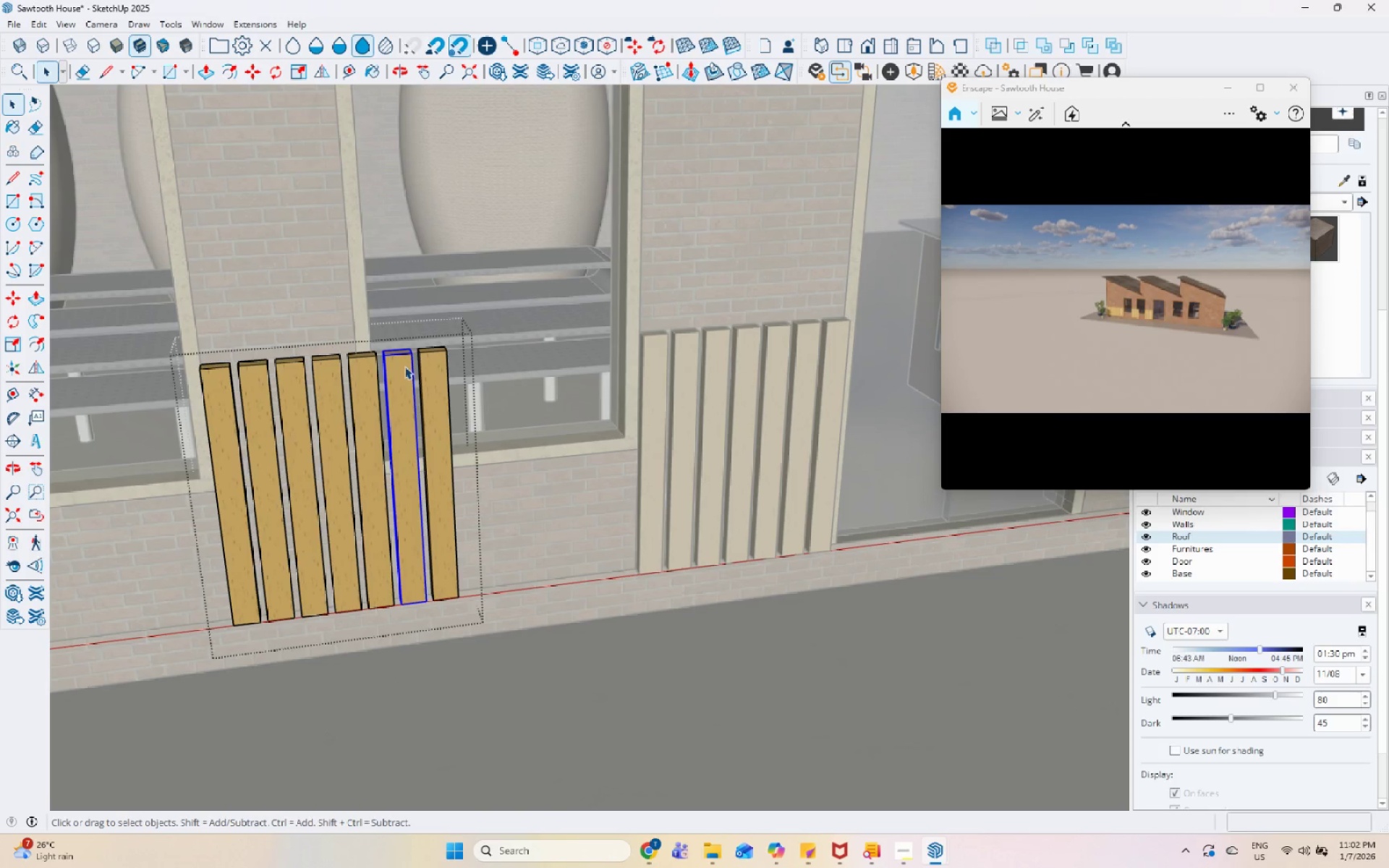 
hold_key(key=ShiftLeft, duration=0.64)
triple_click([428, 365])
 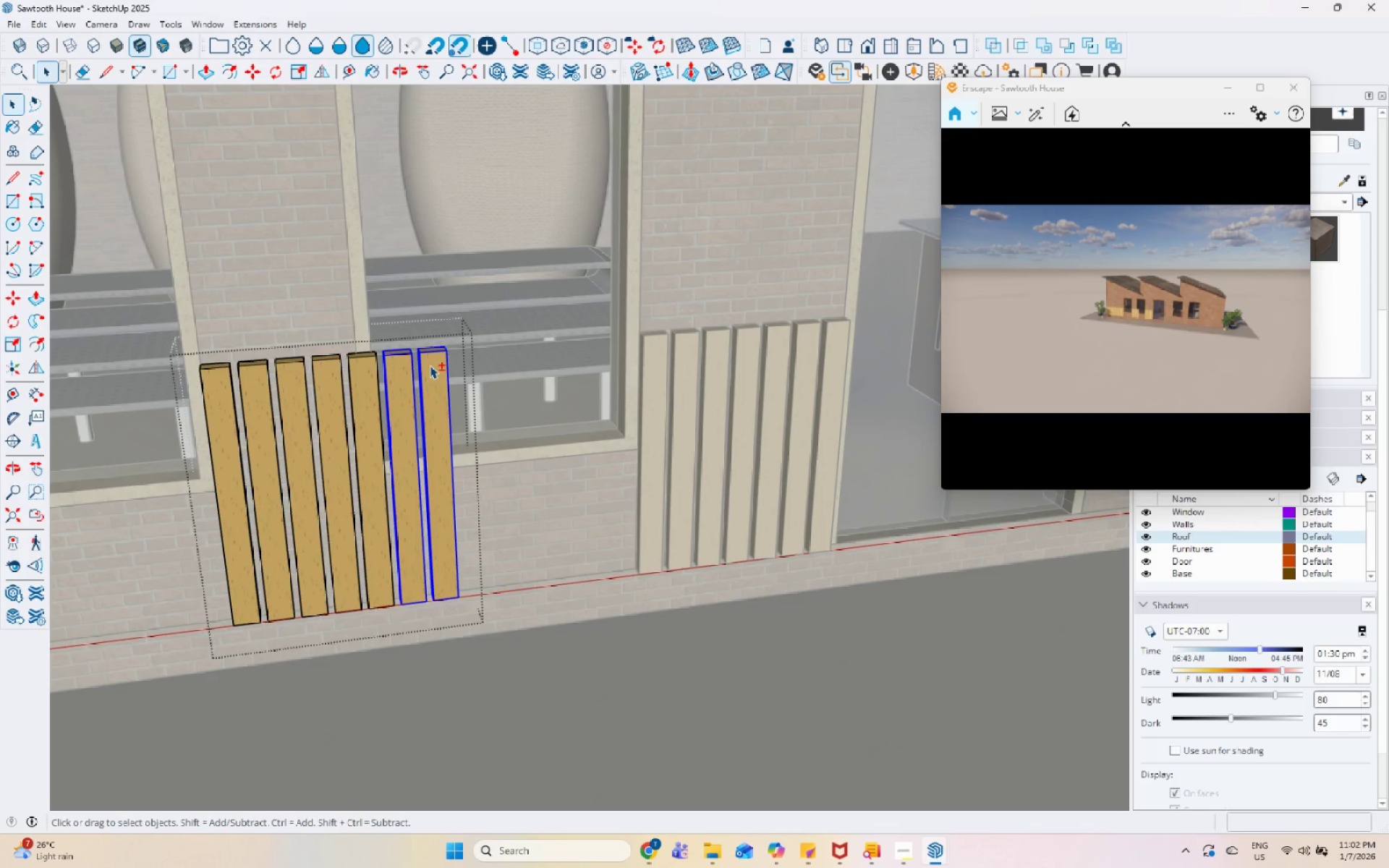 
right_click([430, 365])
 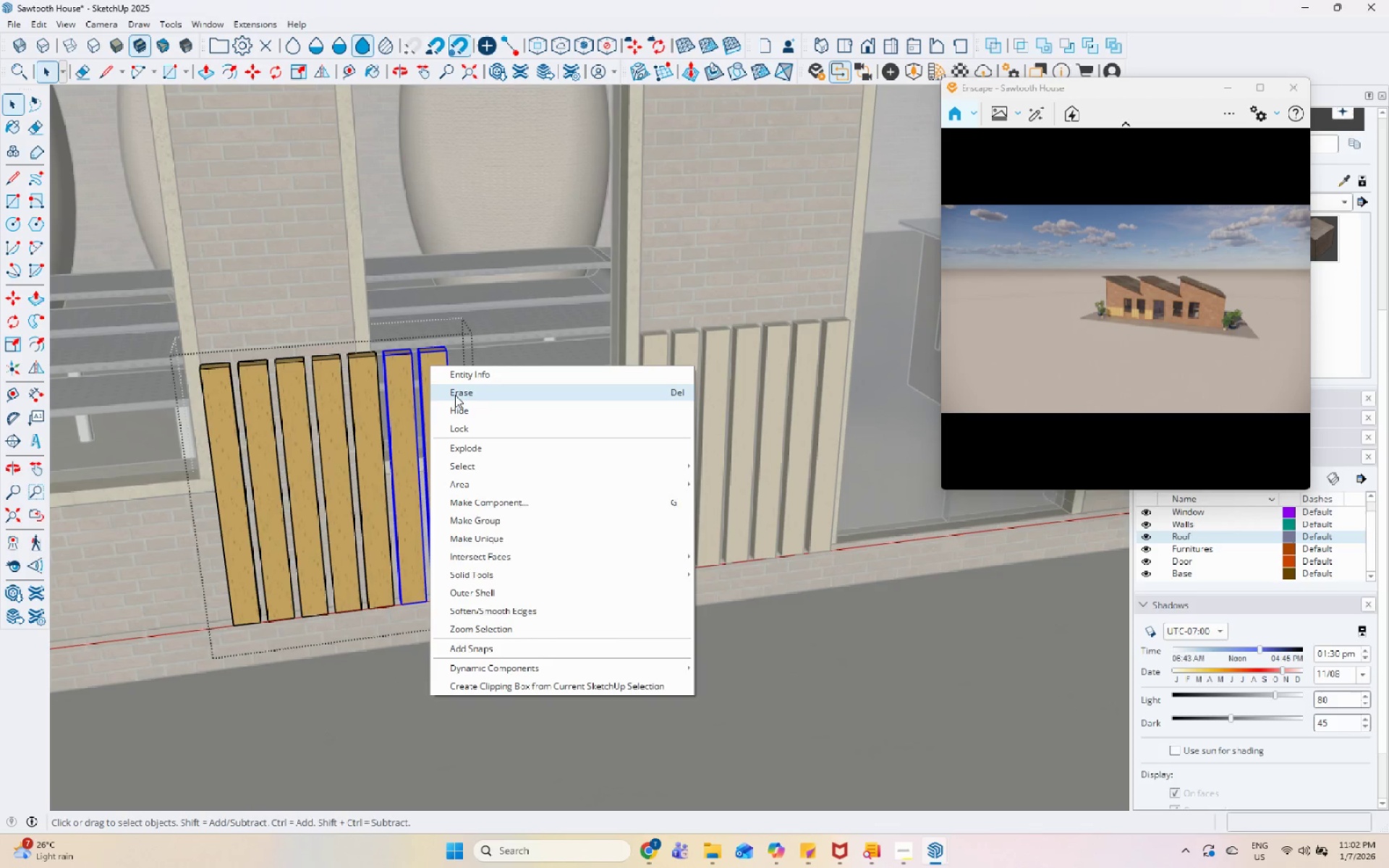 
left_click([456, 395])
 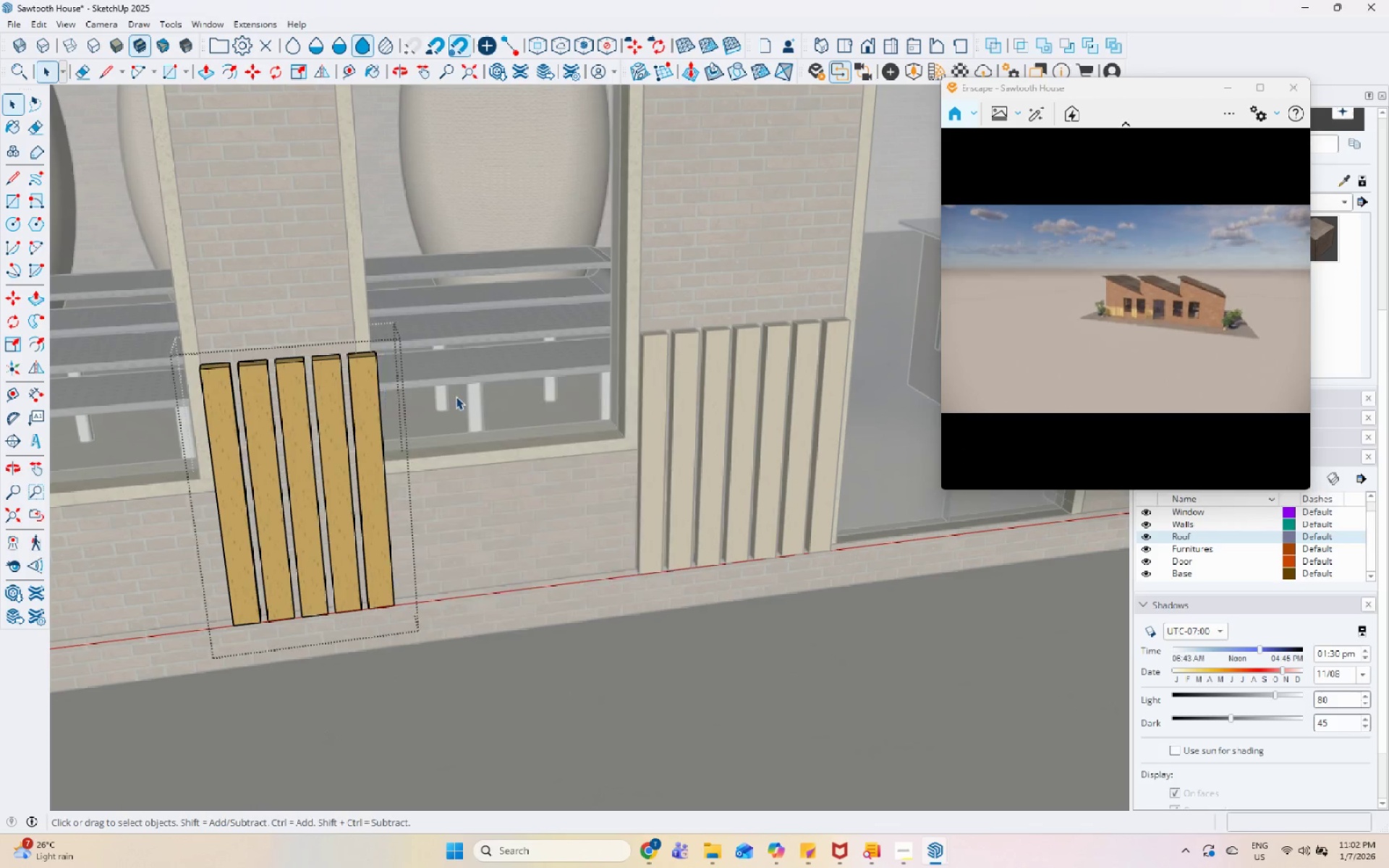 
scroll: coordinate [450, 401], scroll_direction: down, amount: 4.0
 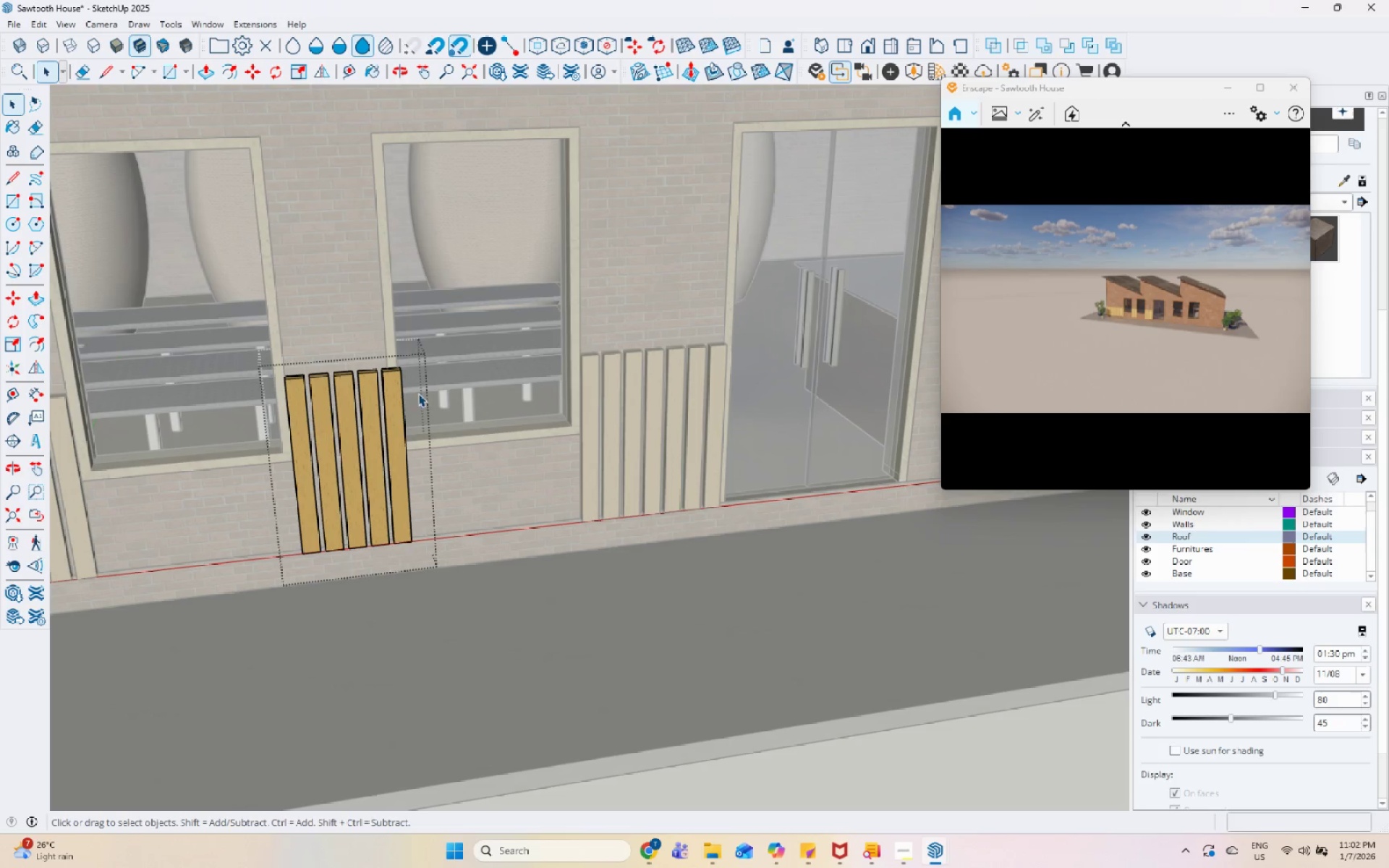 
left_click([402, 386])
 